 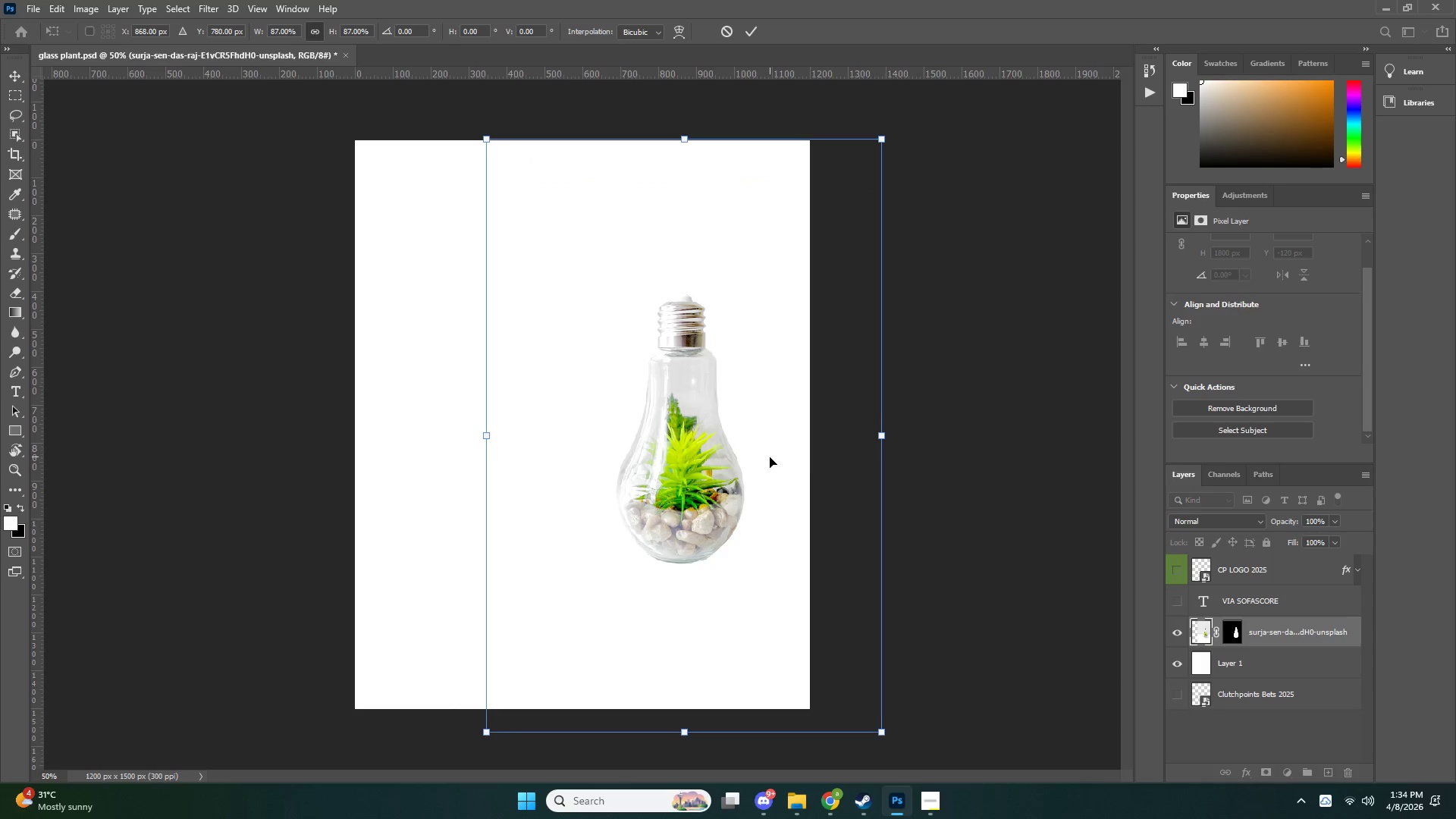 
left_click_drag(start_coordinate=[769, 457], to_coordinate=[769, 439])
 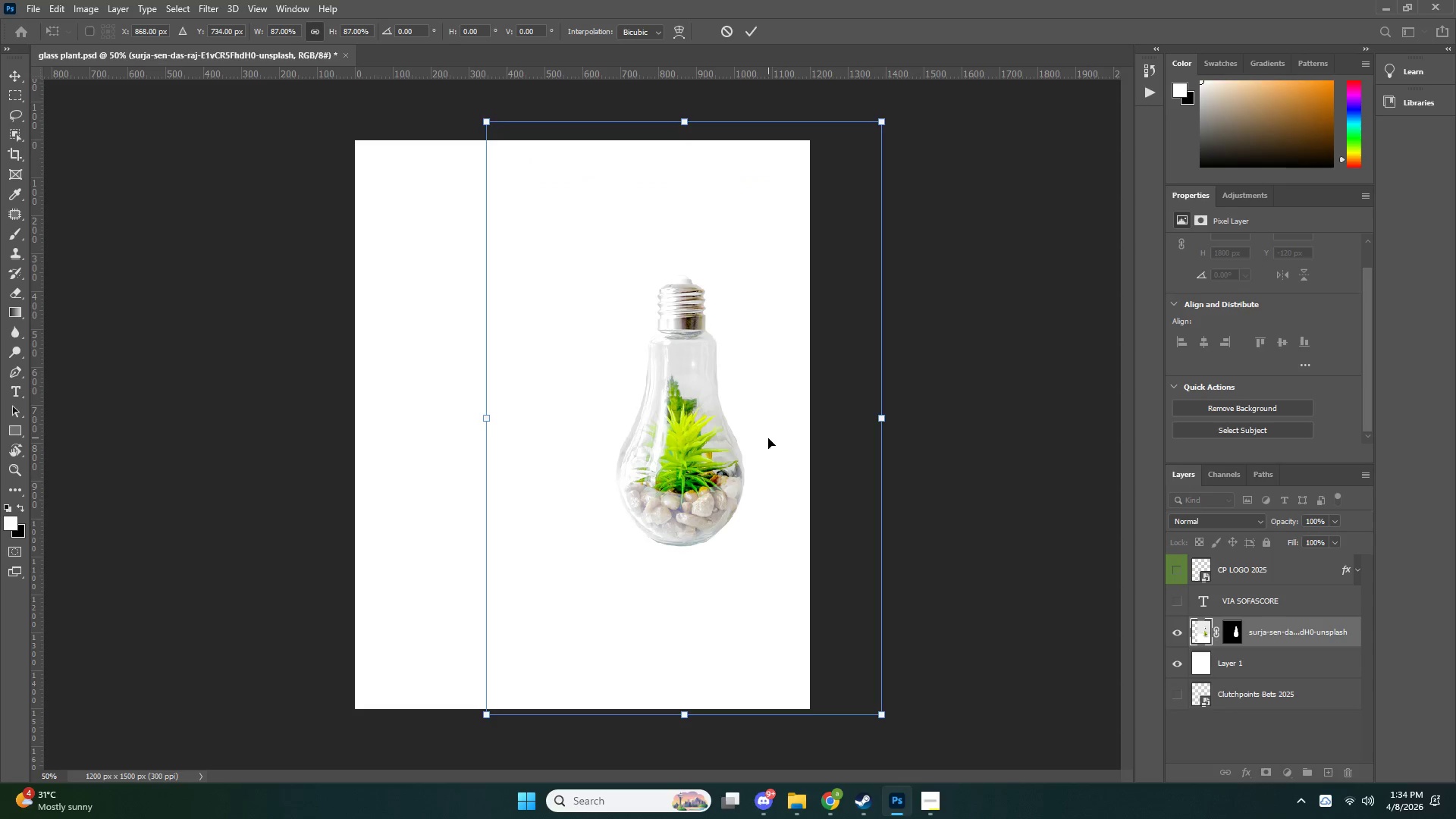 
key(NumpadEnter)
 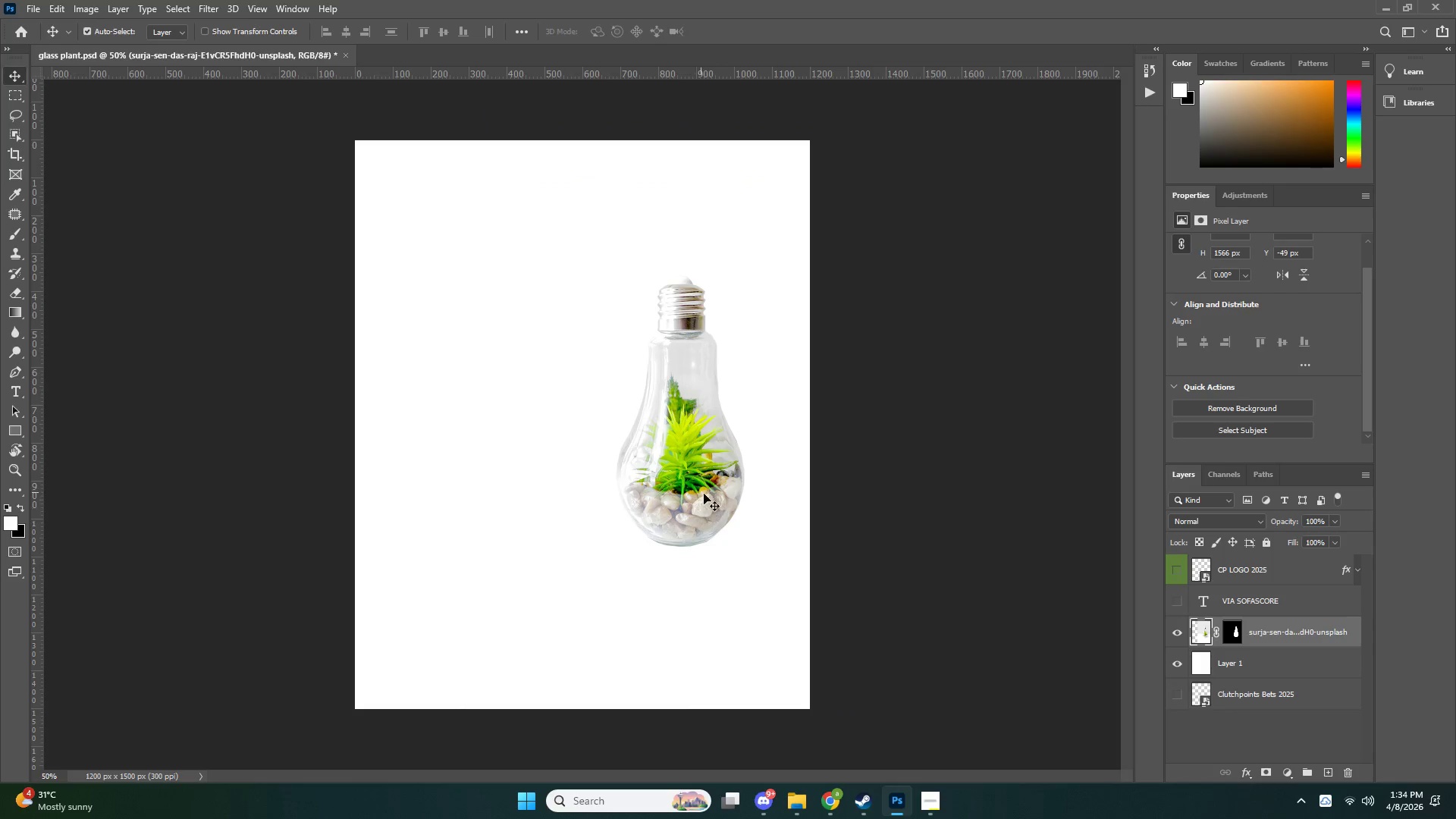 
key(C)
 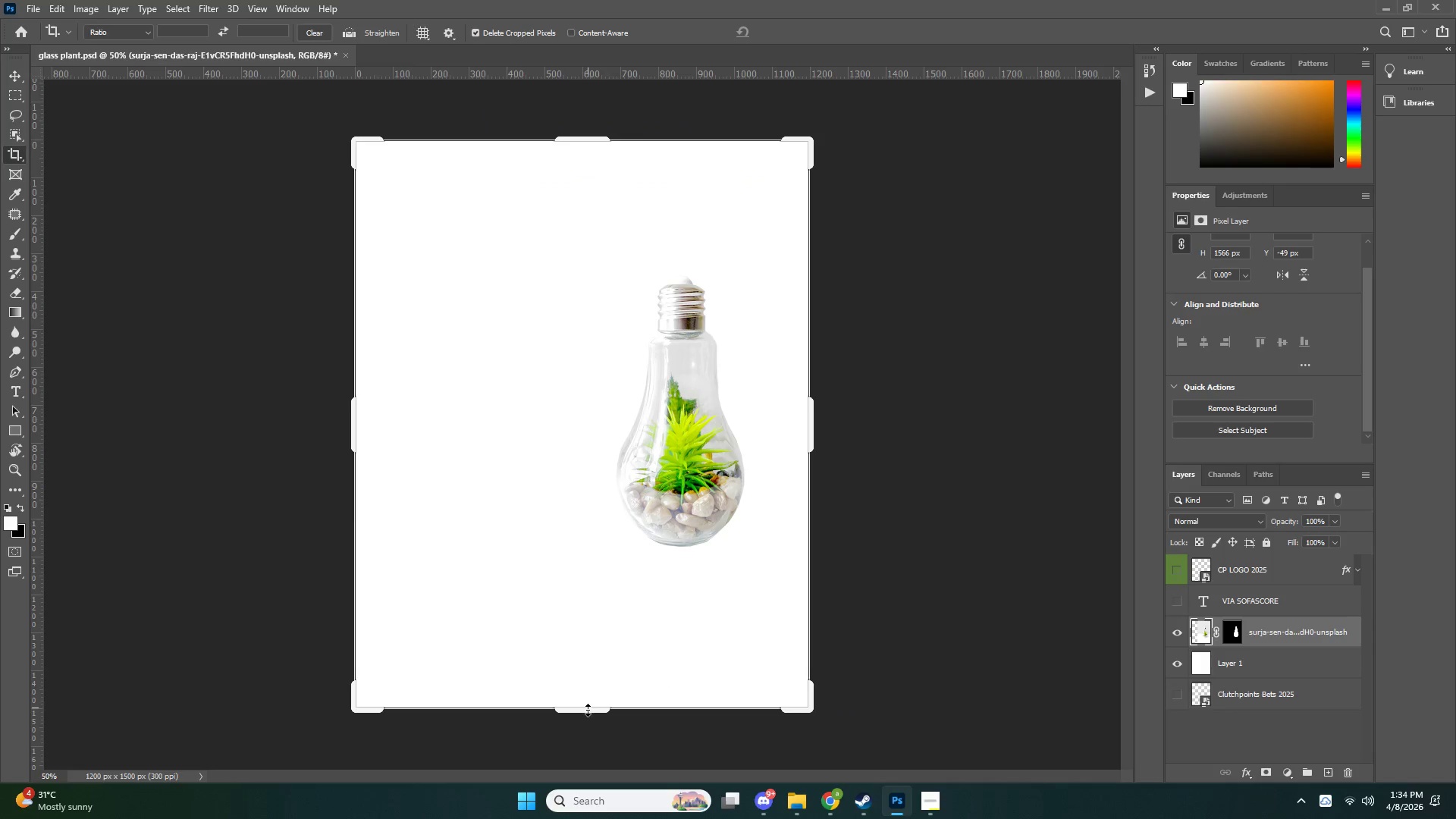 
left_click_drag(start_coordinate=[585, 713], to_coordinate=[588, 650])
 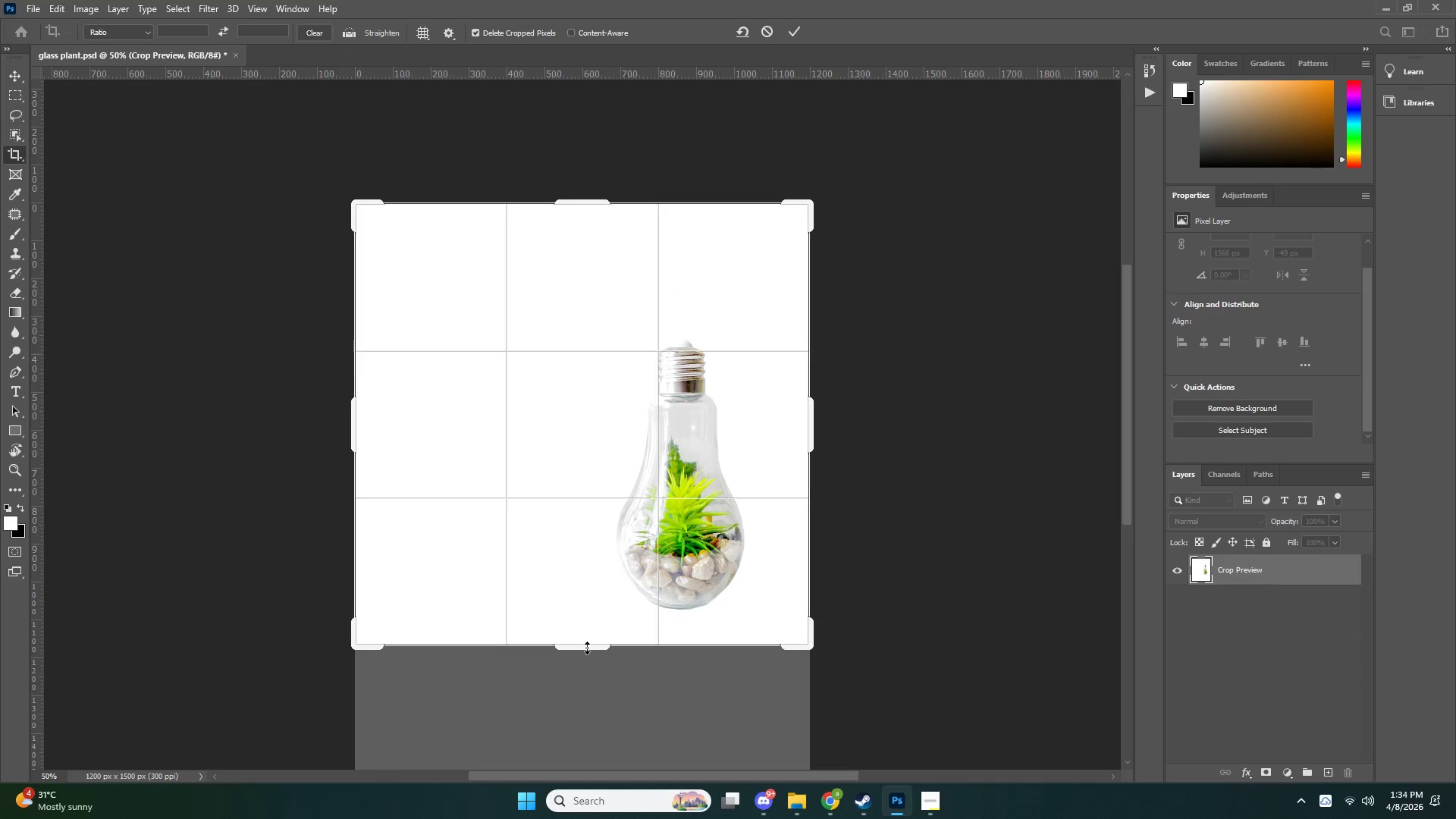 
key(NumpadEnter)
 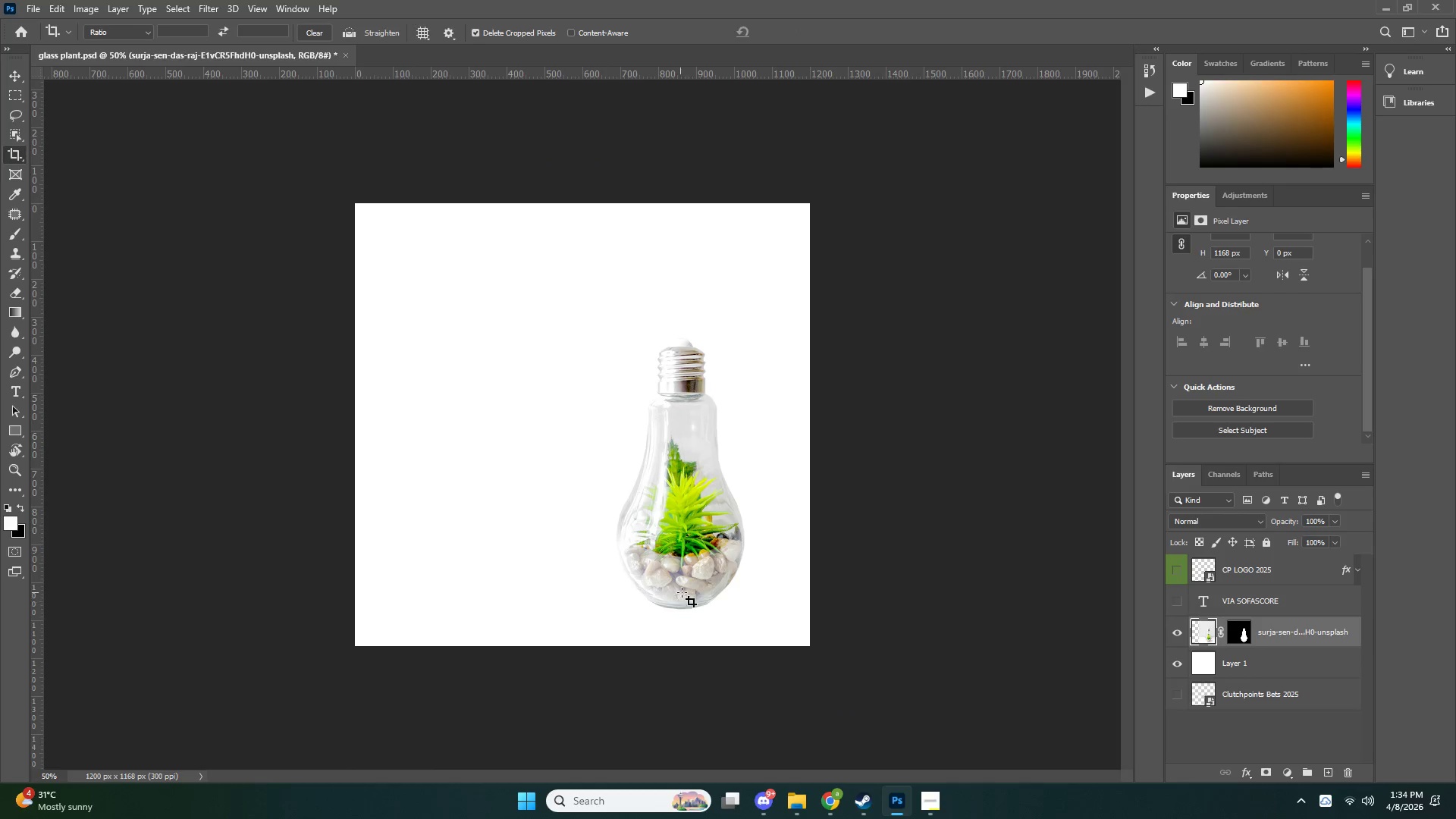 
key(V)
 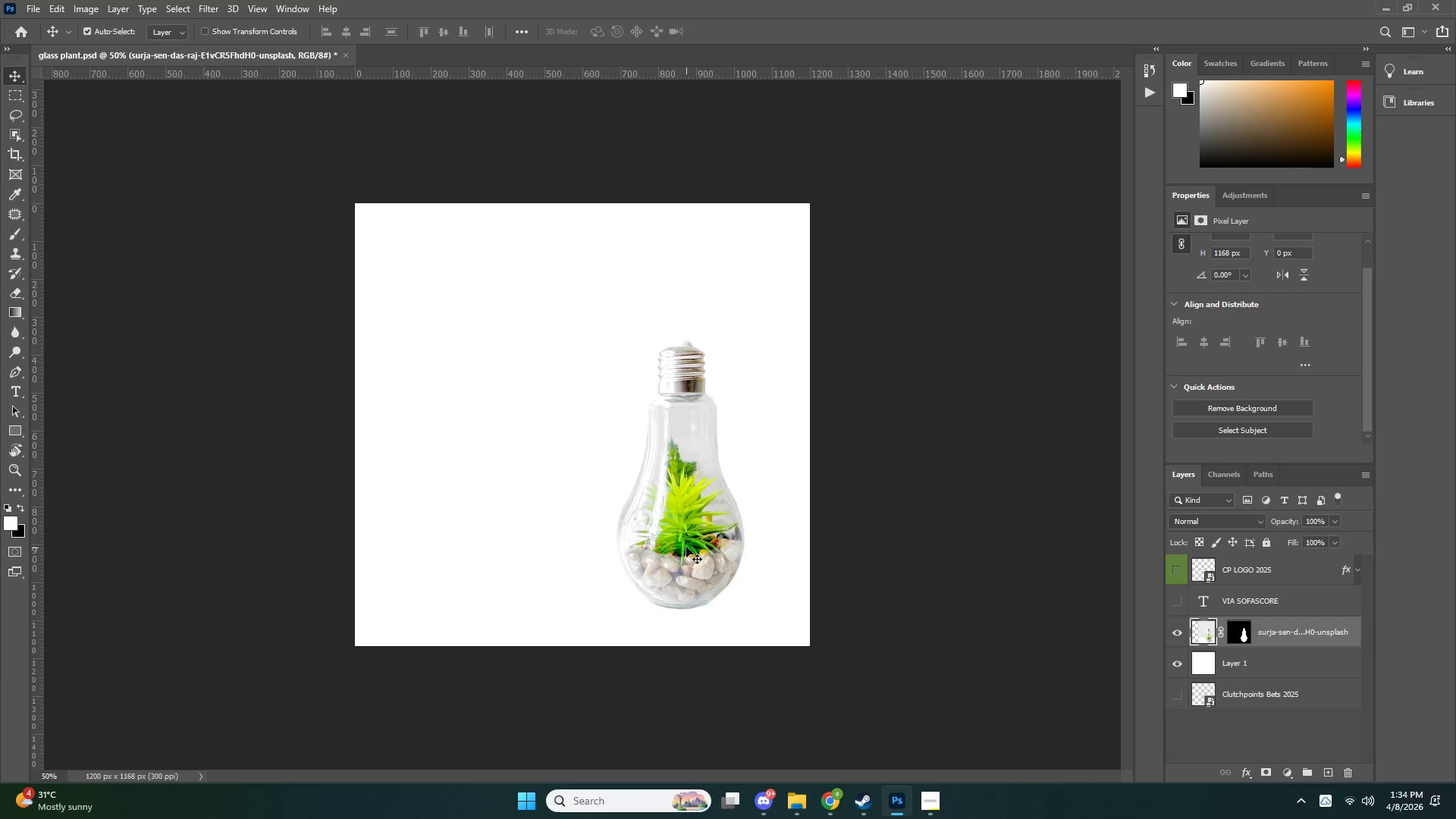 
left_click_drag(start_coordinate=[686, 544], to_coordinate=[687, 529])
 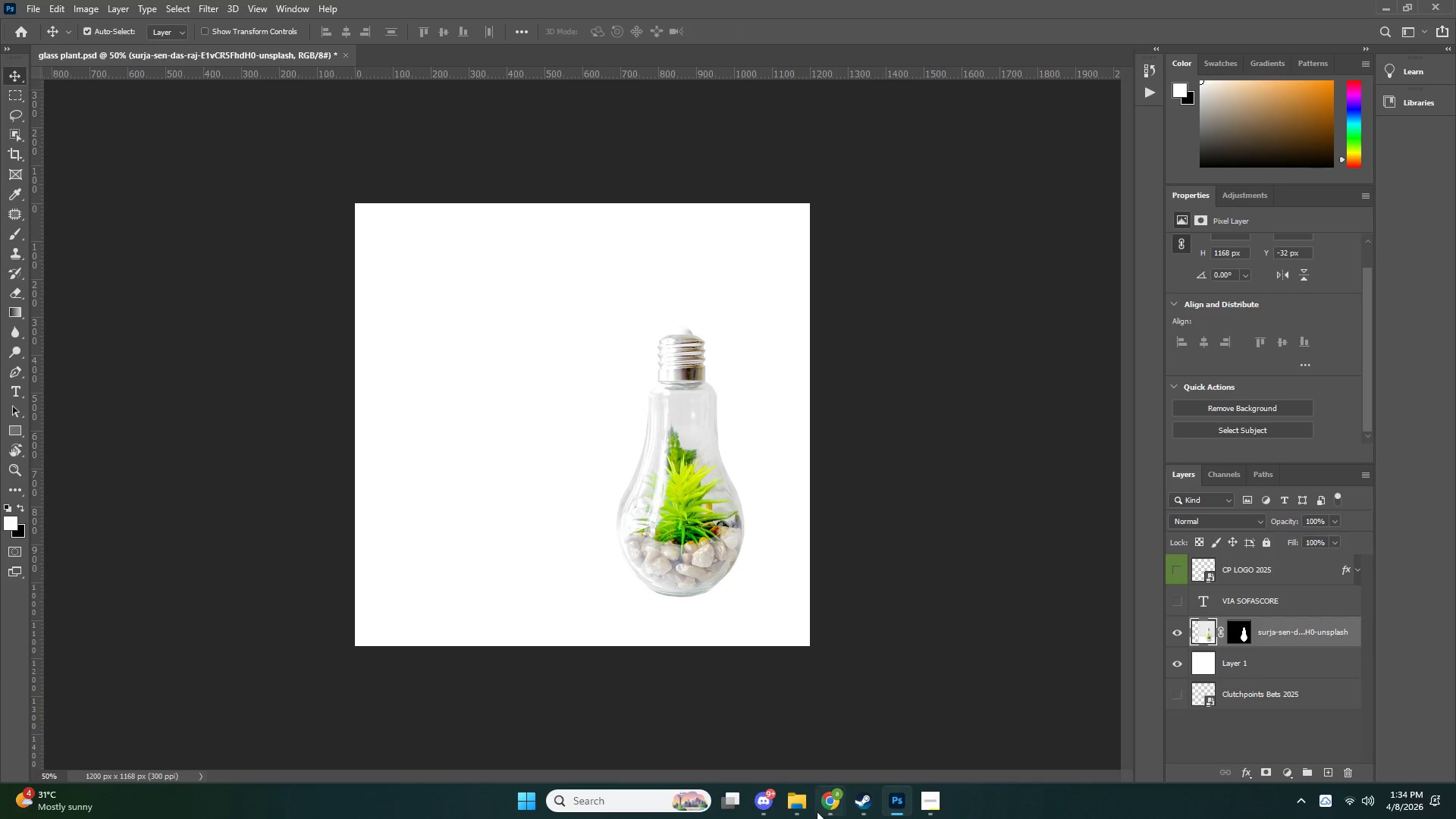 
left_click([795, 806])
 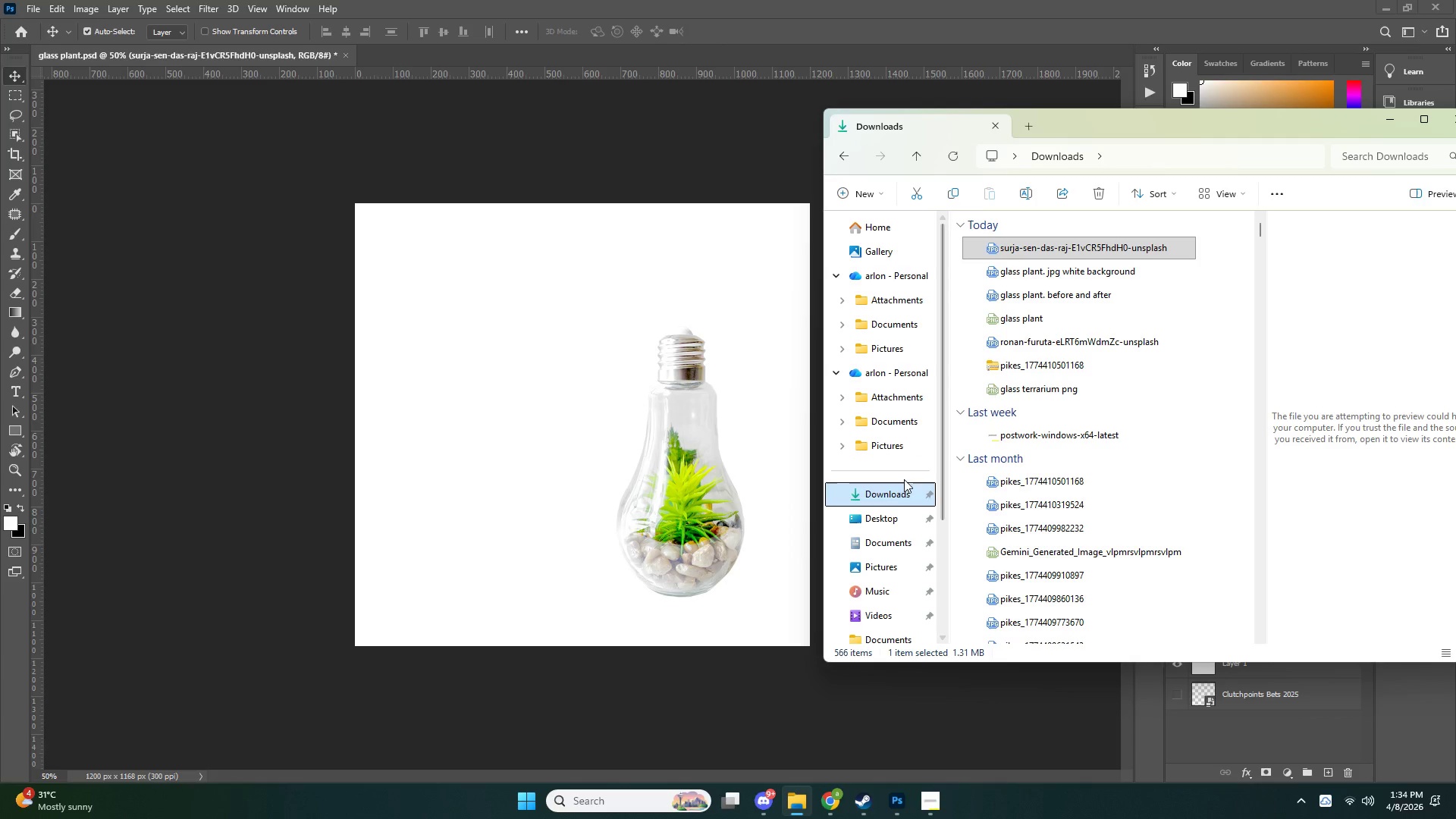 
double_click([899, 489])
 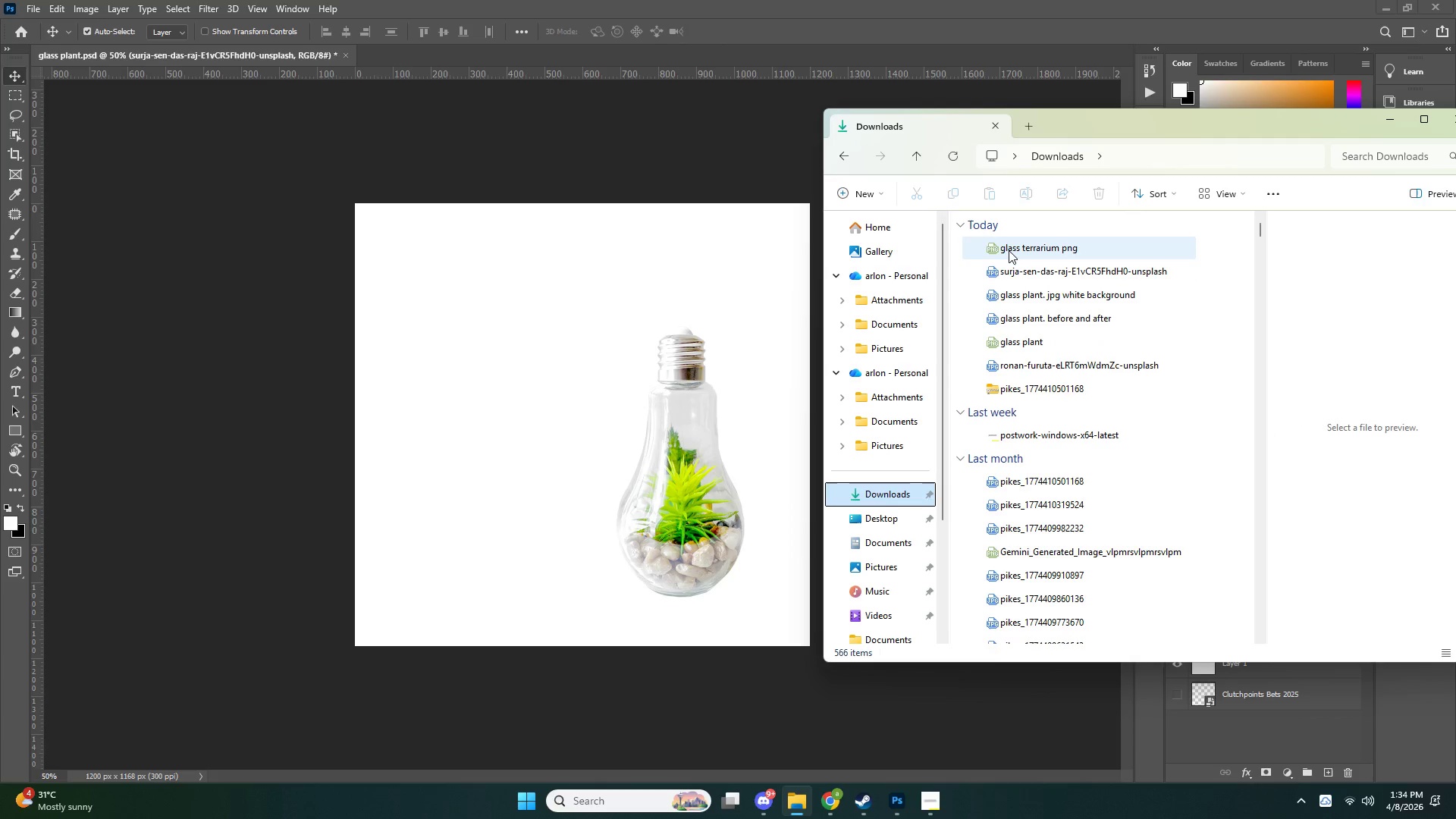 
left_click_drag(start_coordinate=[1009, 248], to_coordinate=[454, 372])
 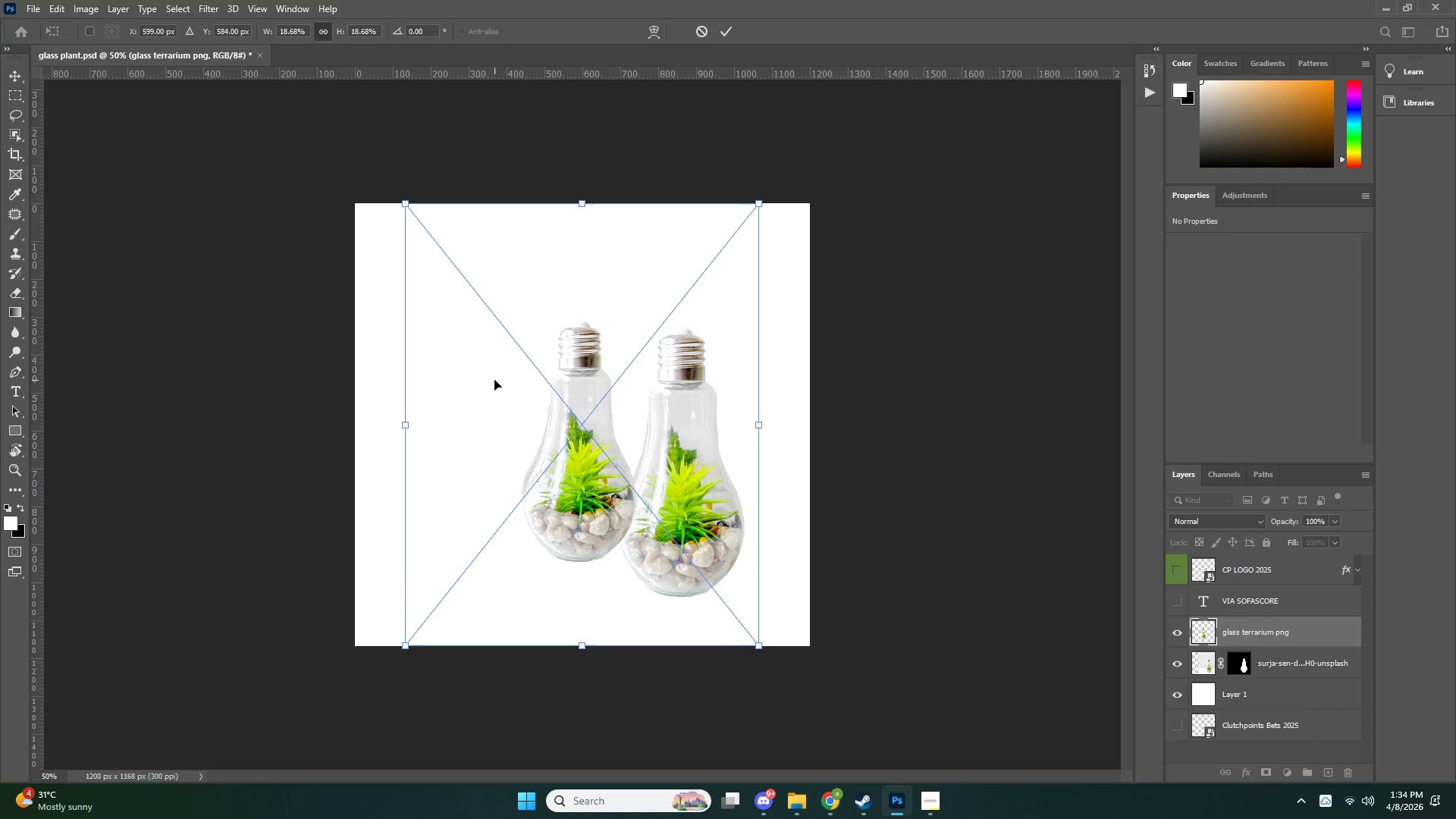 
key(NumpadEnter)
 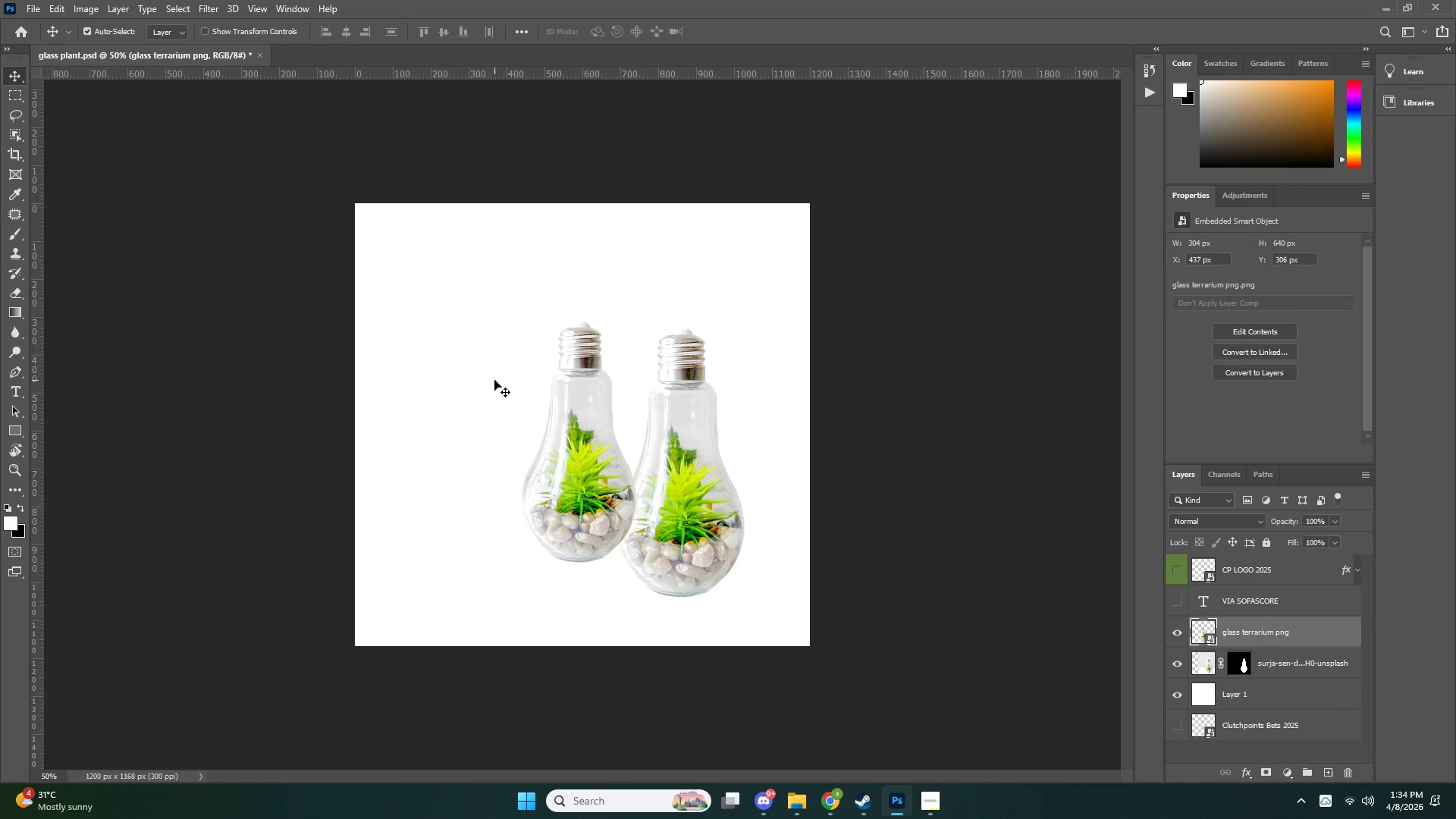 
key(Delete)
 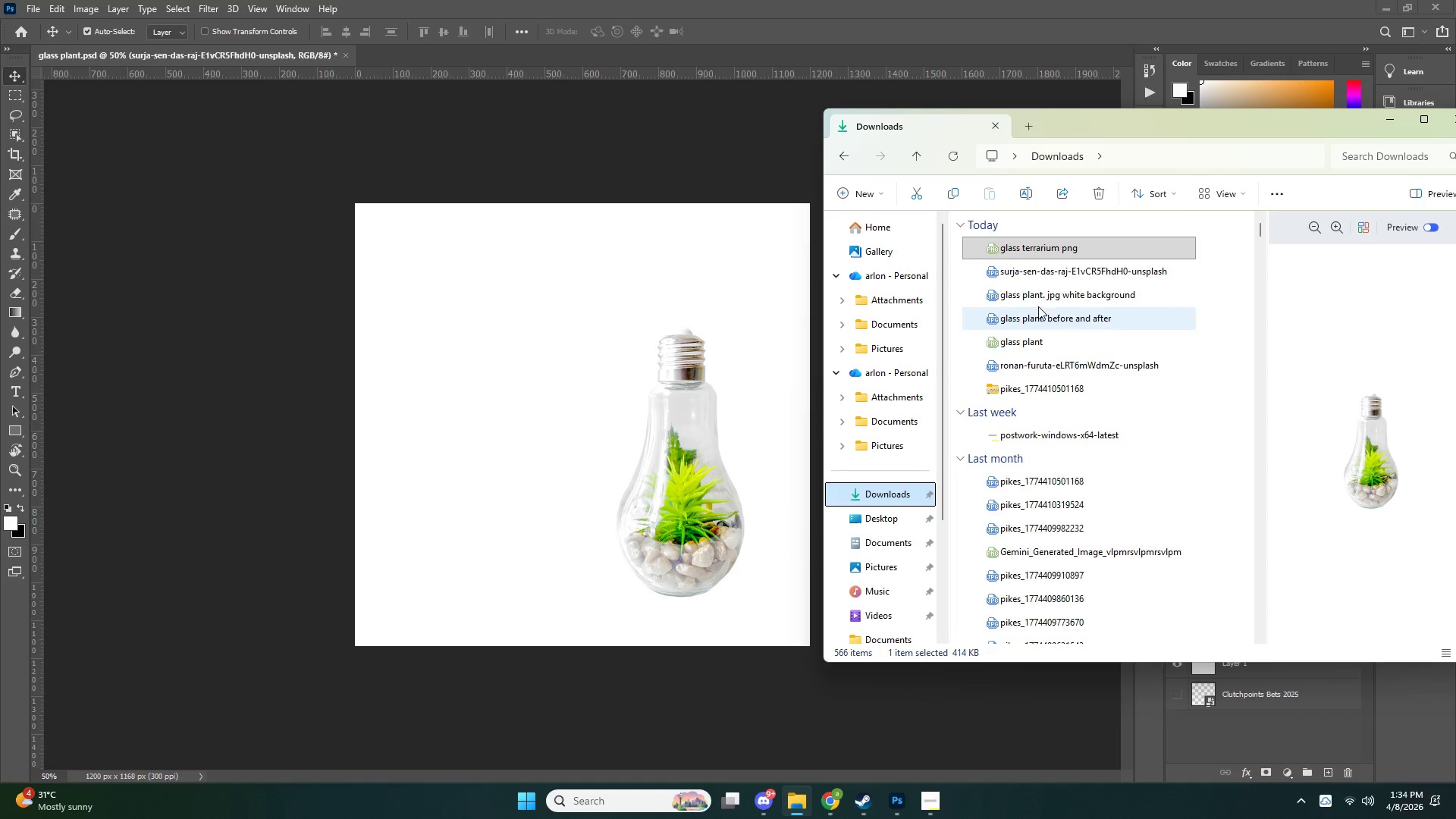 
left_click_drag(start_coordinate=[1022, 267], to_coordinate=[531, 306])
 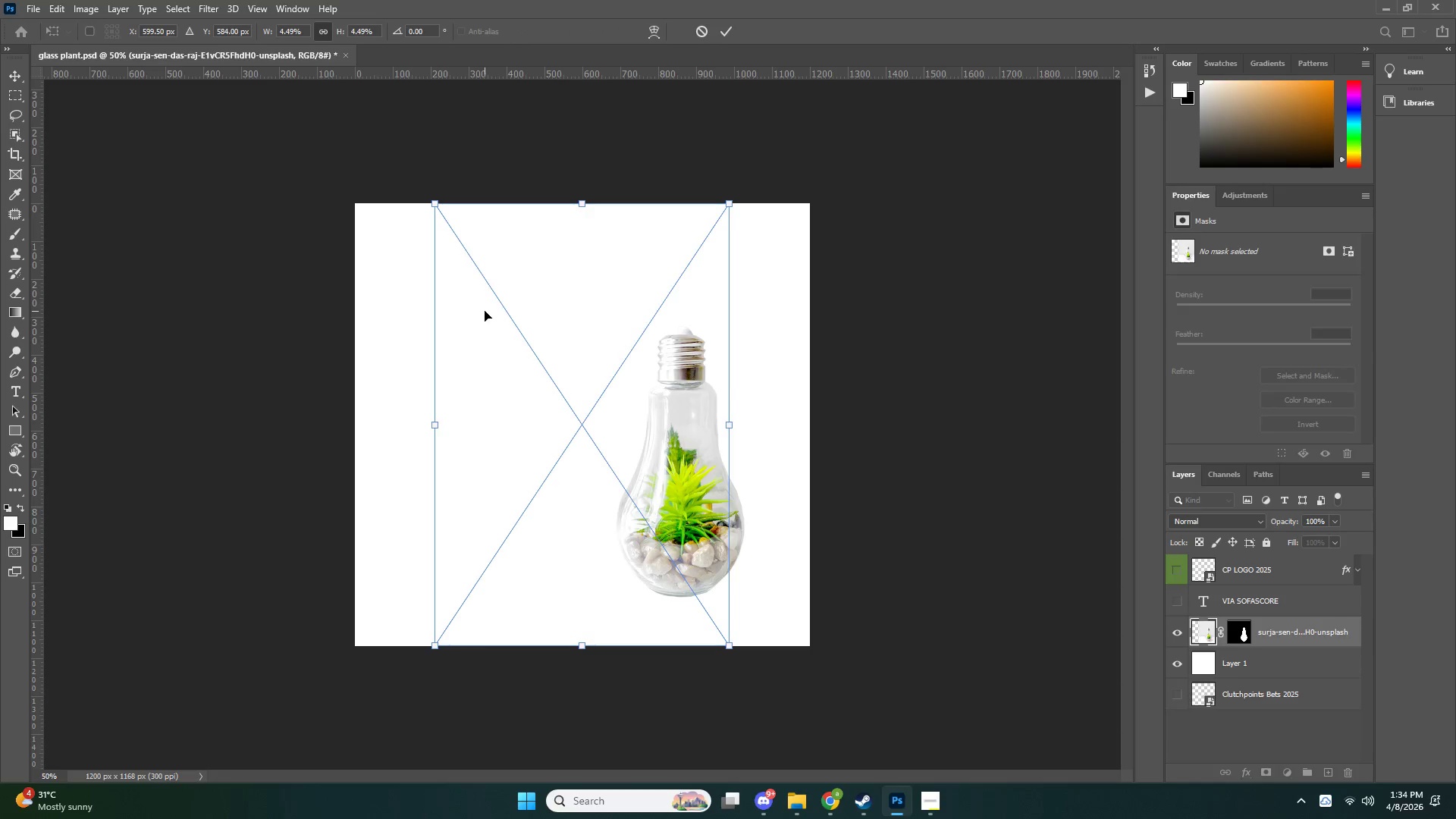 
key(NumpadEnter)
 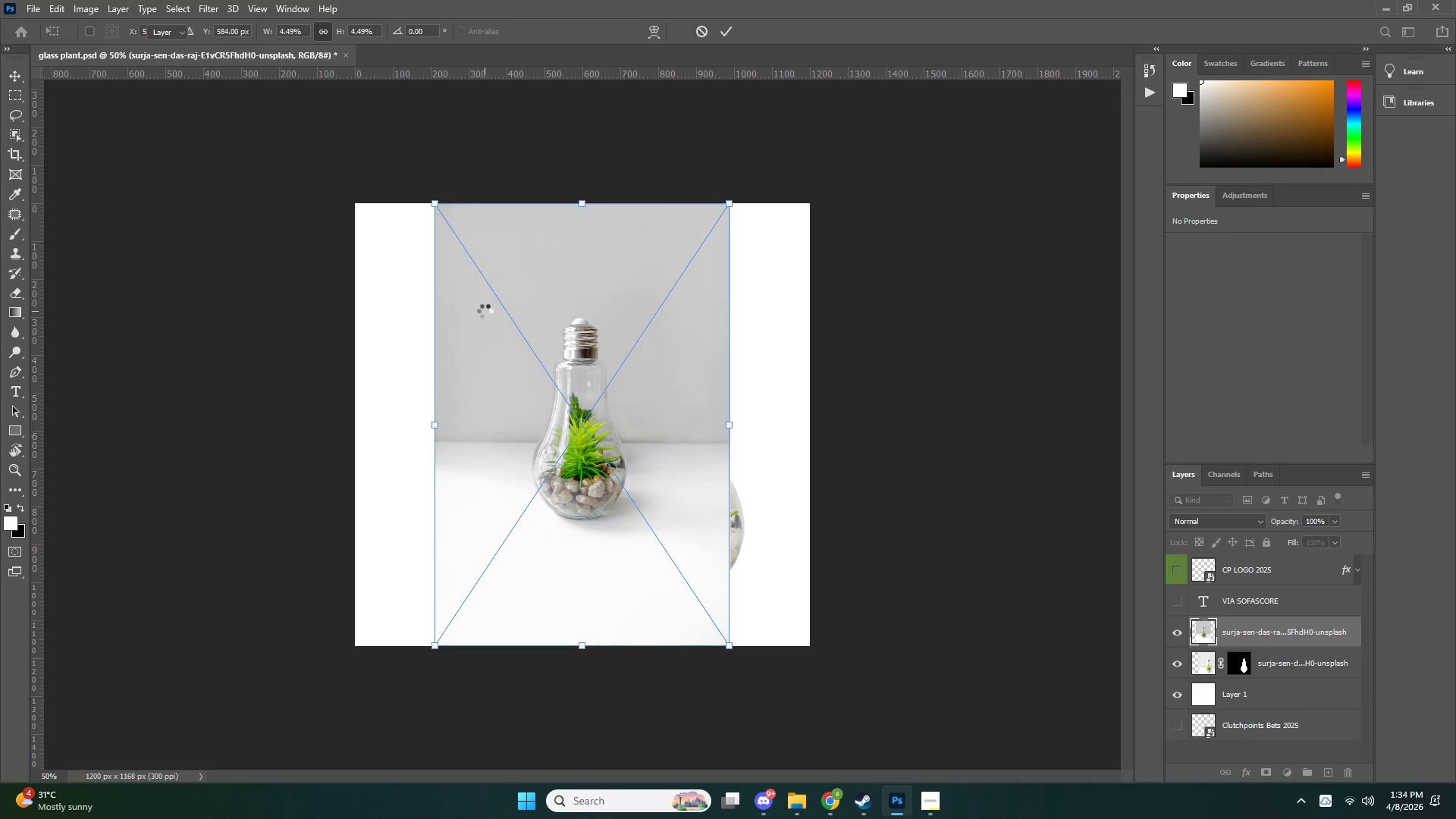 
key(Control+ControlLeft)
 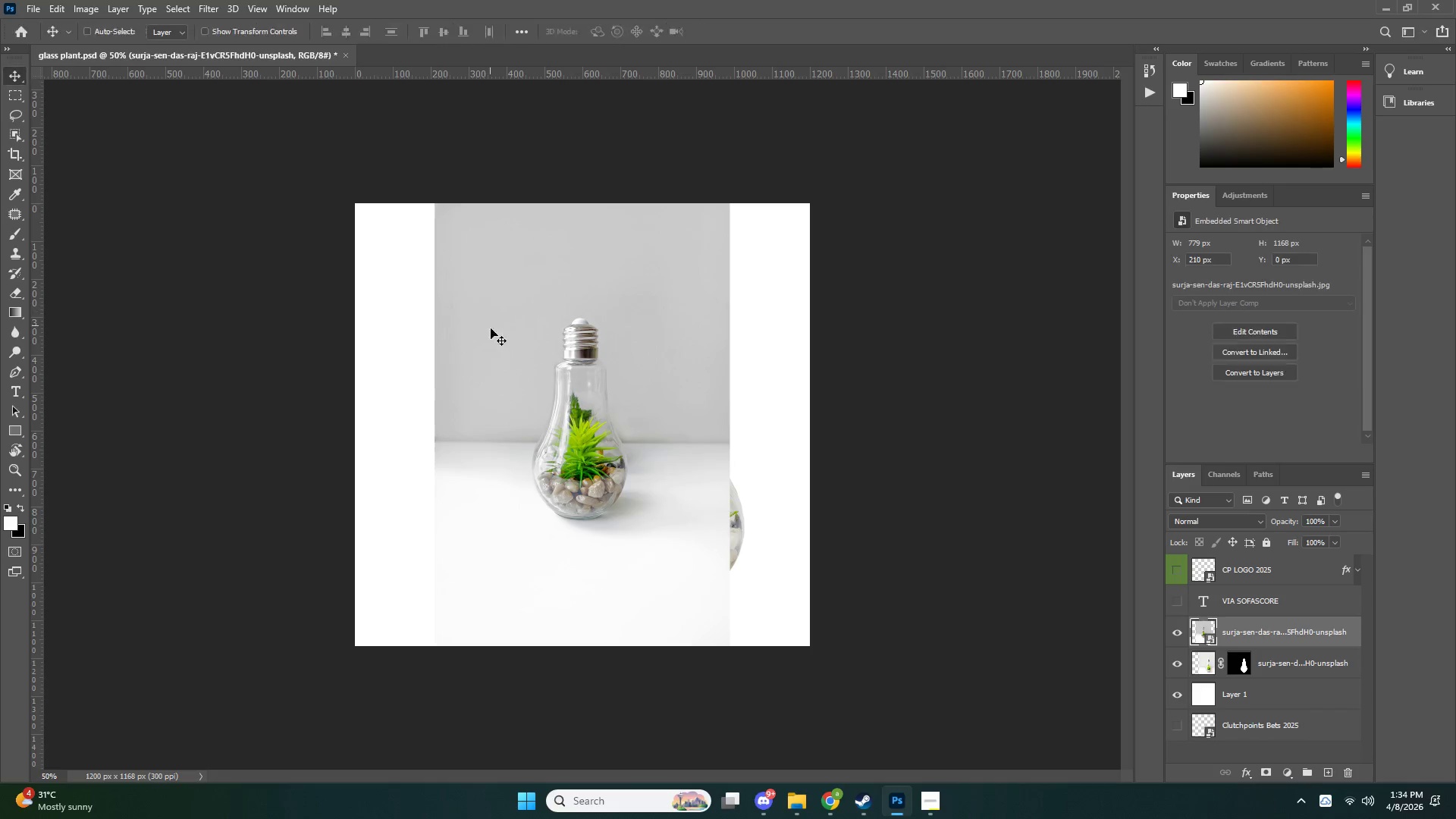 
key(Control+T)
 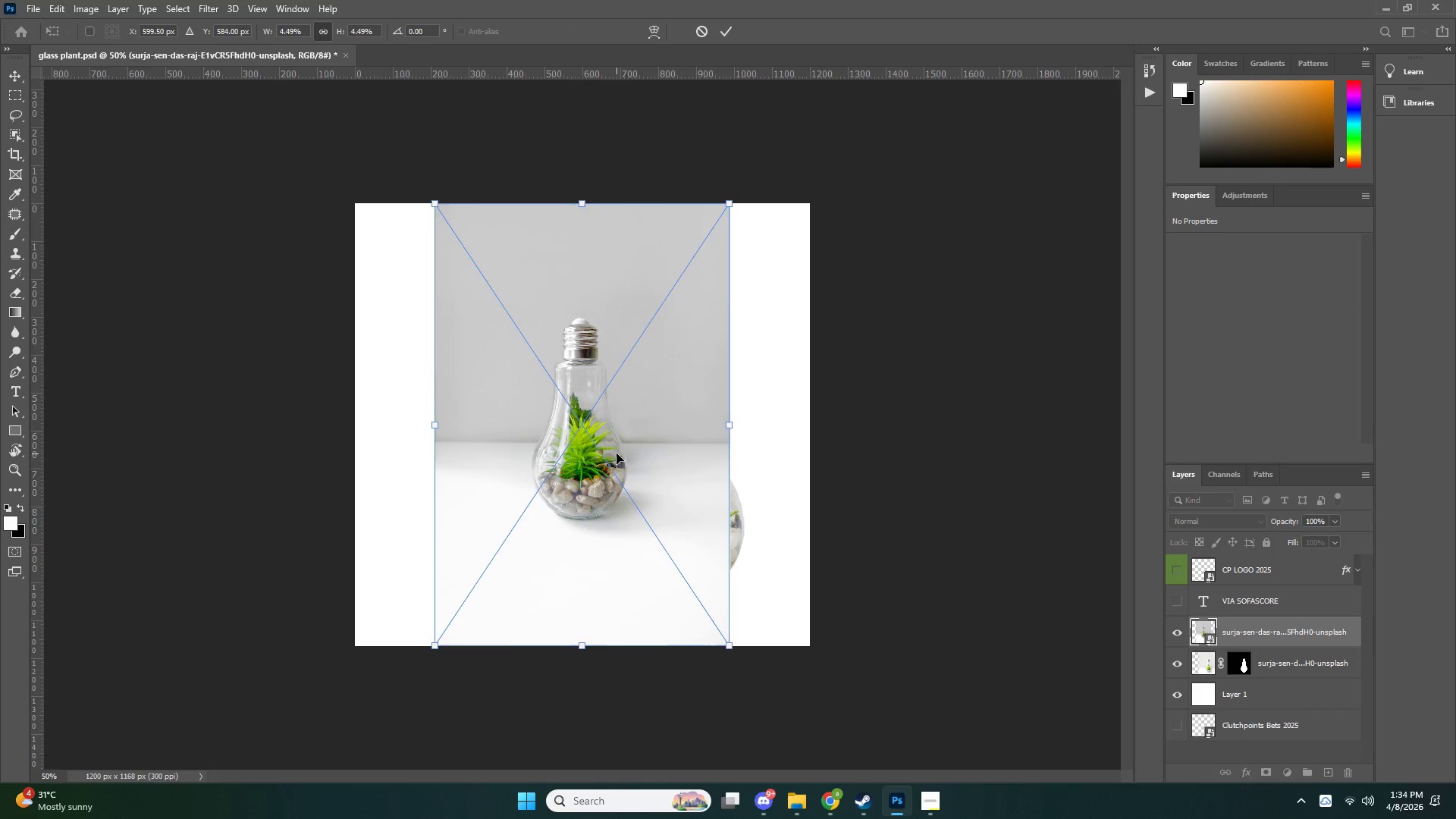 
left_click_drag(start_coordinate=[607, 457], to_coordinate=[472, 459])
 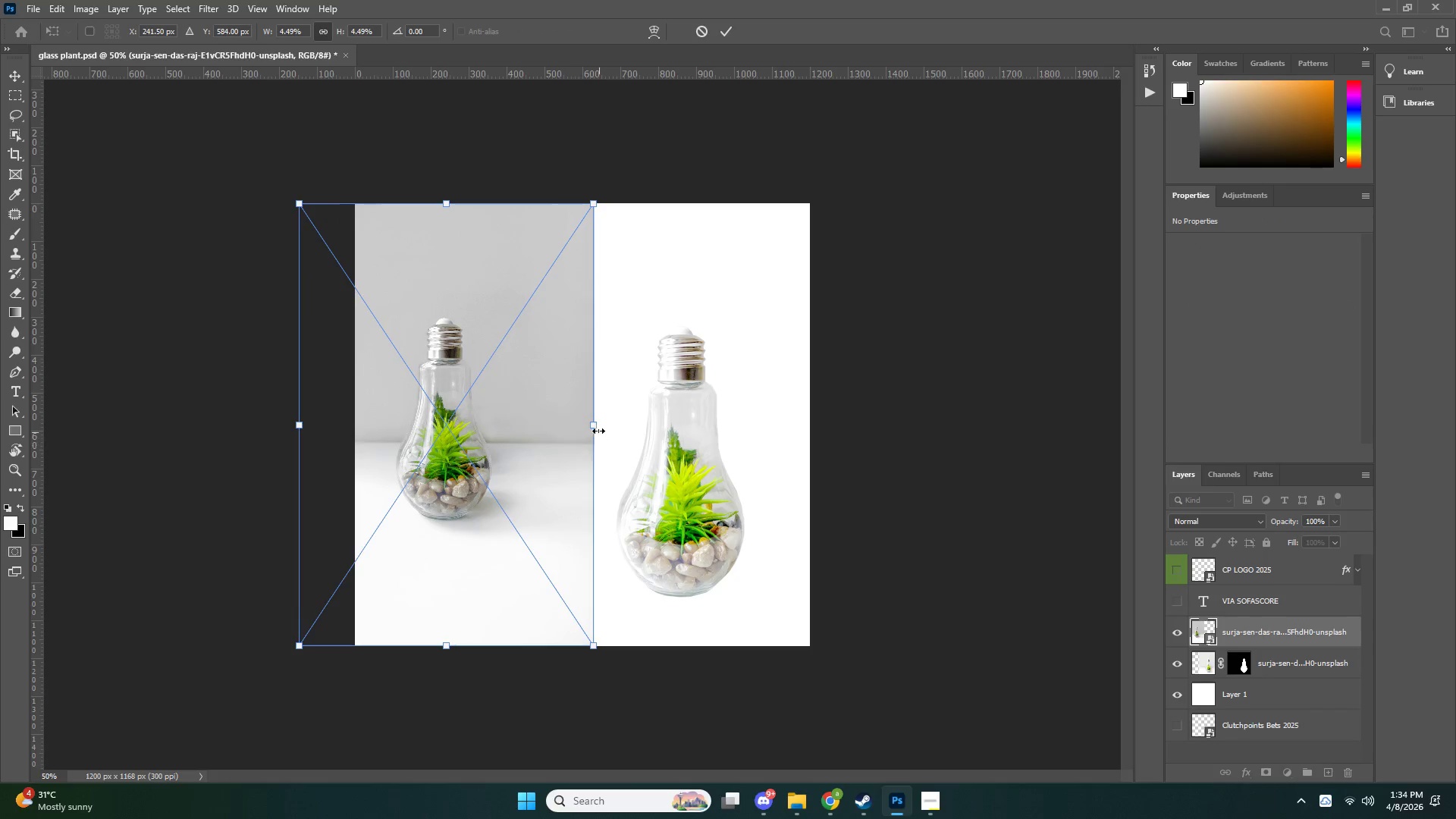 
hold_key(key=AltLeft, duration=3.45)
left_click_drag(start_coordinate=[587, 422], to_coordinate=[606, 391])
 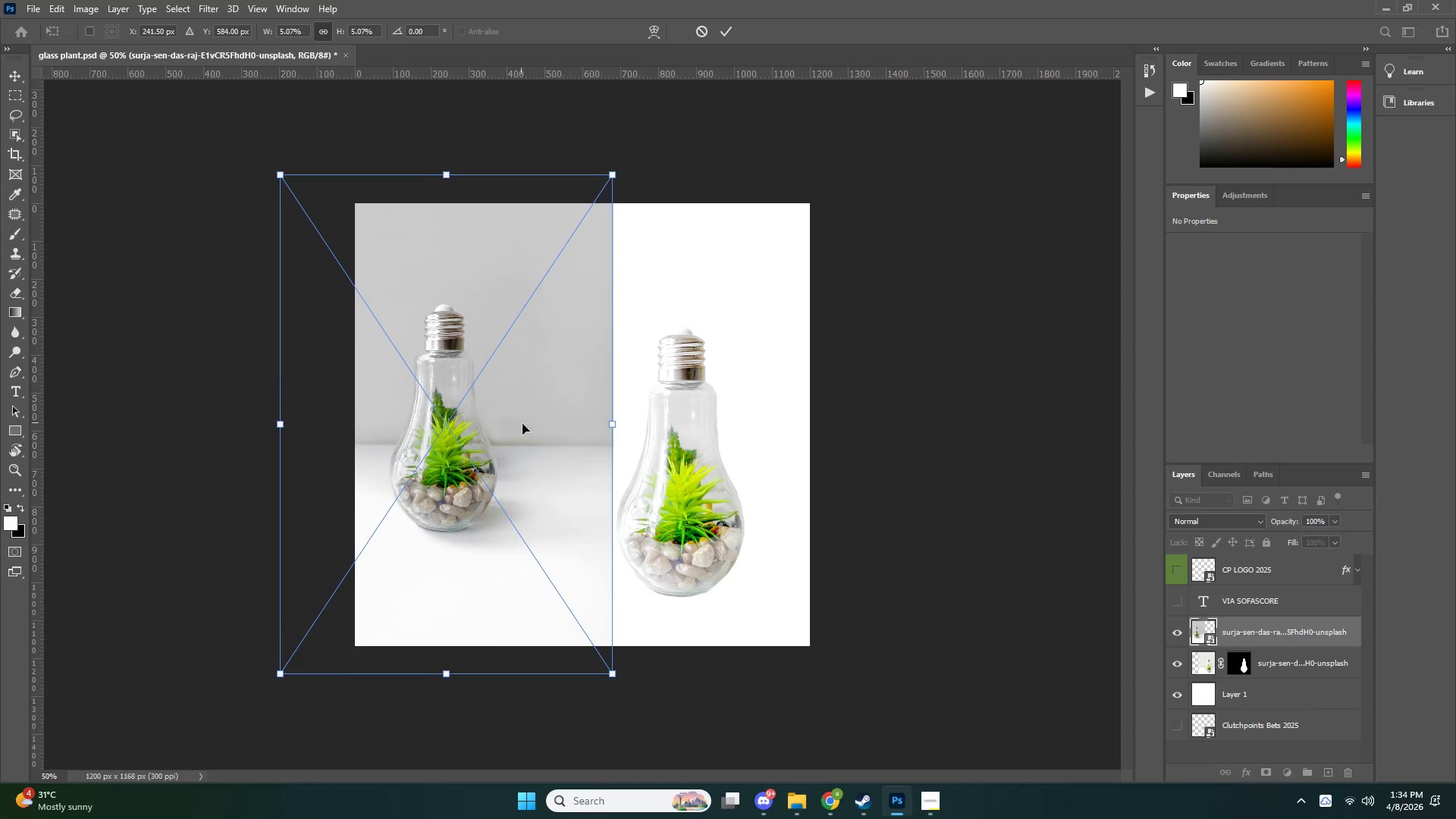 
left_click_drag(start_coordinate=[522, 424], to_coordinate=[563, 432])
 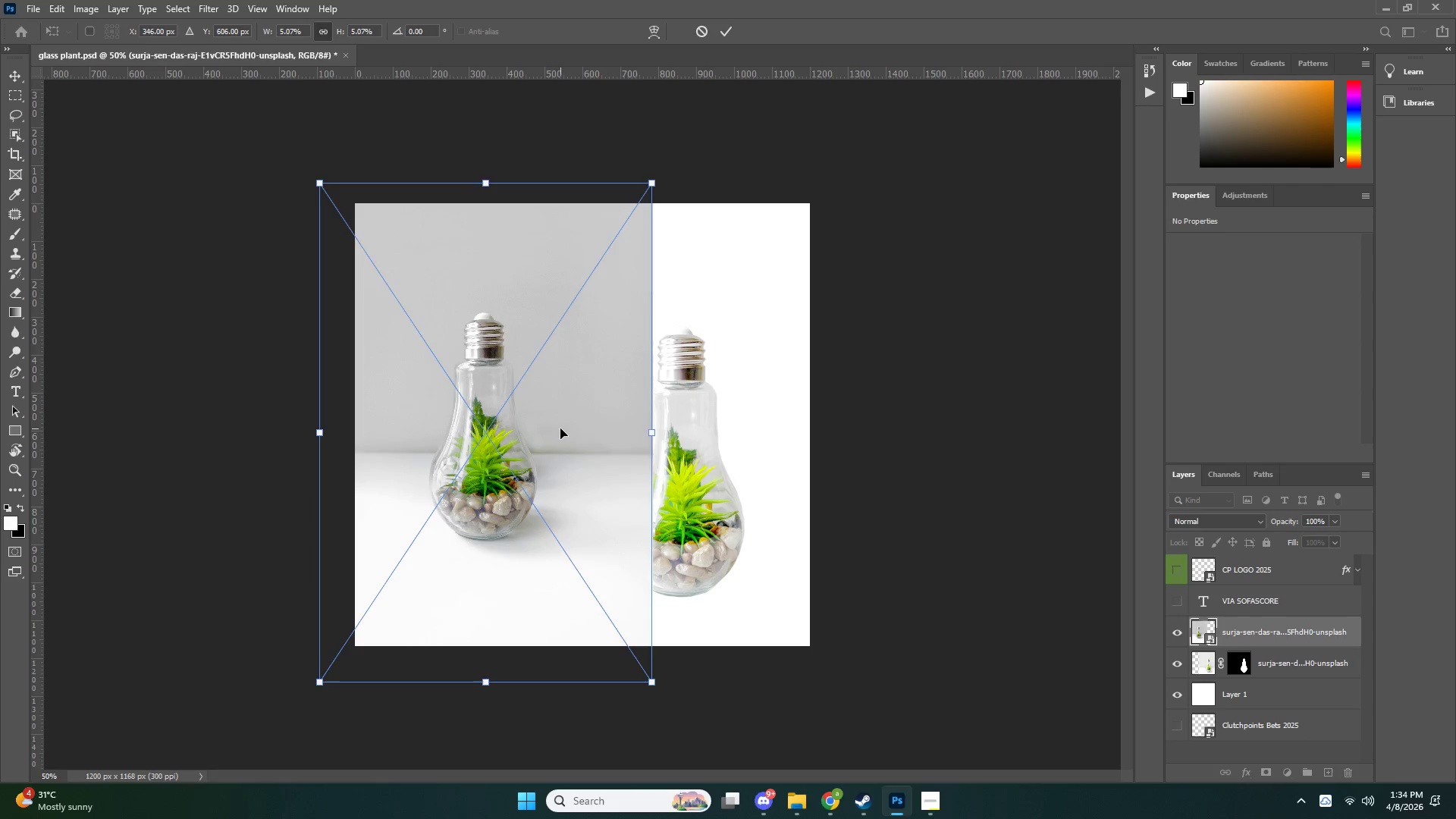 
key(NumpadEnter)
 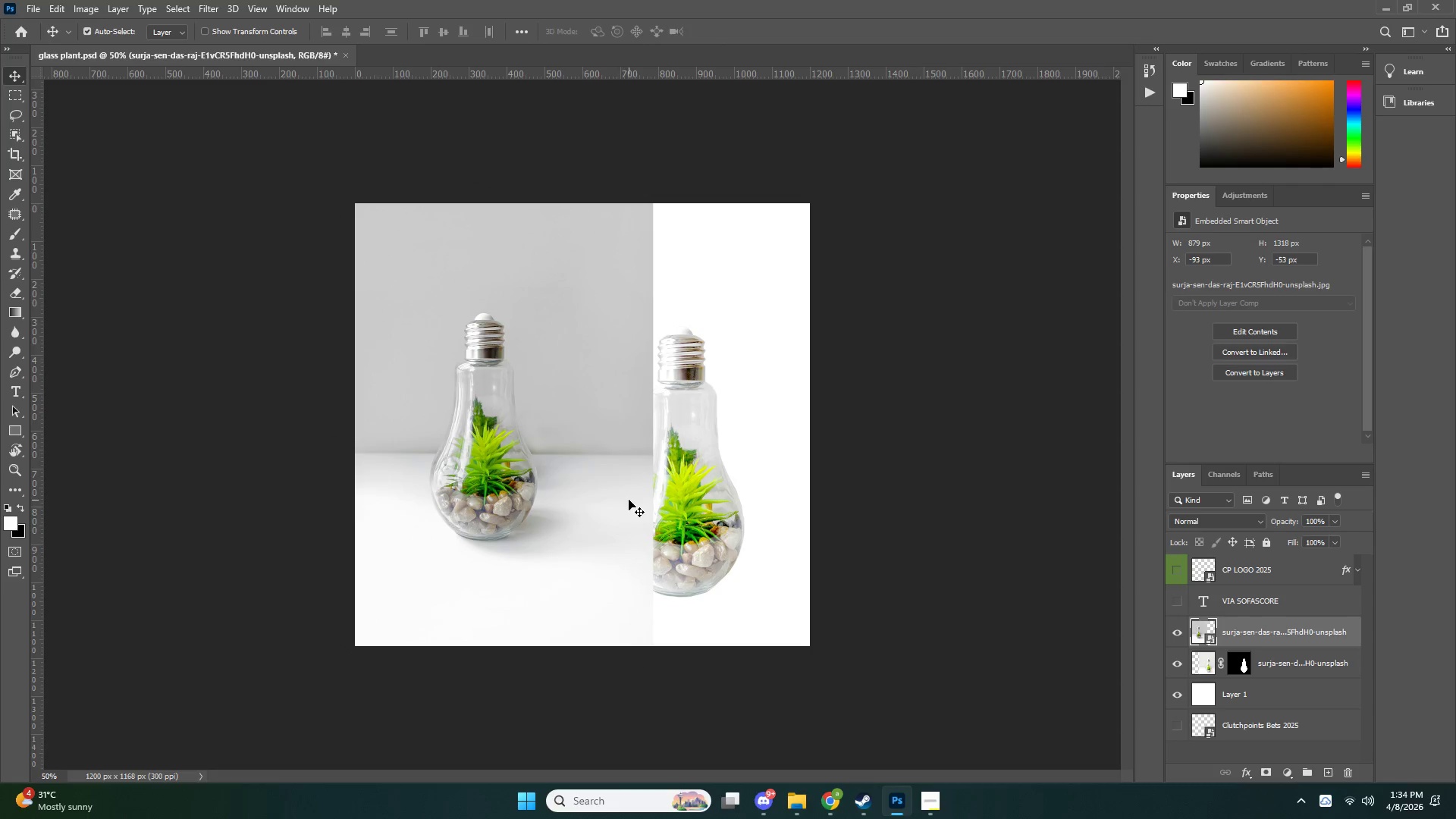 
key(V)
 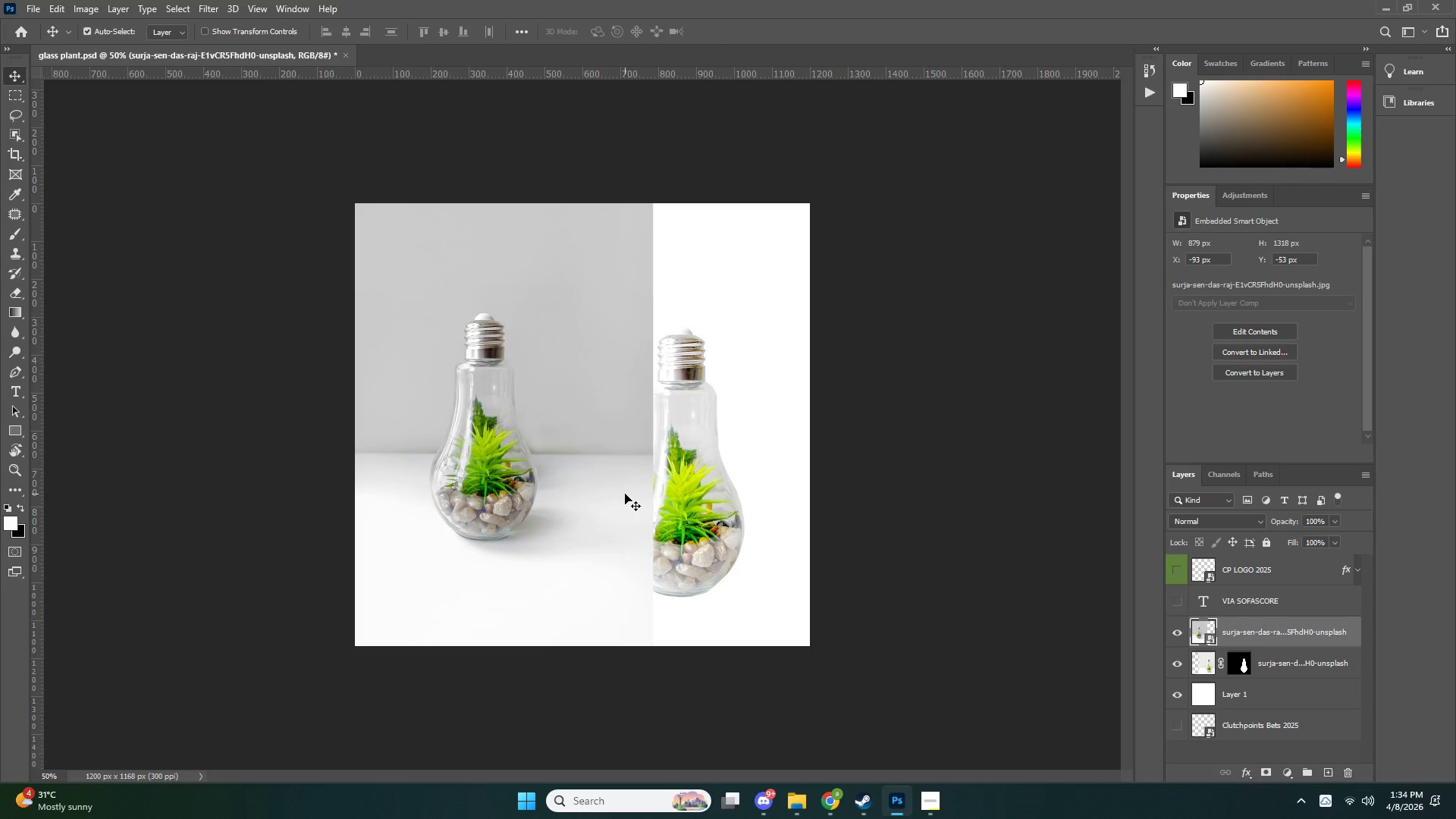 
key(Control+H)
 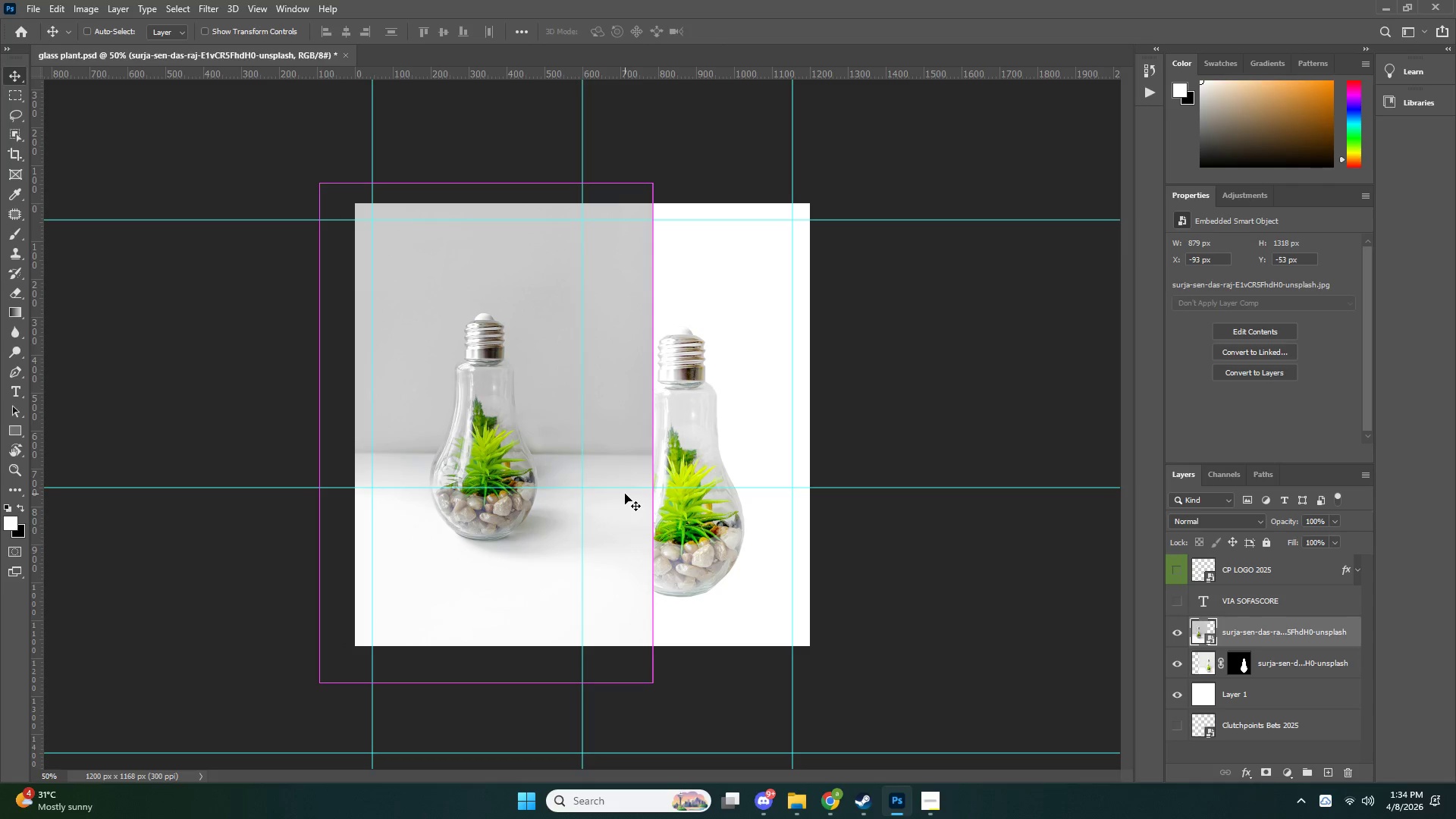 
key(P)
 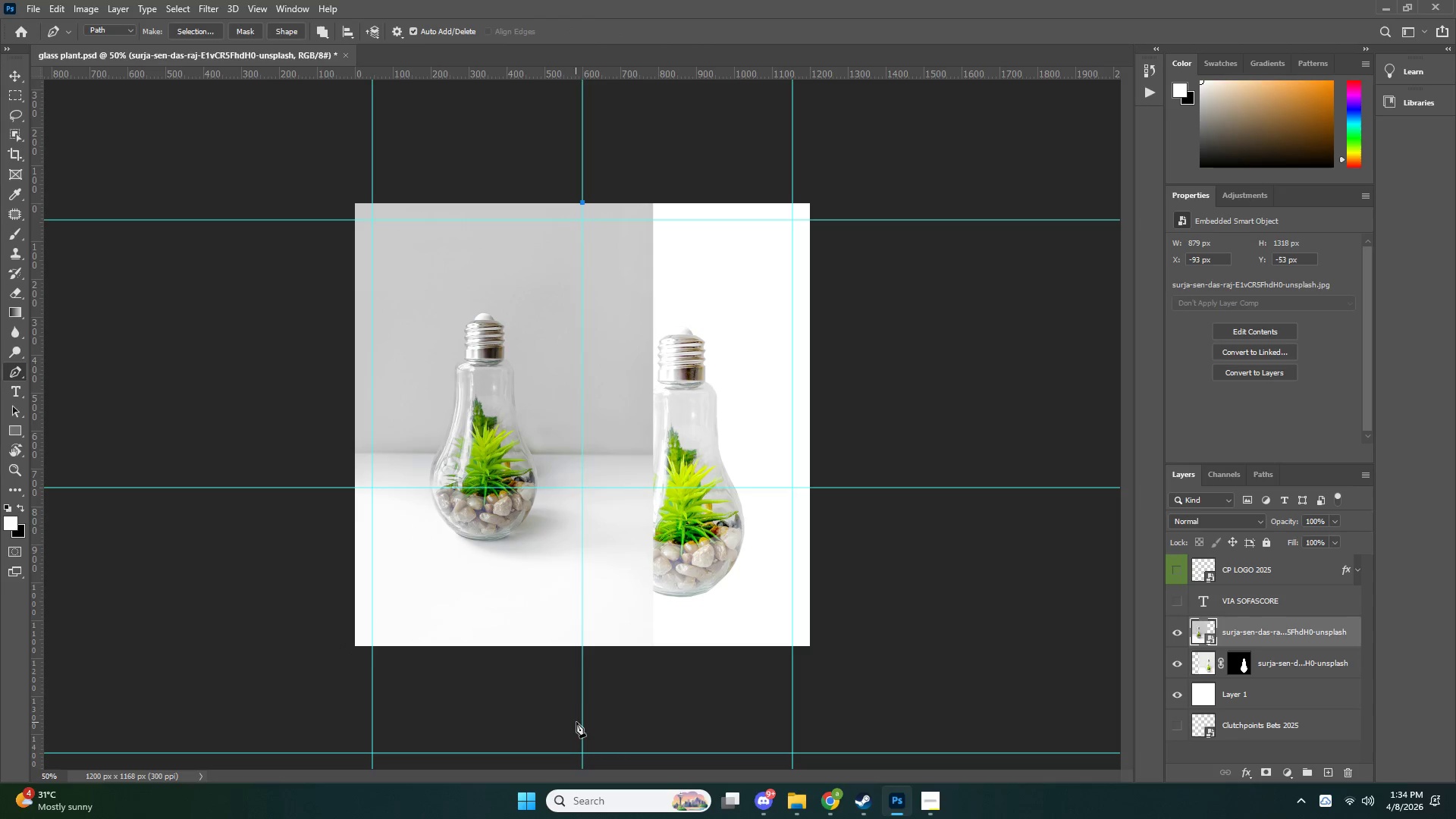 
wait(5.95)
 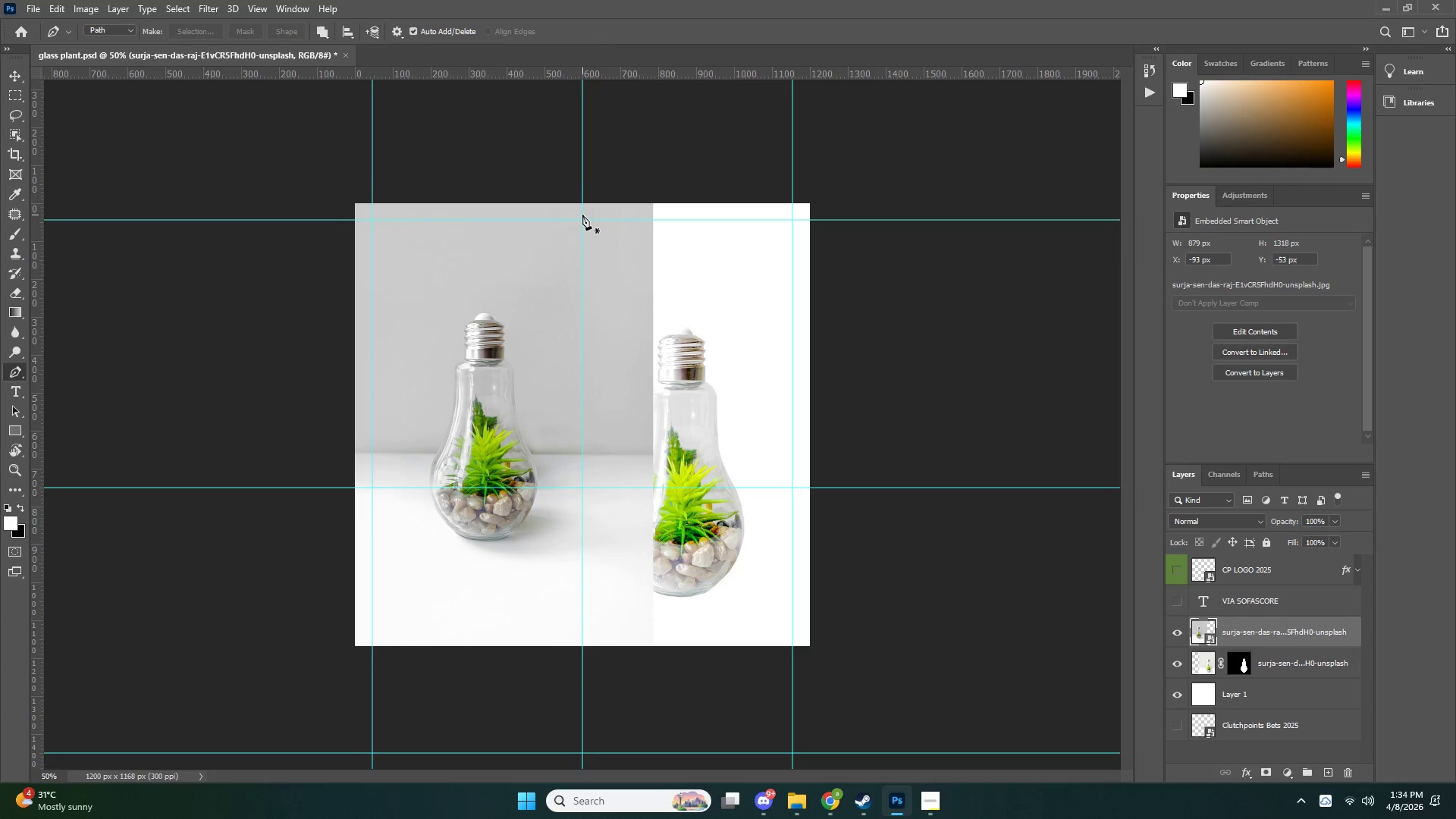 
left_click_drag(start_coordinate=[684, 734], to_coordinate=[691, 727])
 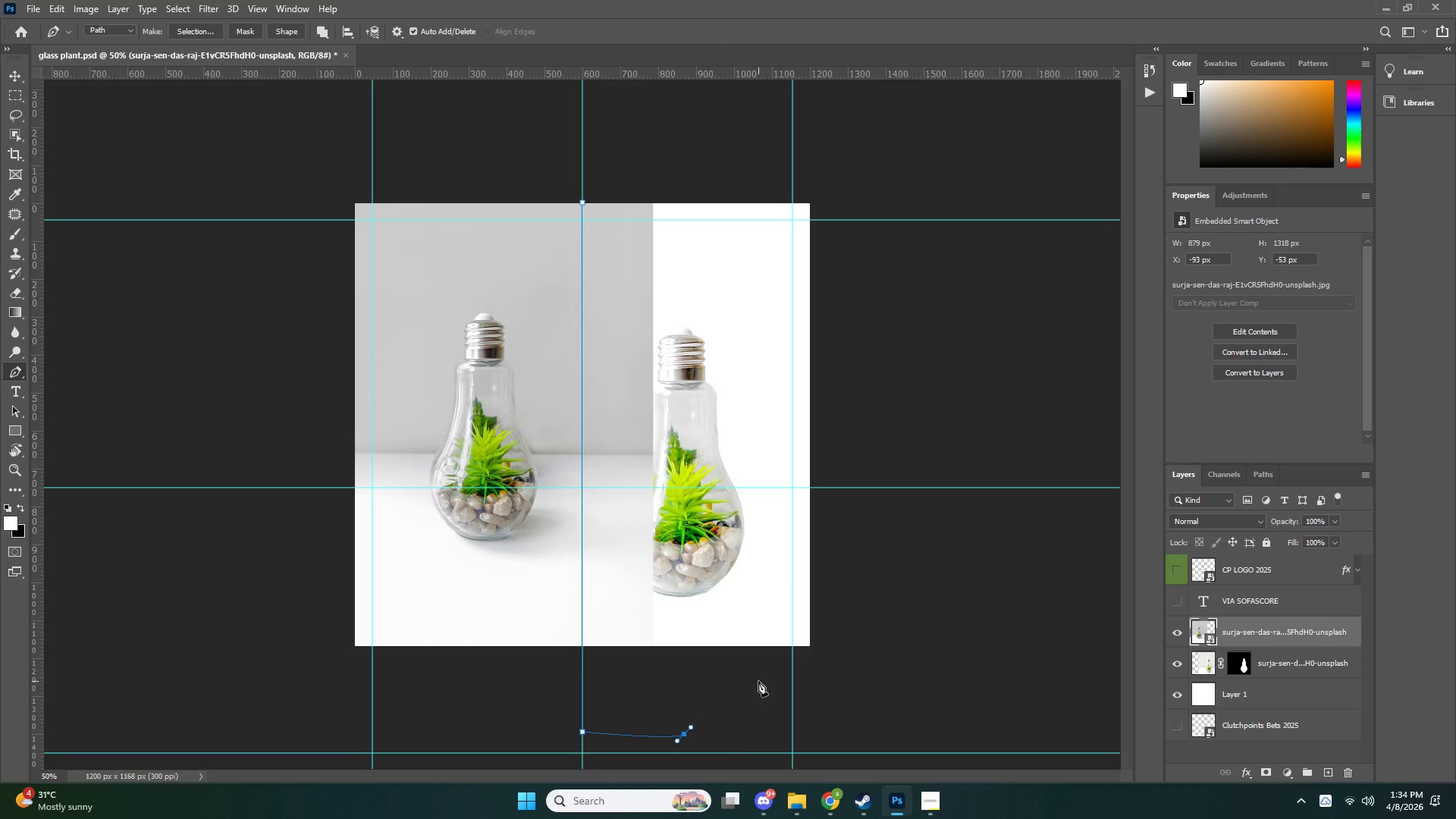 
left_click_drag(start_coordinate=[762, 673], to_coordinate=[795, 560])
 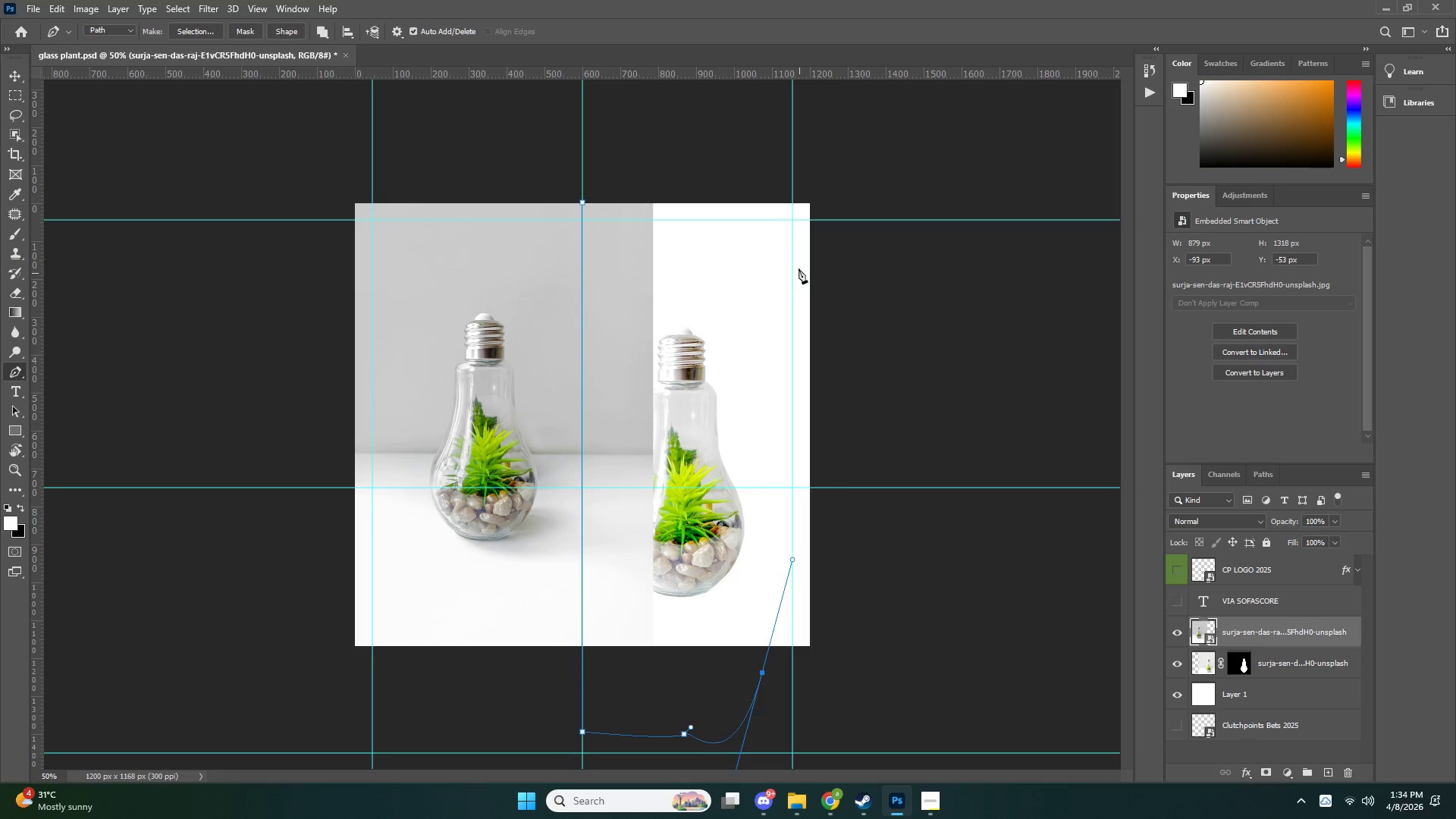 
left_click_drag(start_coordinate=[798, 263], to_coordinate=[786, 227])
 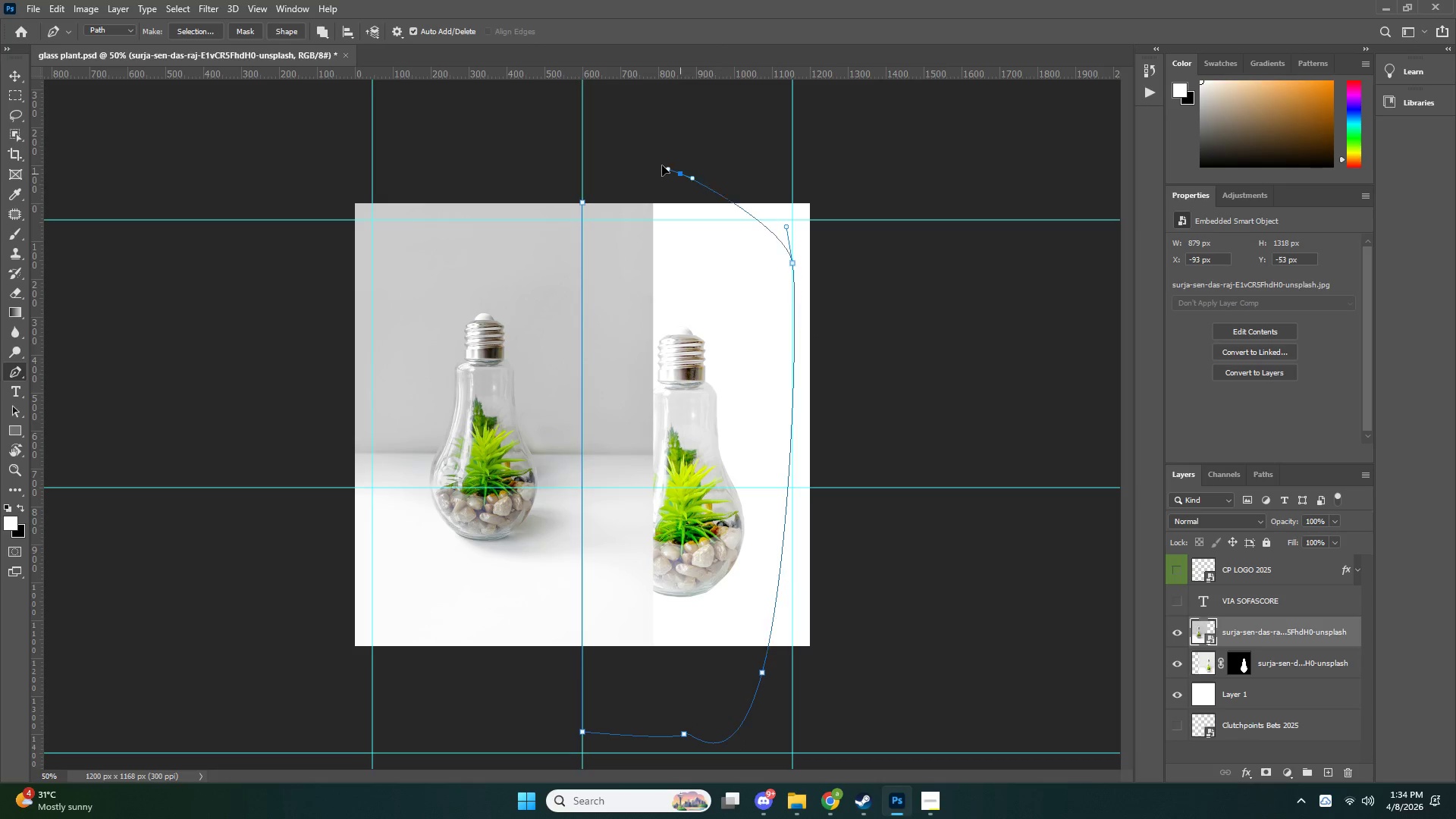 
left_click_drag(start_coordinate=[680, 174], to_coordinate=[629, 147])
 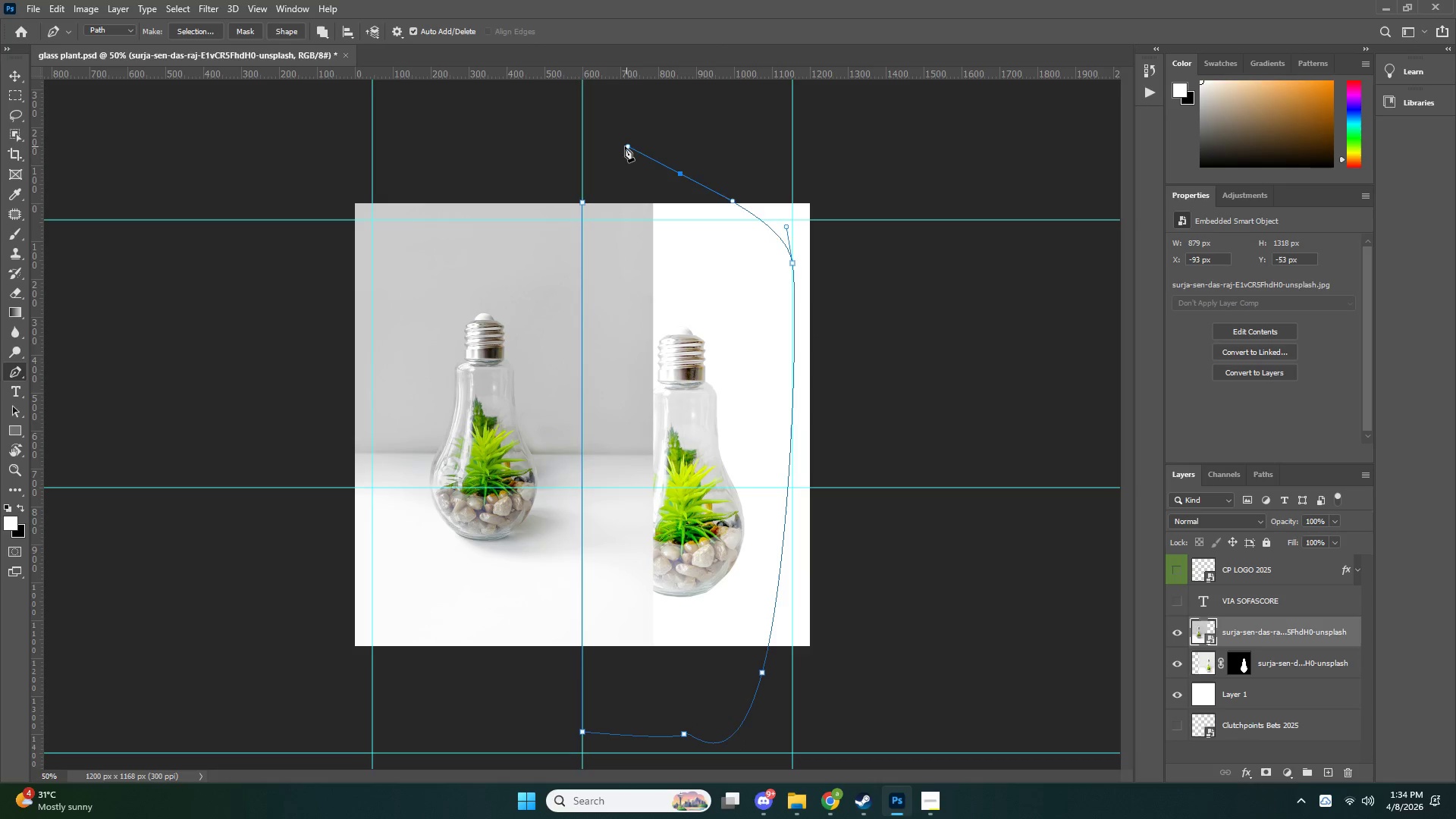 
left_click_drag(start_coordinate=[623, 147], to_coordinate=[612, 152])
 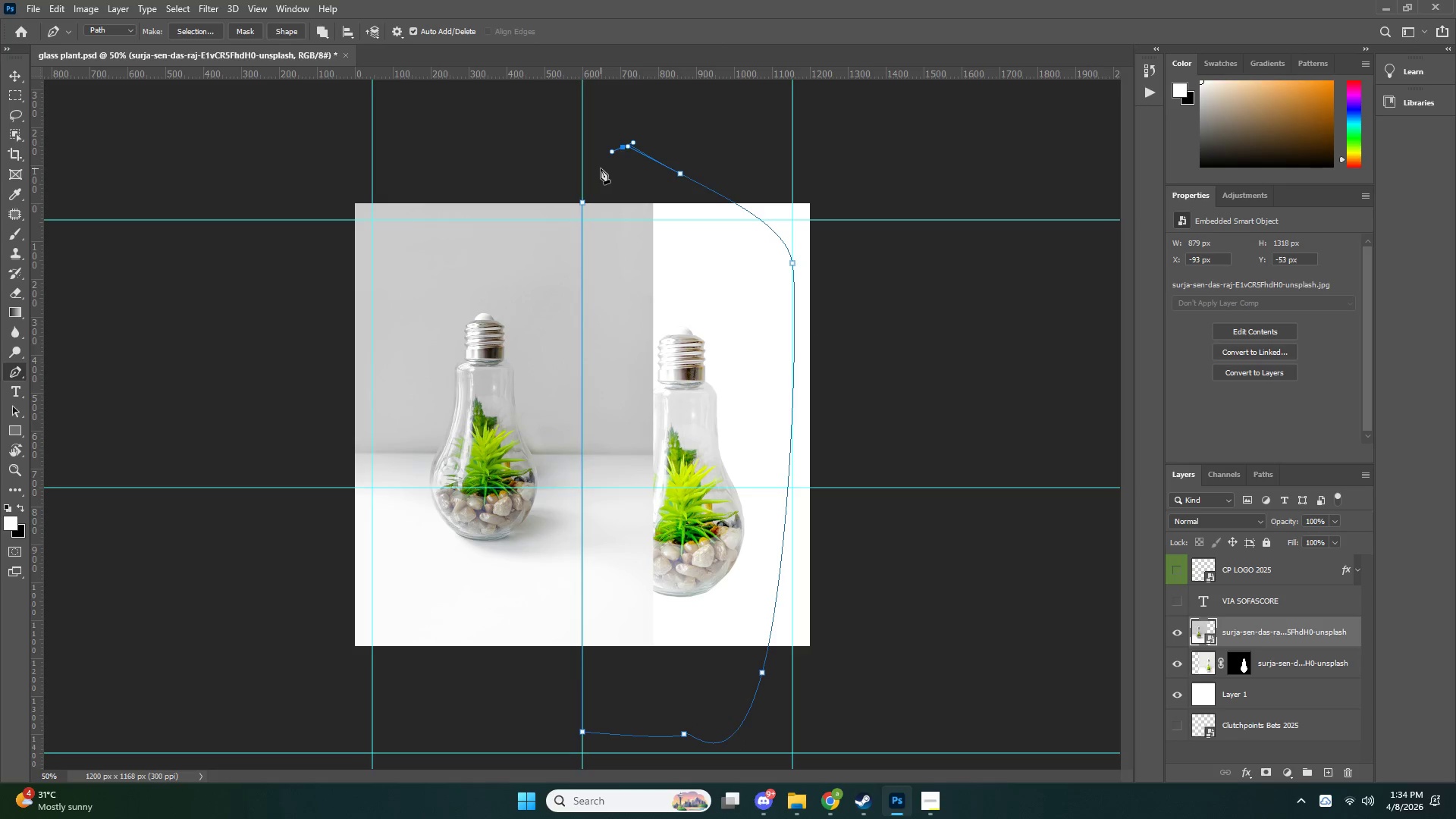 
key(Control+NumpadEnter)
 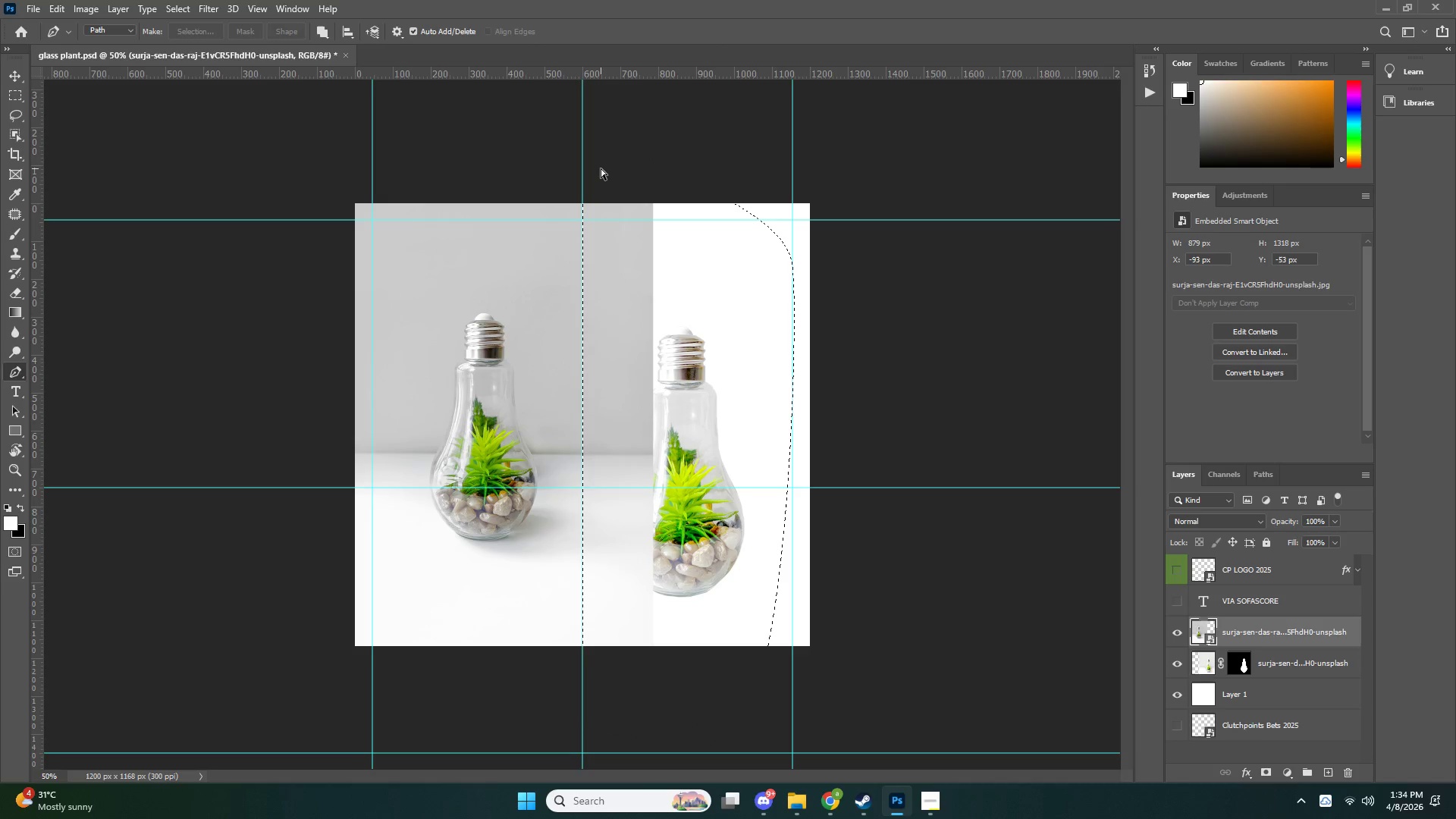 
key(Control+X)
 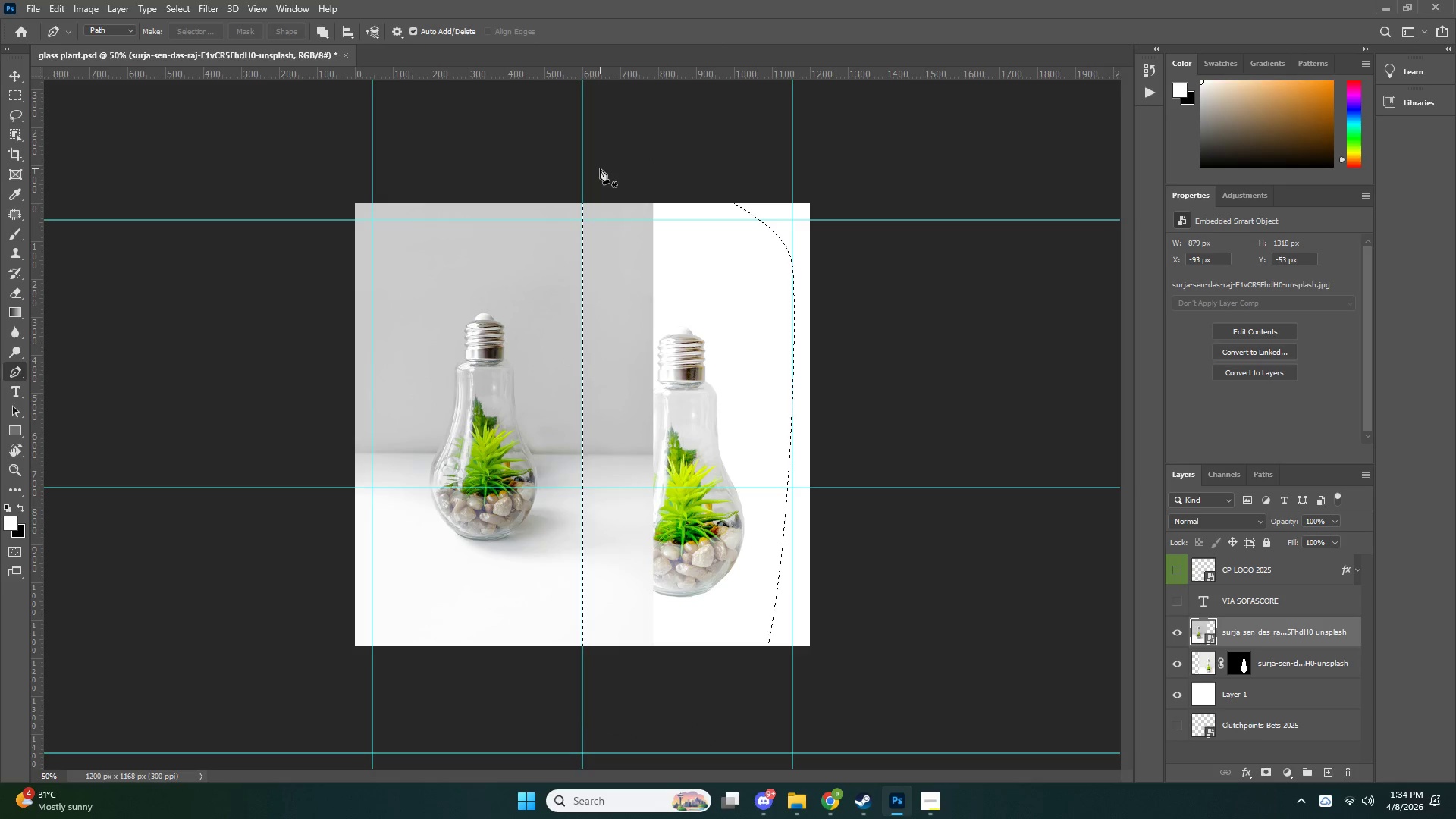 
hold_key(key=ControlLeft, duration=0.33)
 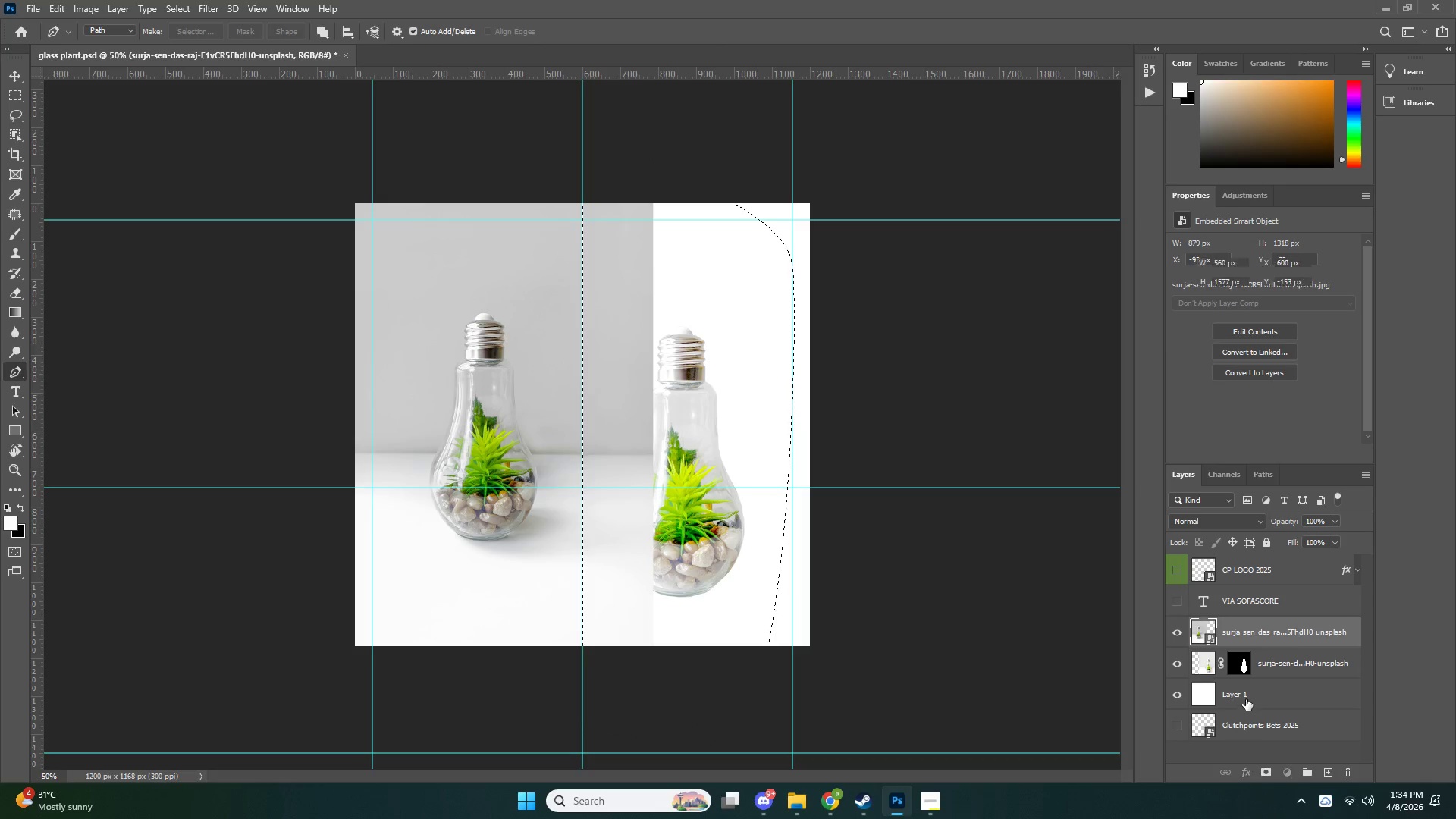 
key(Control+X)
 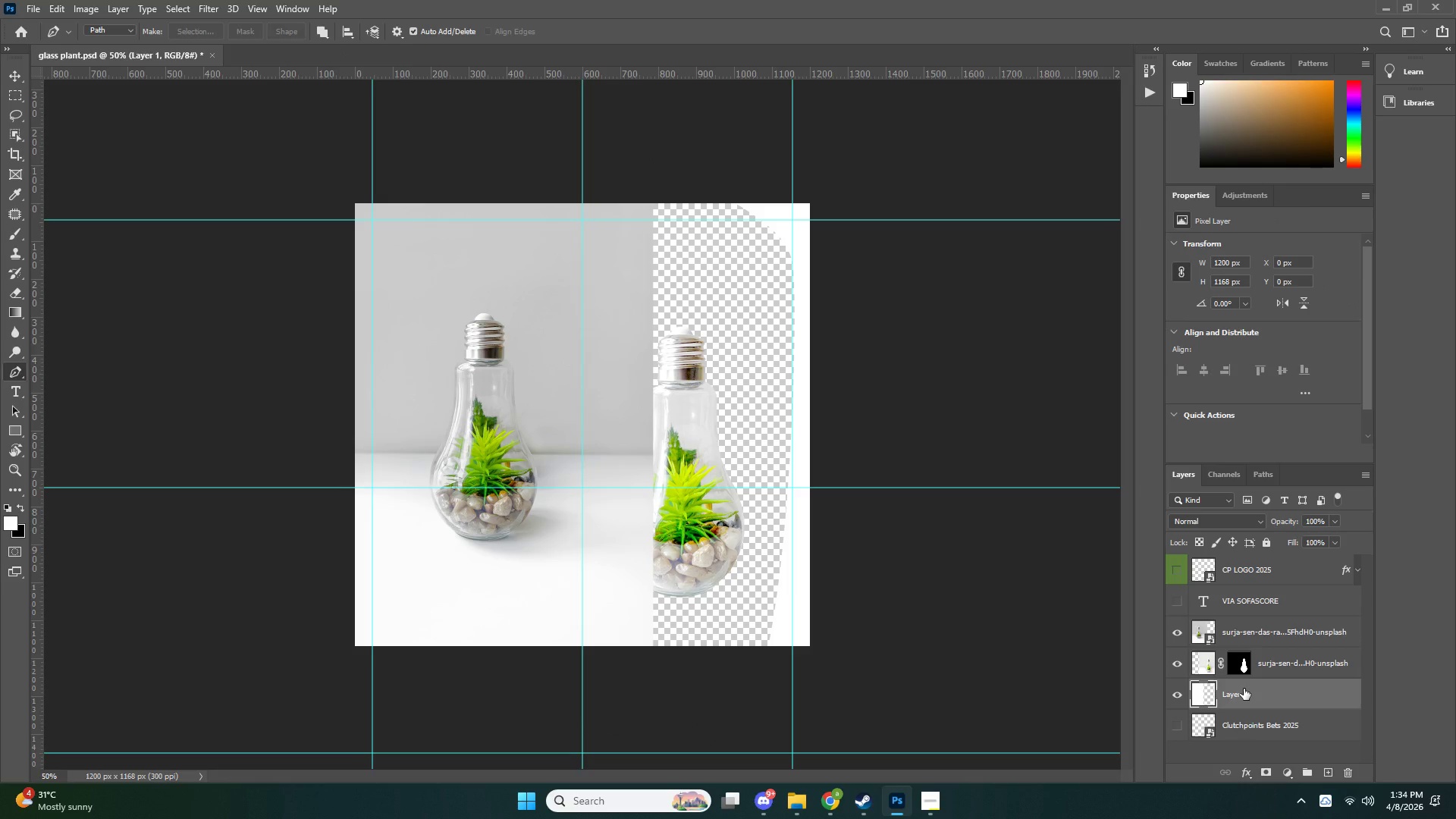 
key(Control+ControlLeft)
 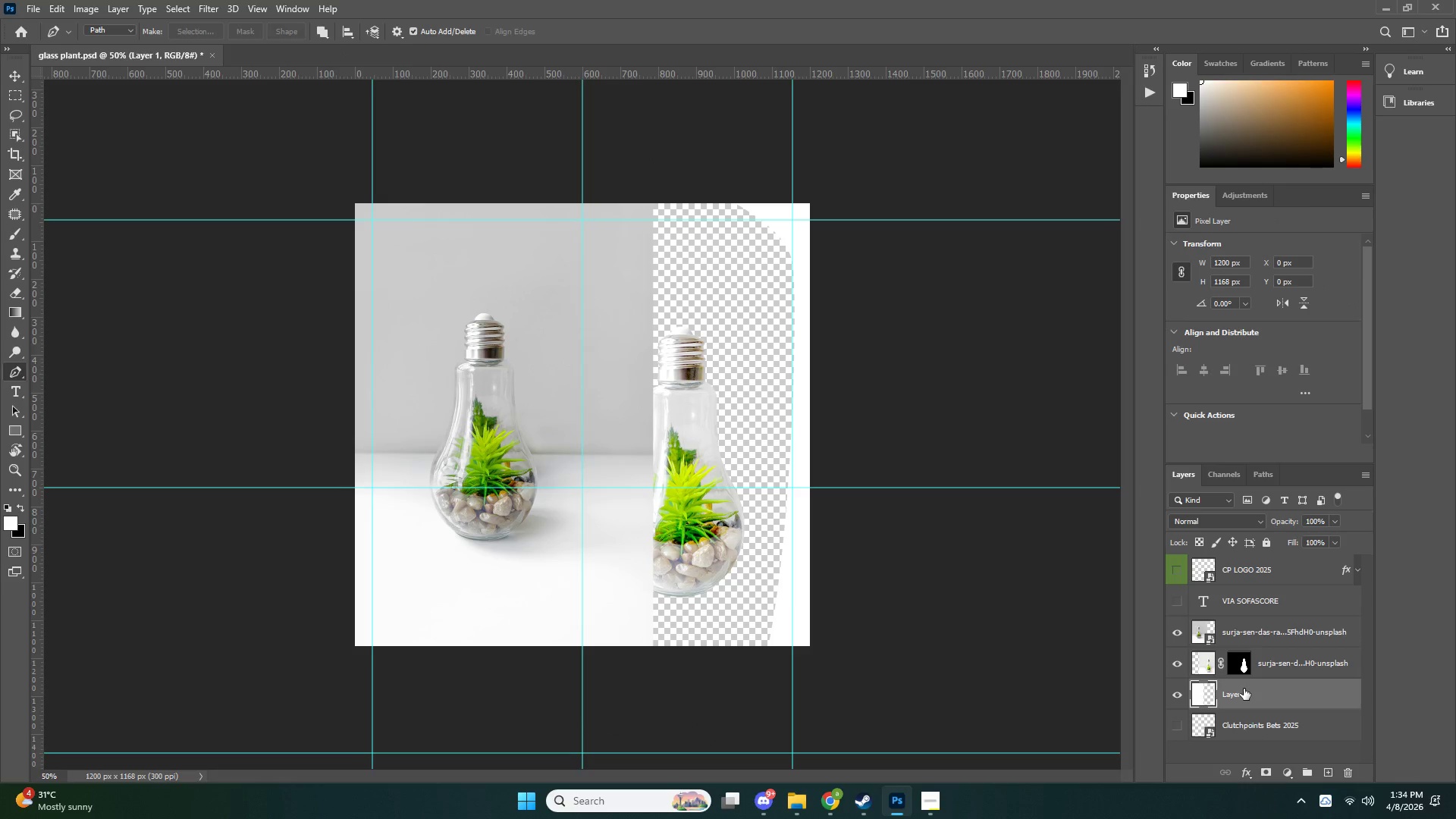 
key(Control+Shift+Z)
 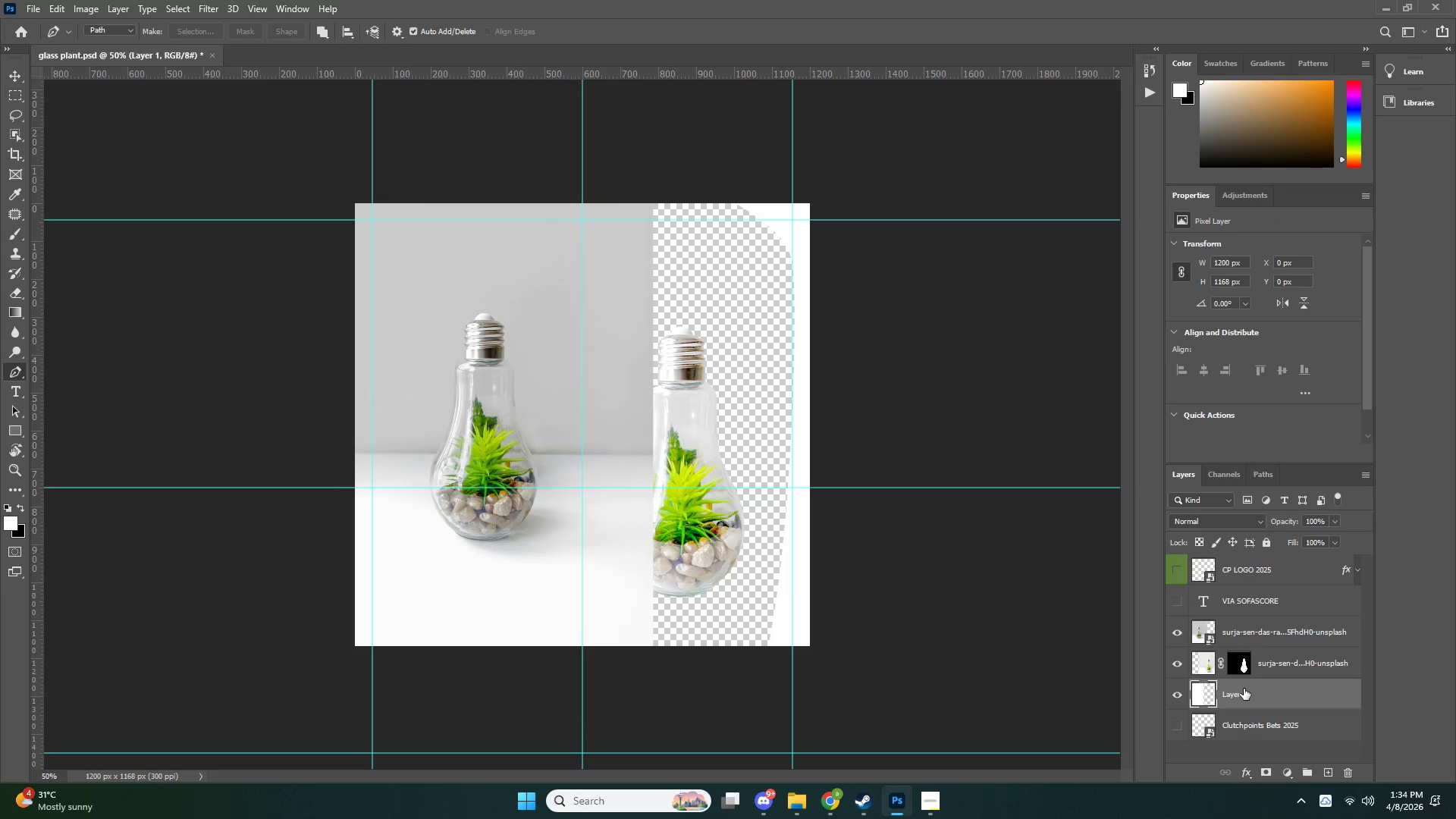 
key(Control+Shift+ShiftLeft)
 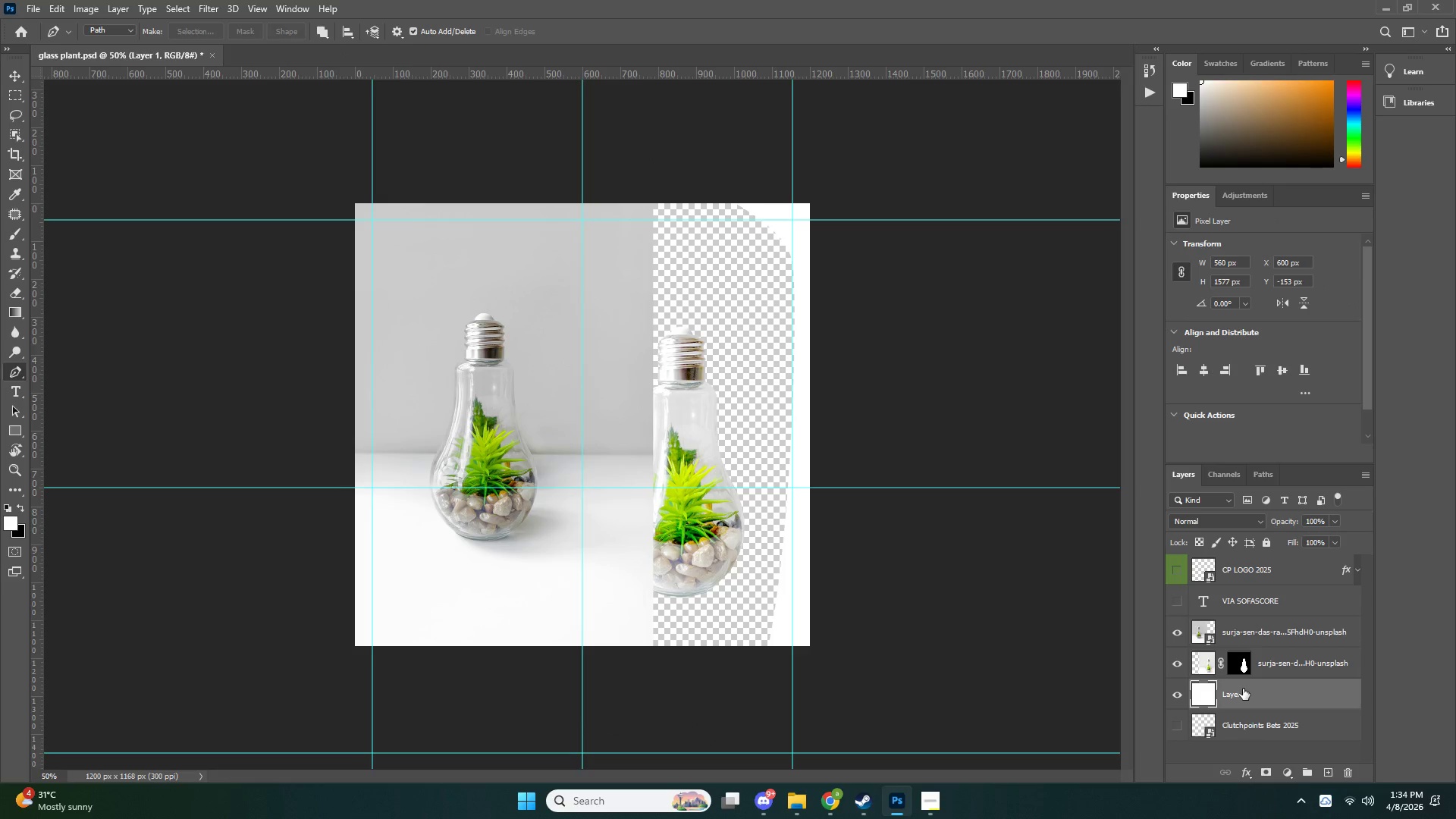 
key(Control+ControlLeft)
 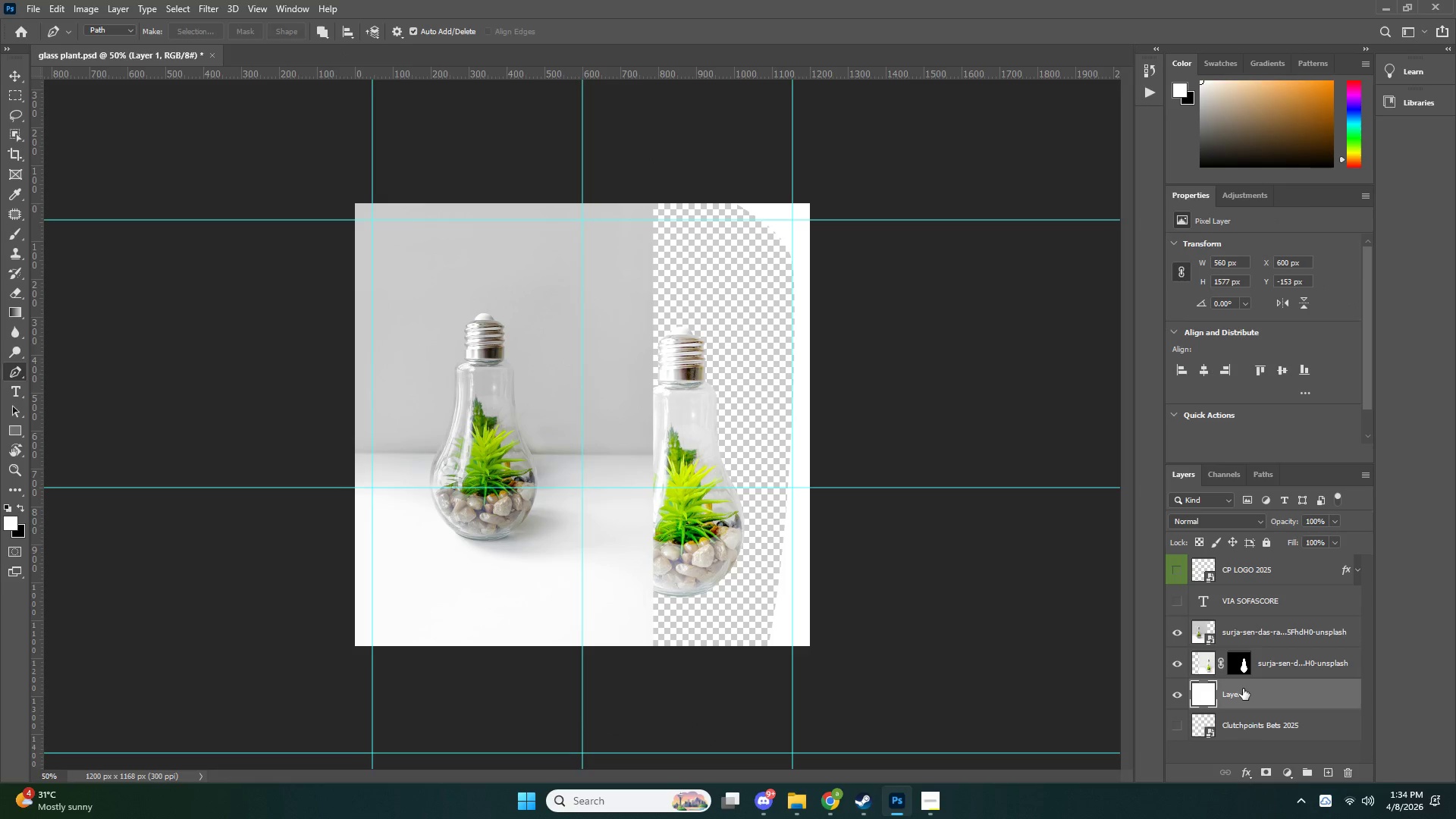 
key(Control+Z)
 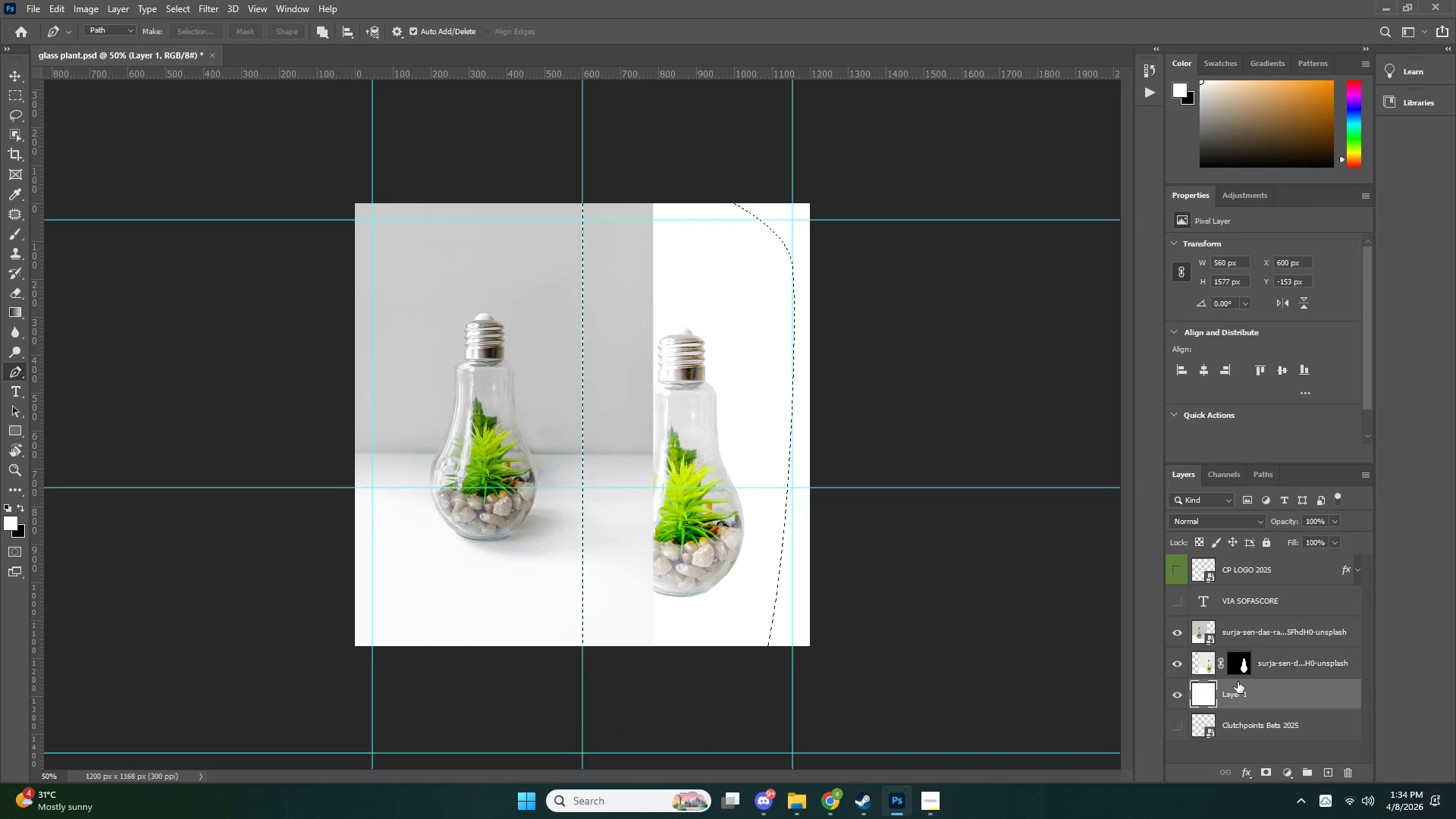 
hold_key(key=ControlLeft, duration=0.59)
 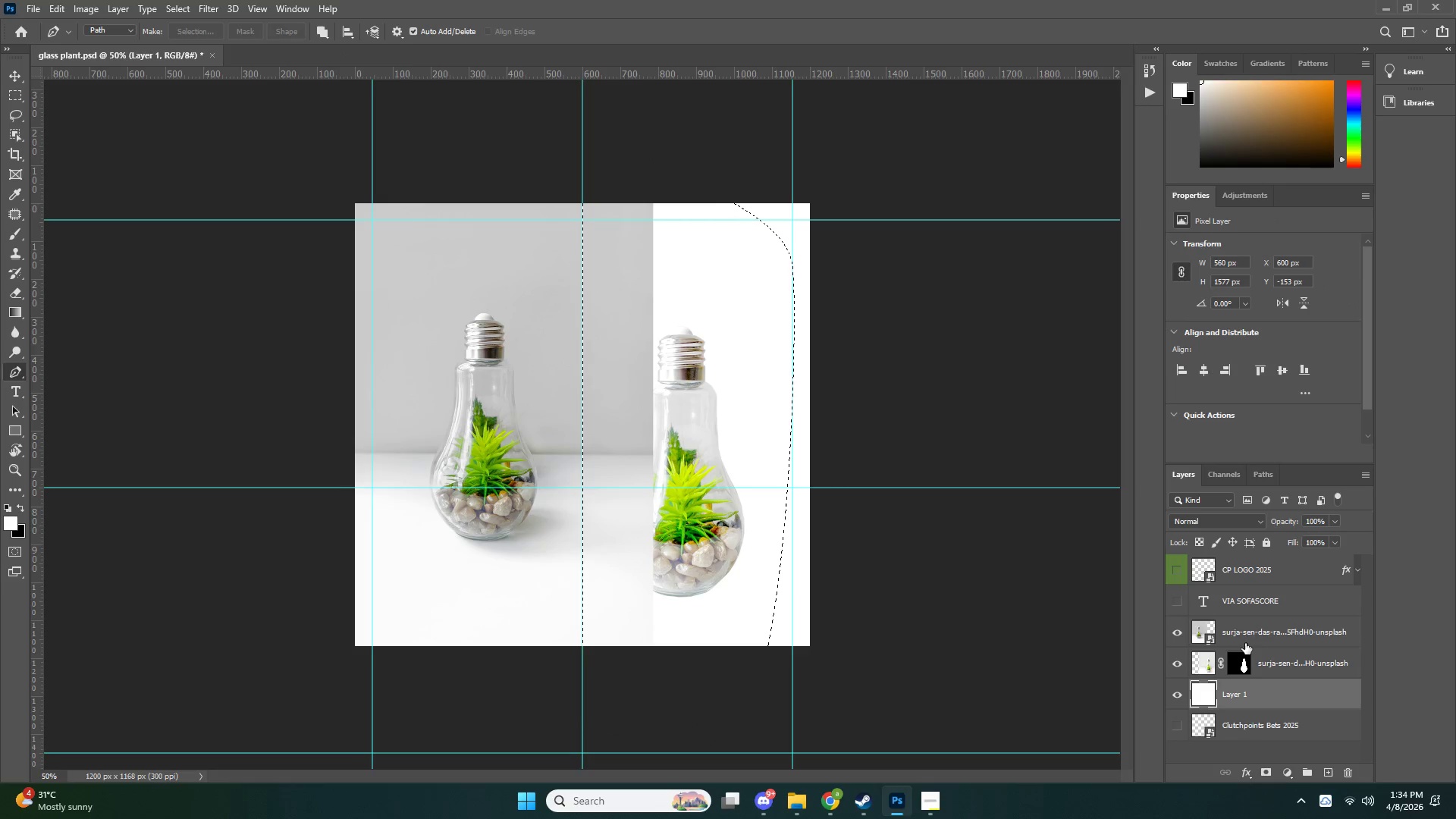 
left_click([1250, 631])
 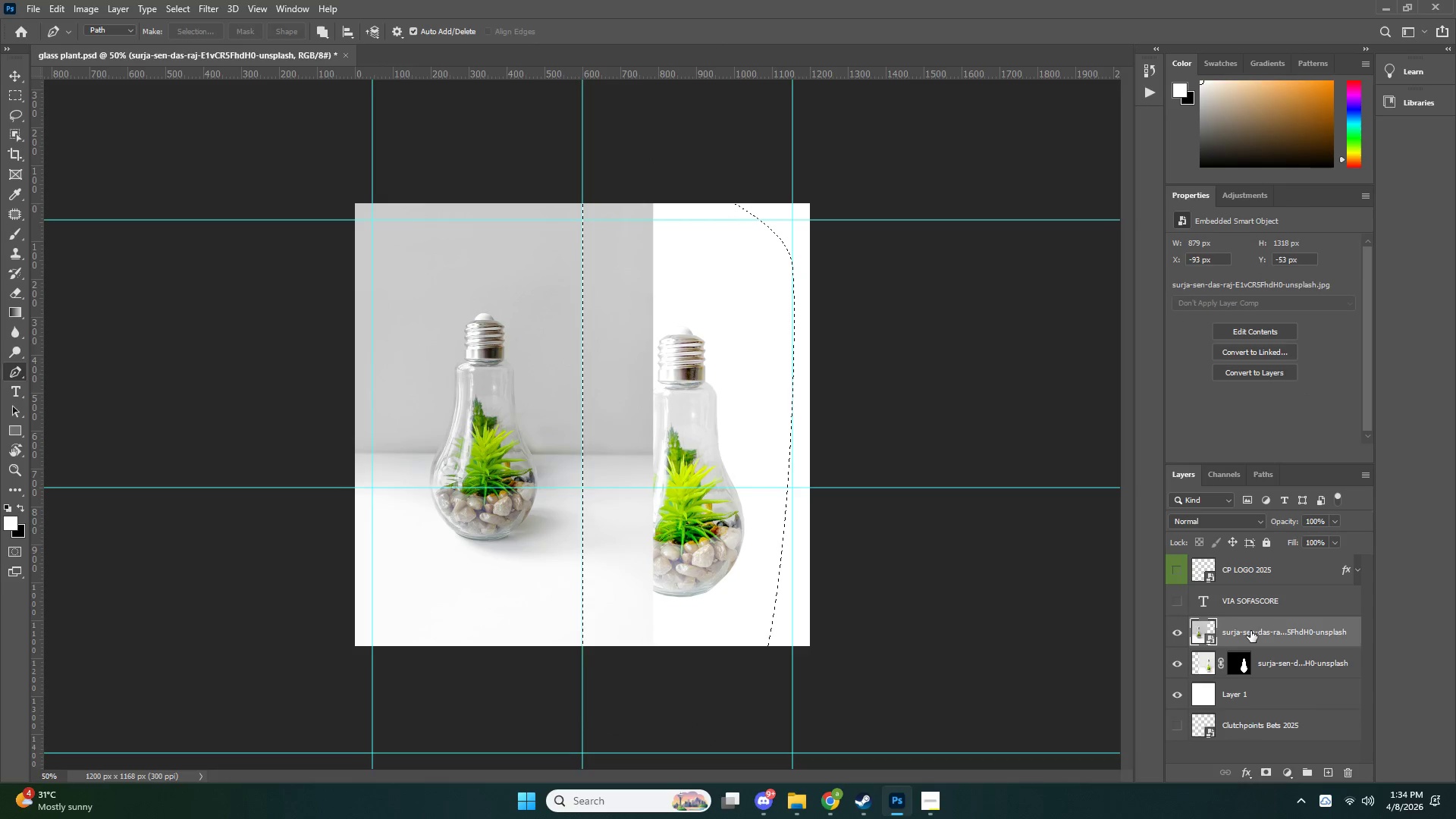 
key(Control+X)
 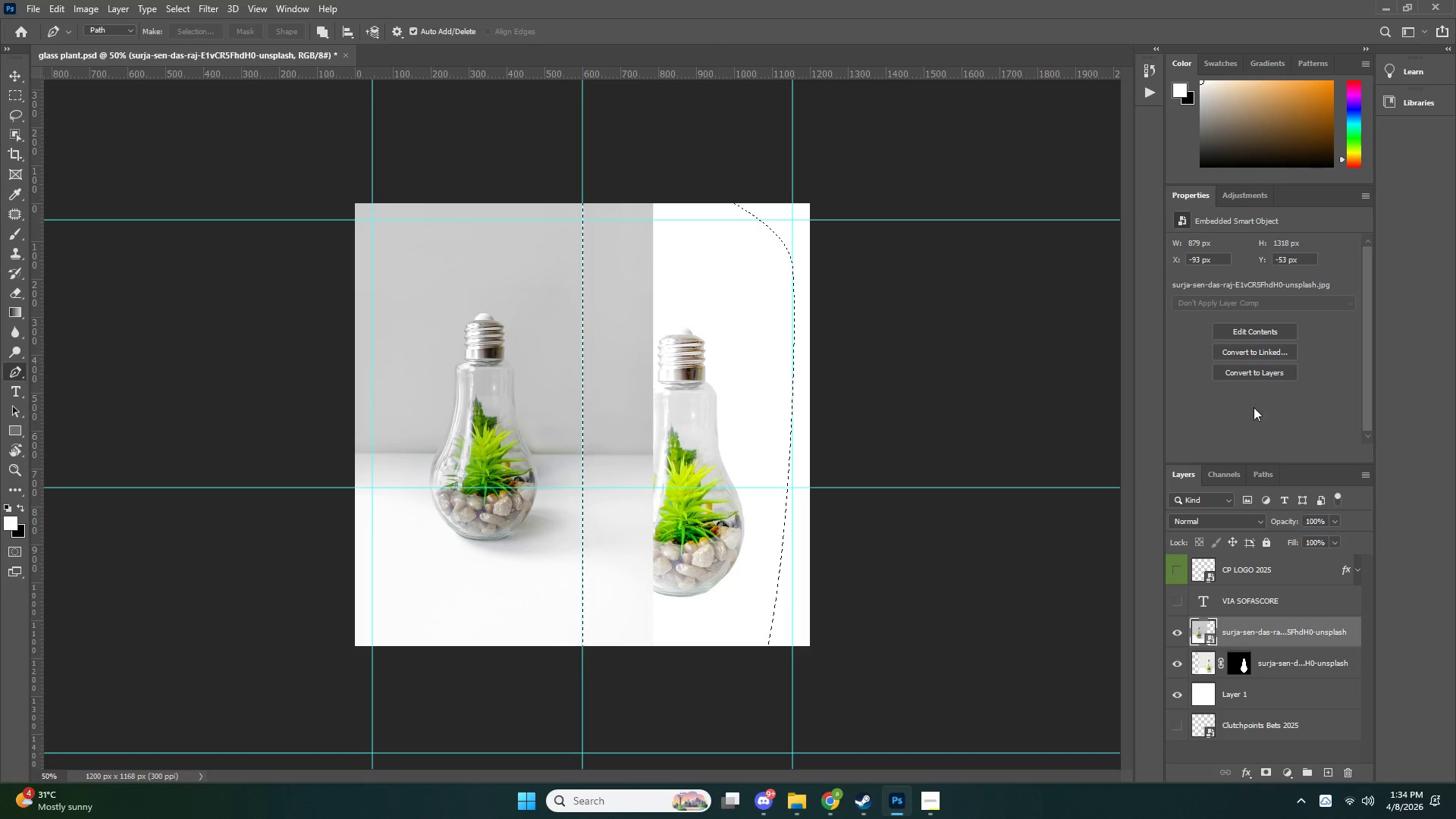 
left_click([1242, 375])
 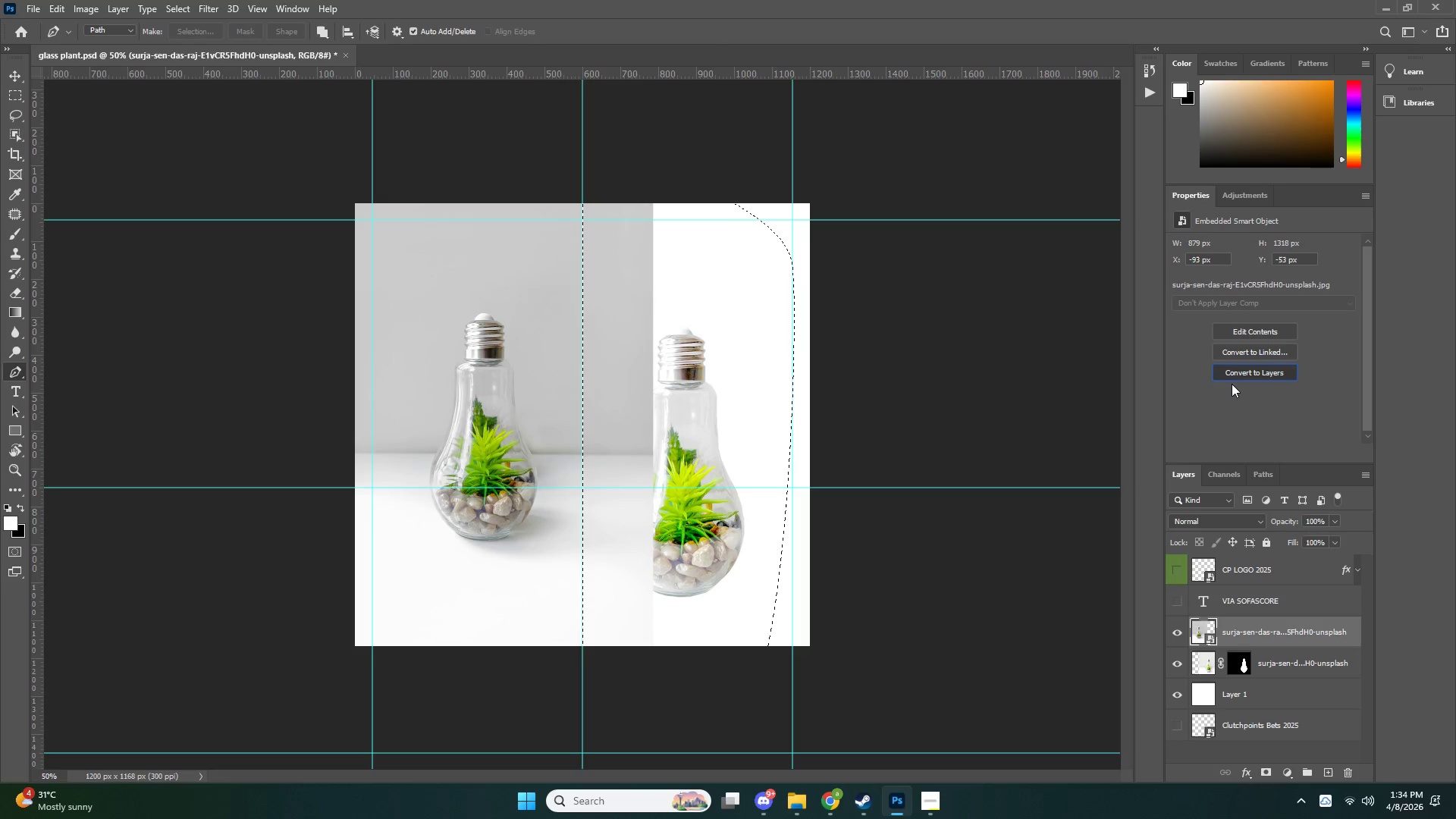 
key(NumpadEnter)
 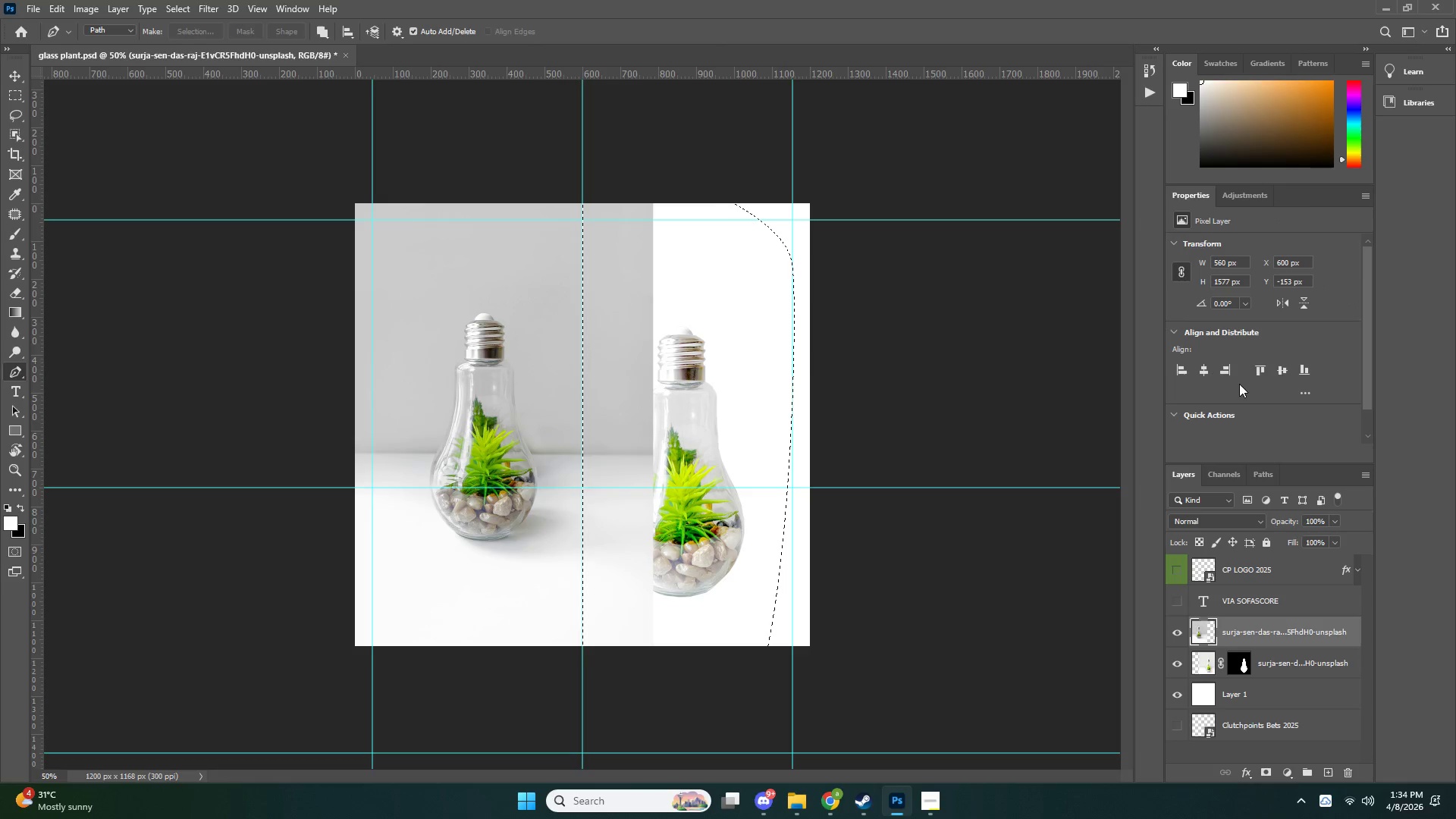 
key(Control+X)
 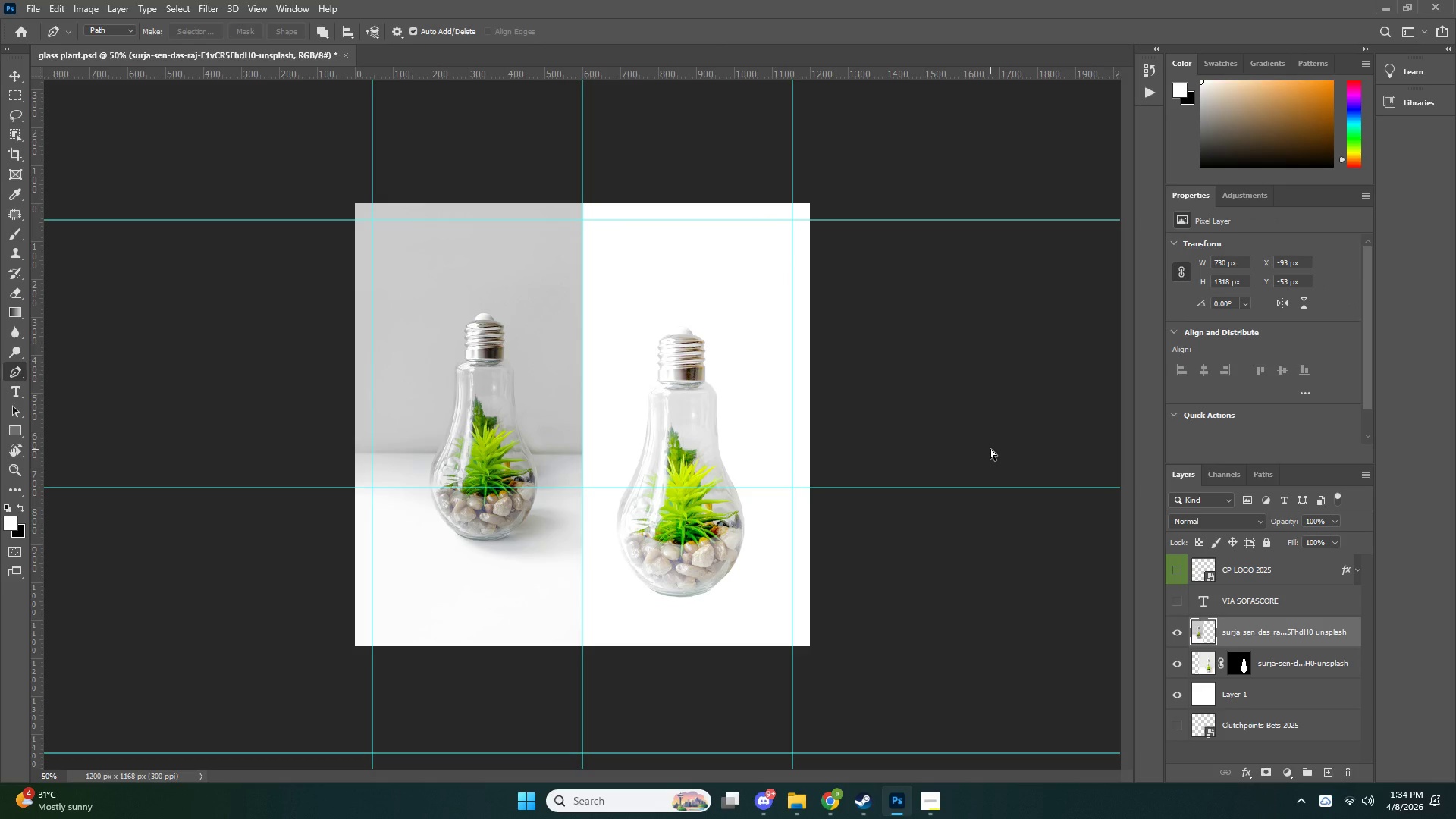 
key(Control+H)
 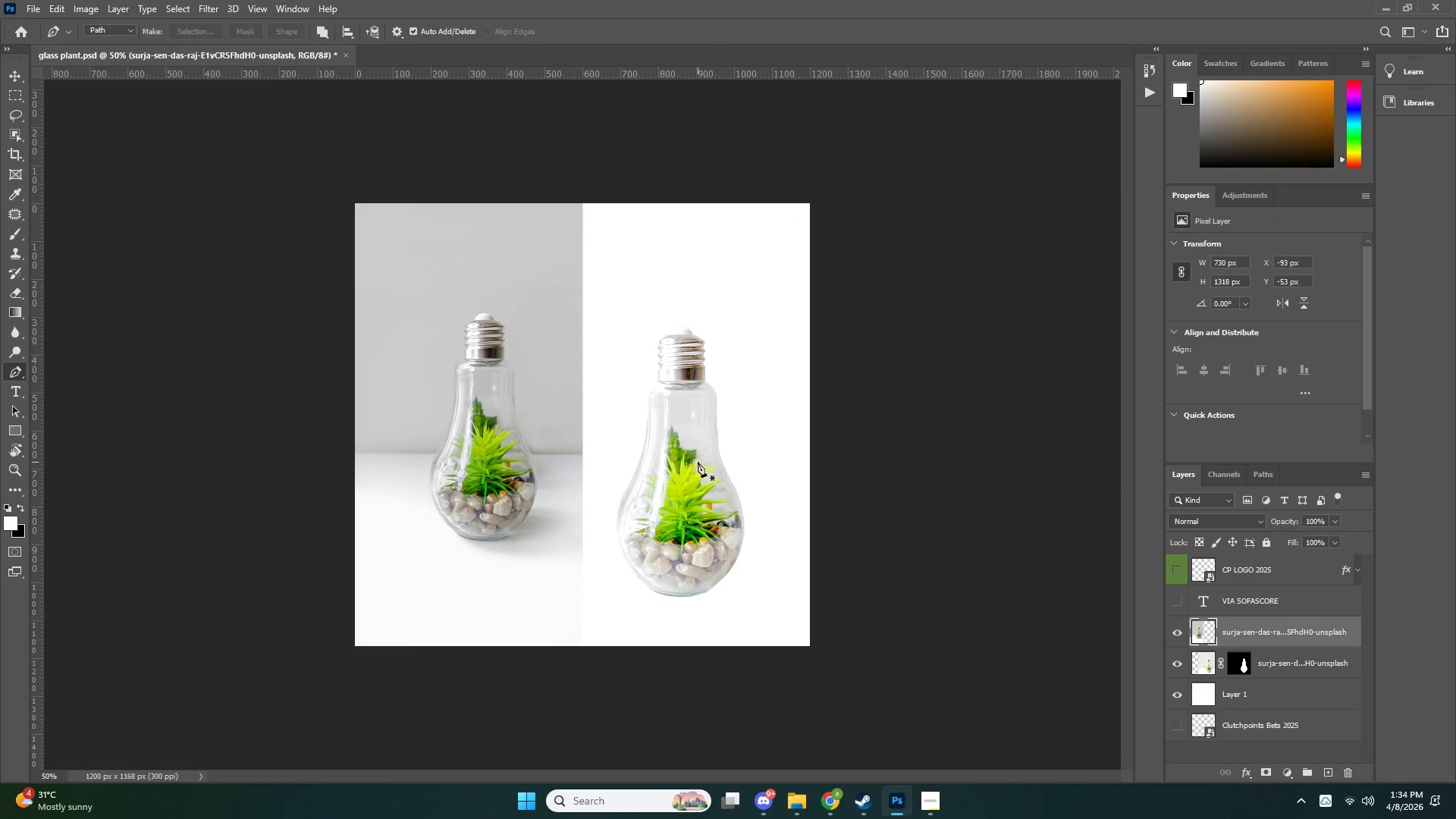 
key(V)
 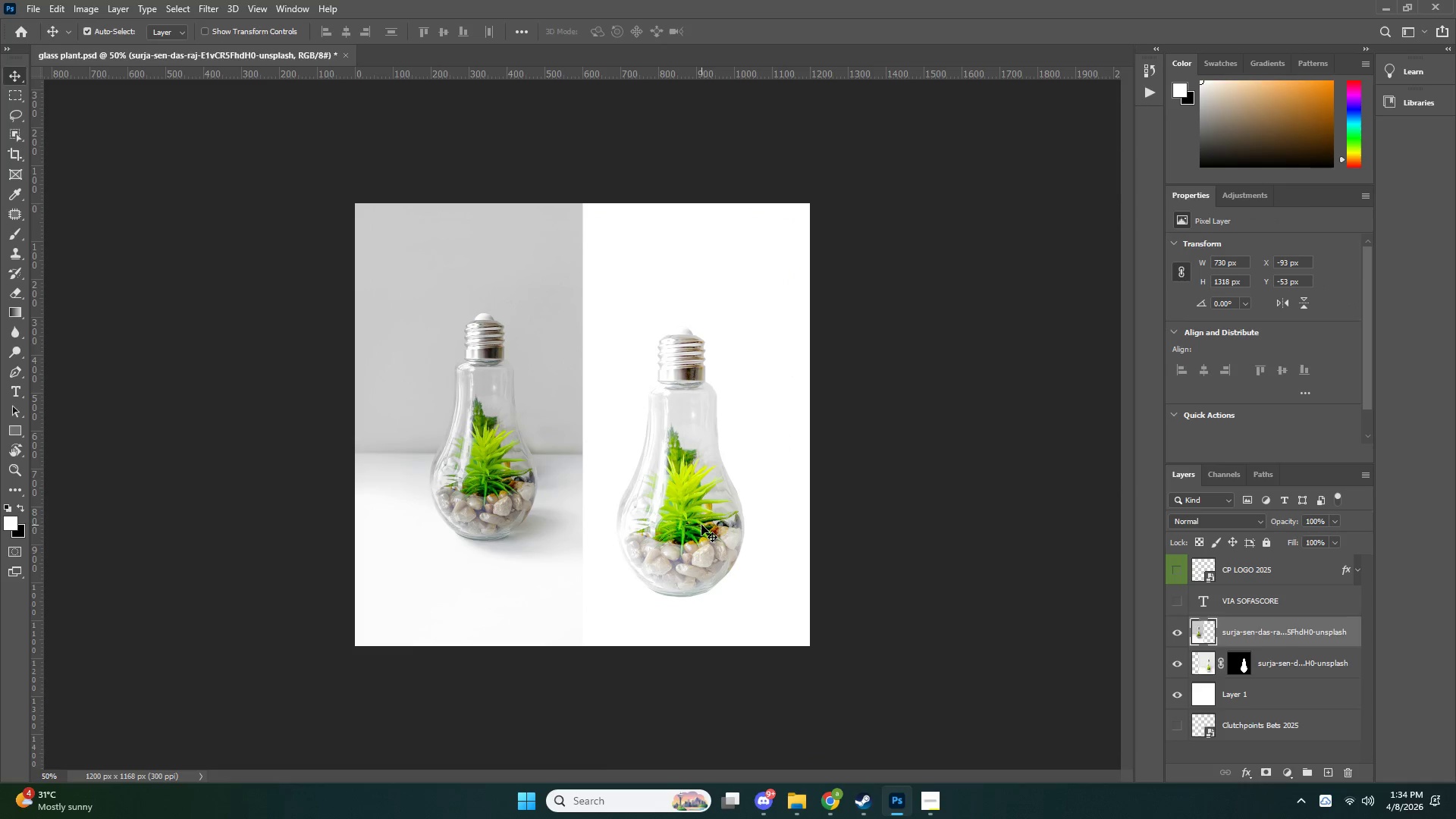 
left_click_drag(start_coordinate=[701, 525], to_coordinate=[708, 495])
 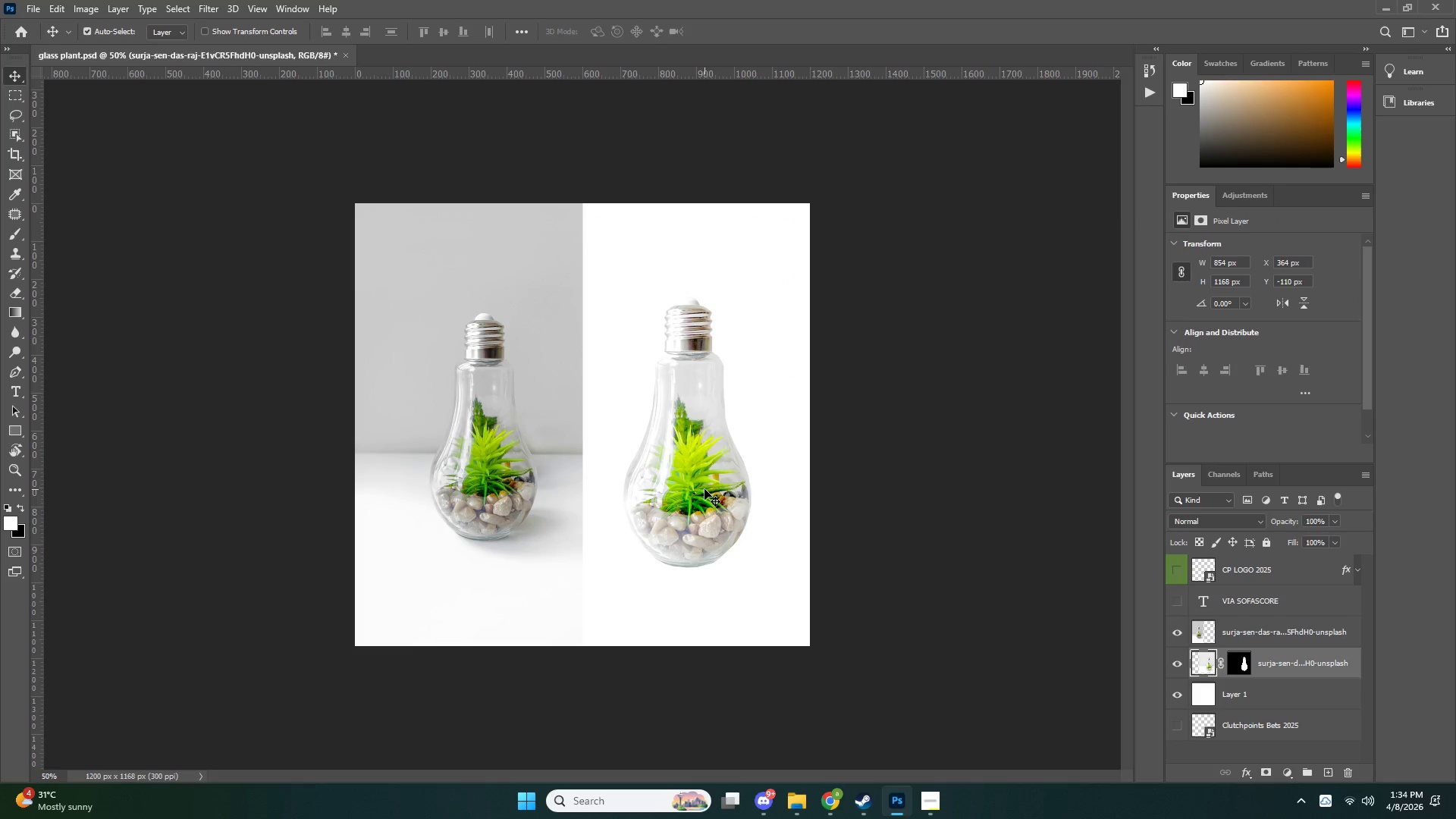 
key(Control+ControlLeft)
 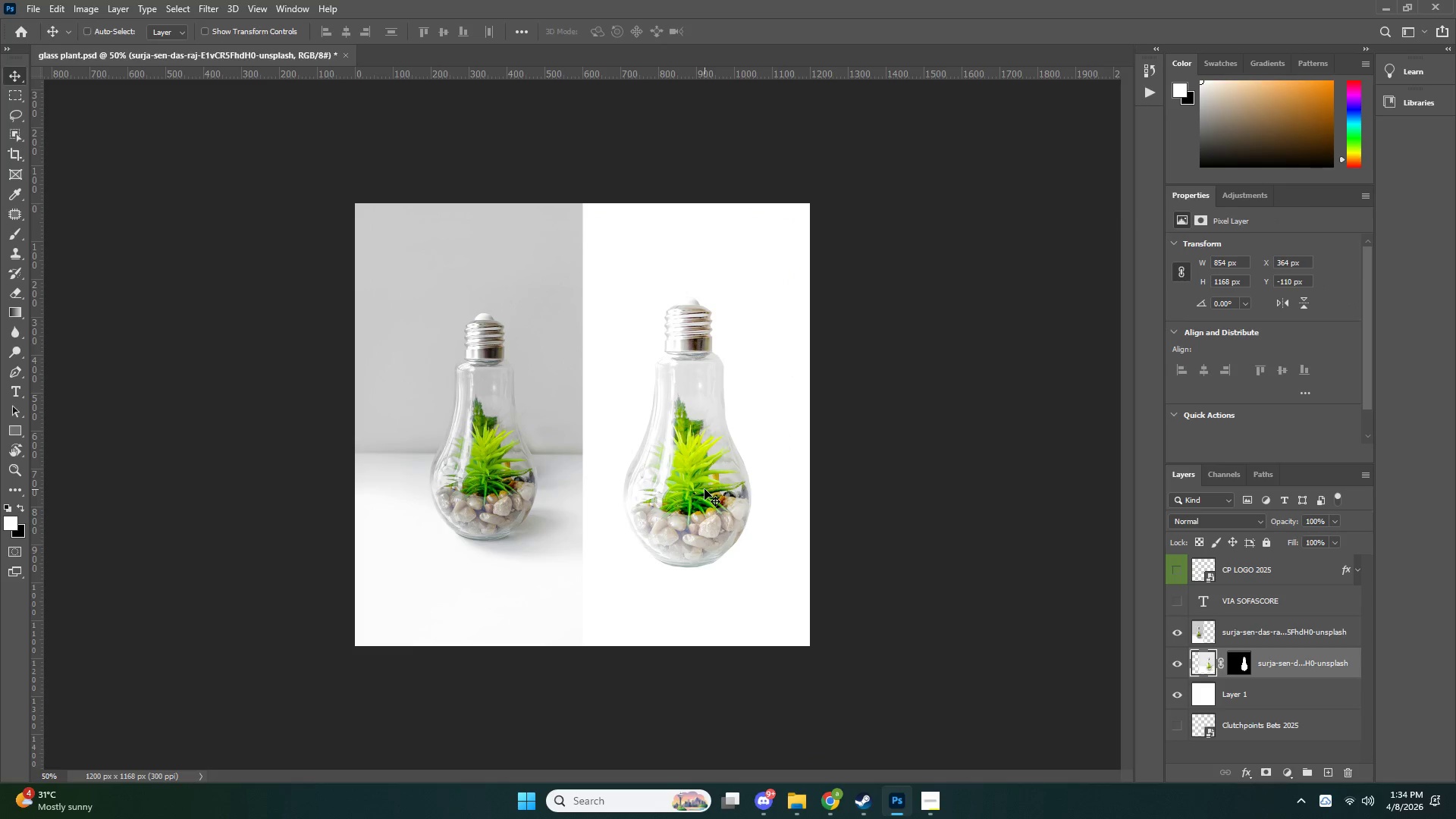 
key(Control+T)
 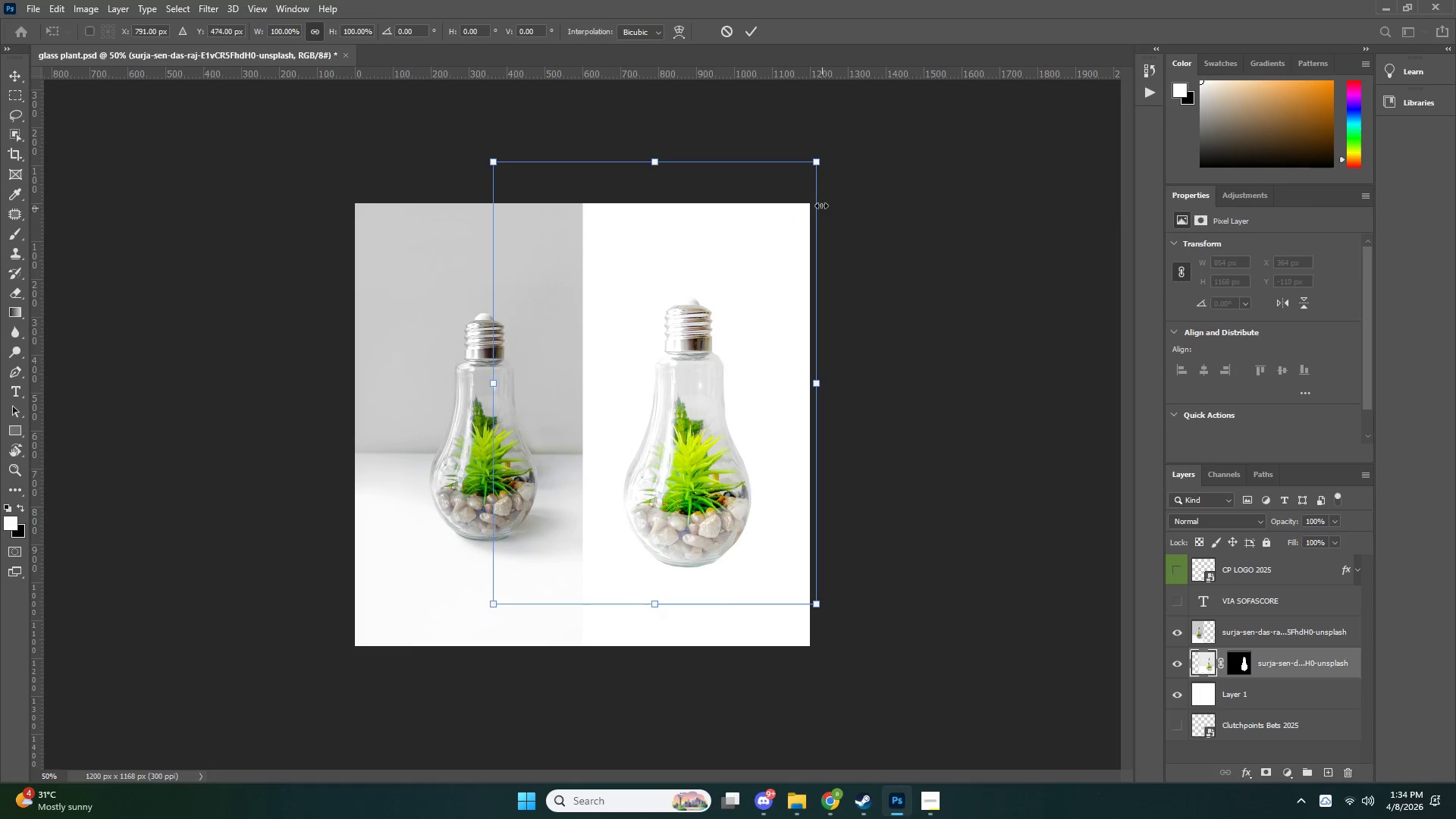 
hold_key(key=AltLeft, duration=2.11)
left_click_drag(start_coordinate=[817, 165], to_coordinate=[781, 191])
 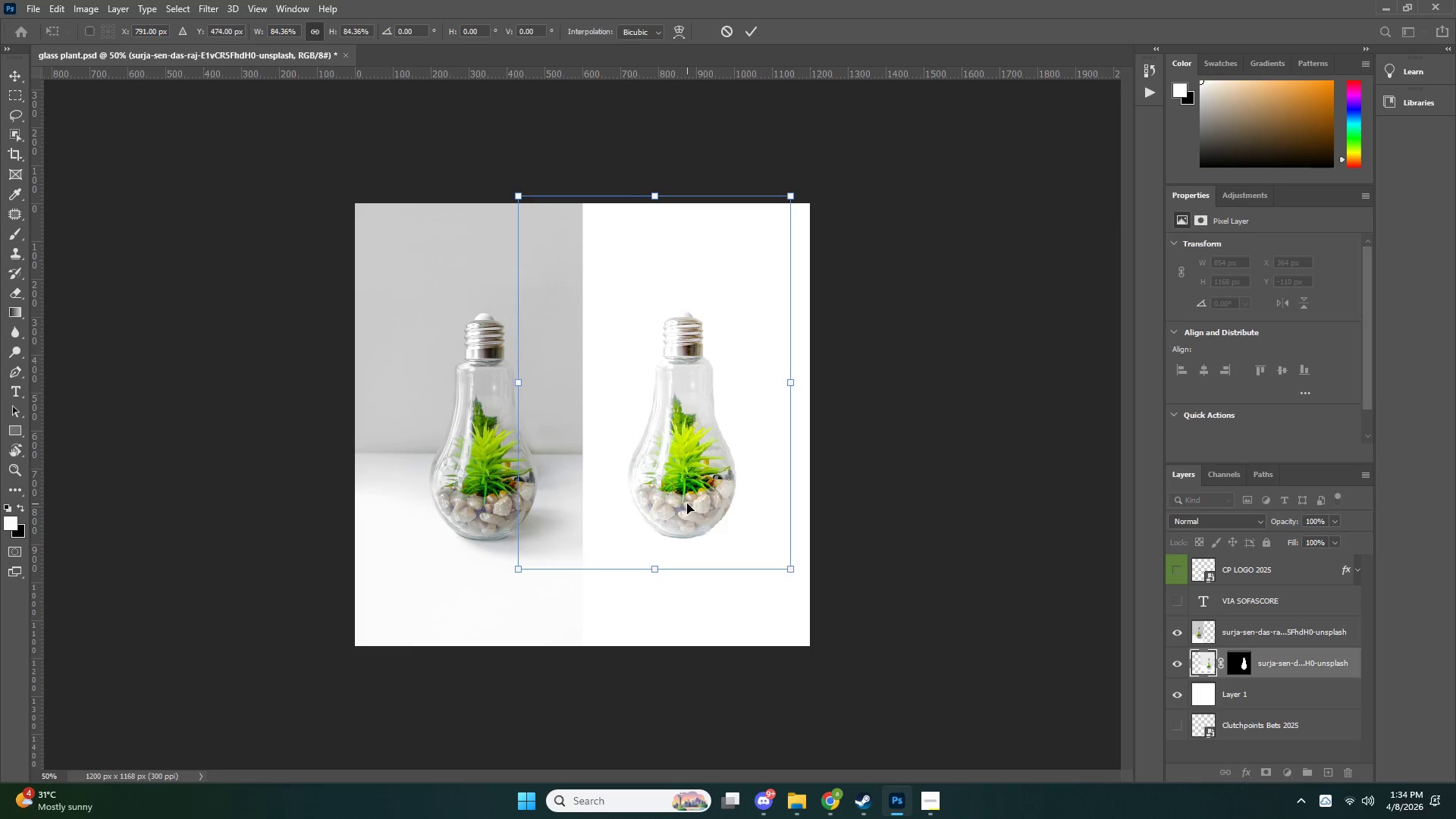 
left_click_drag(start_coordinate=[687, 504], to_coordinate=[704, 514])
 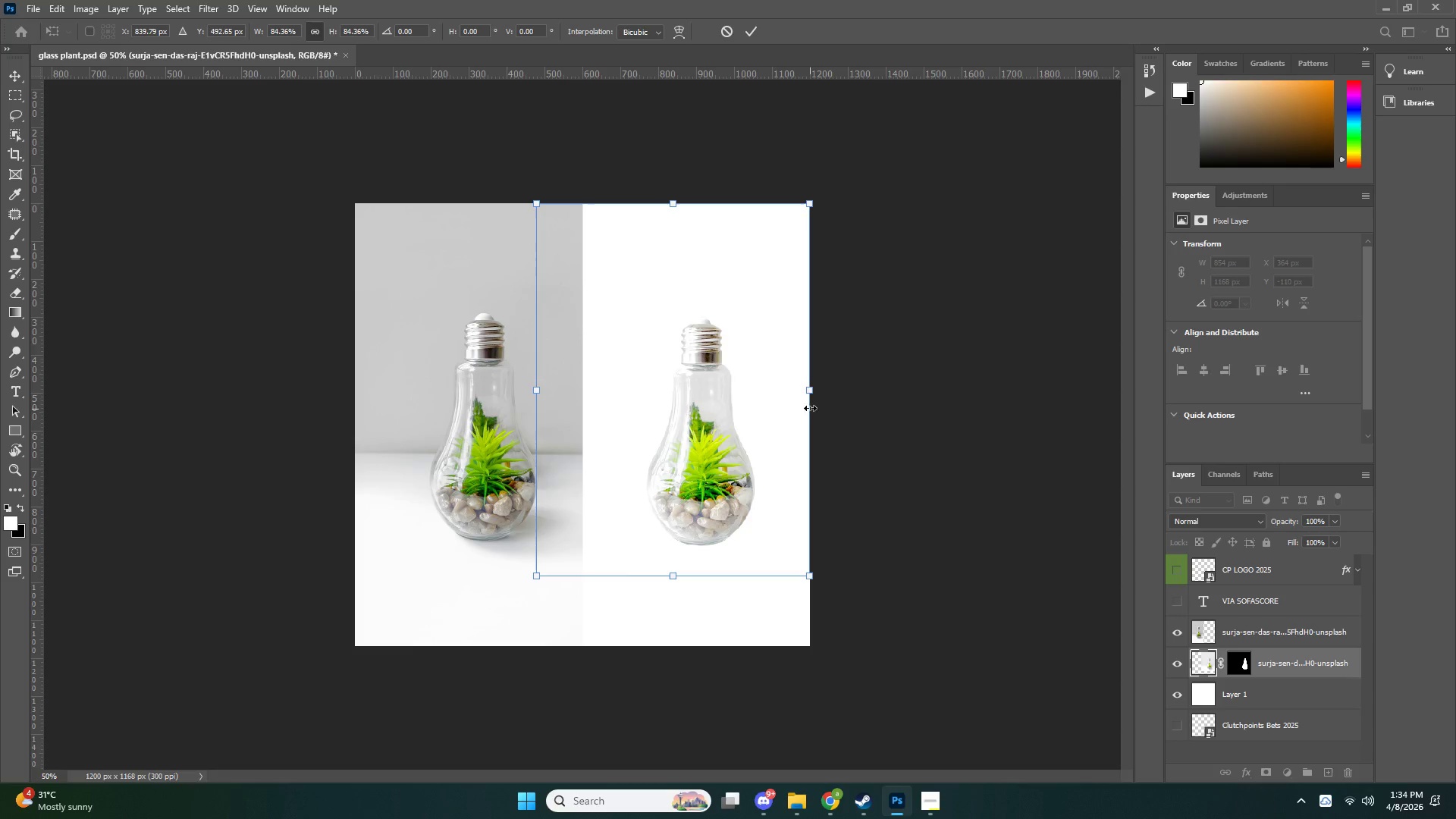 
hold_key(key=AltLeft, duration=1.5)
left_click_drag(start_coordinate=[816, 393], to_coordinate=[820, 393])
 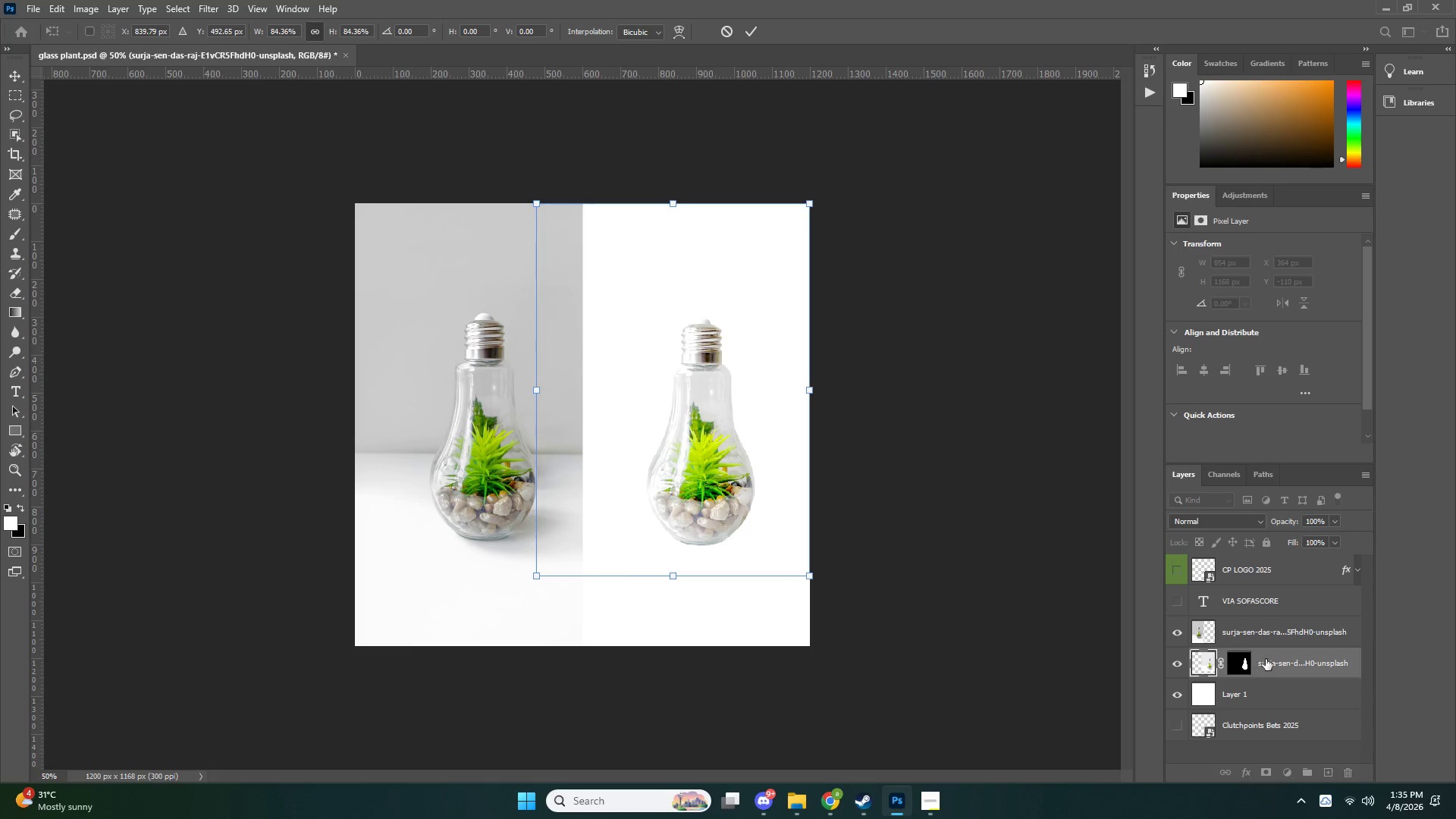 
left_click_drag(start_coordinate=[1271, 659], to_coordinate=[1271, 620])
 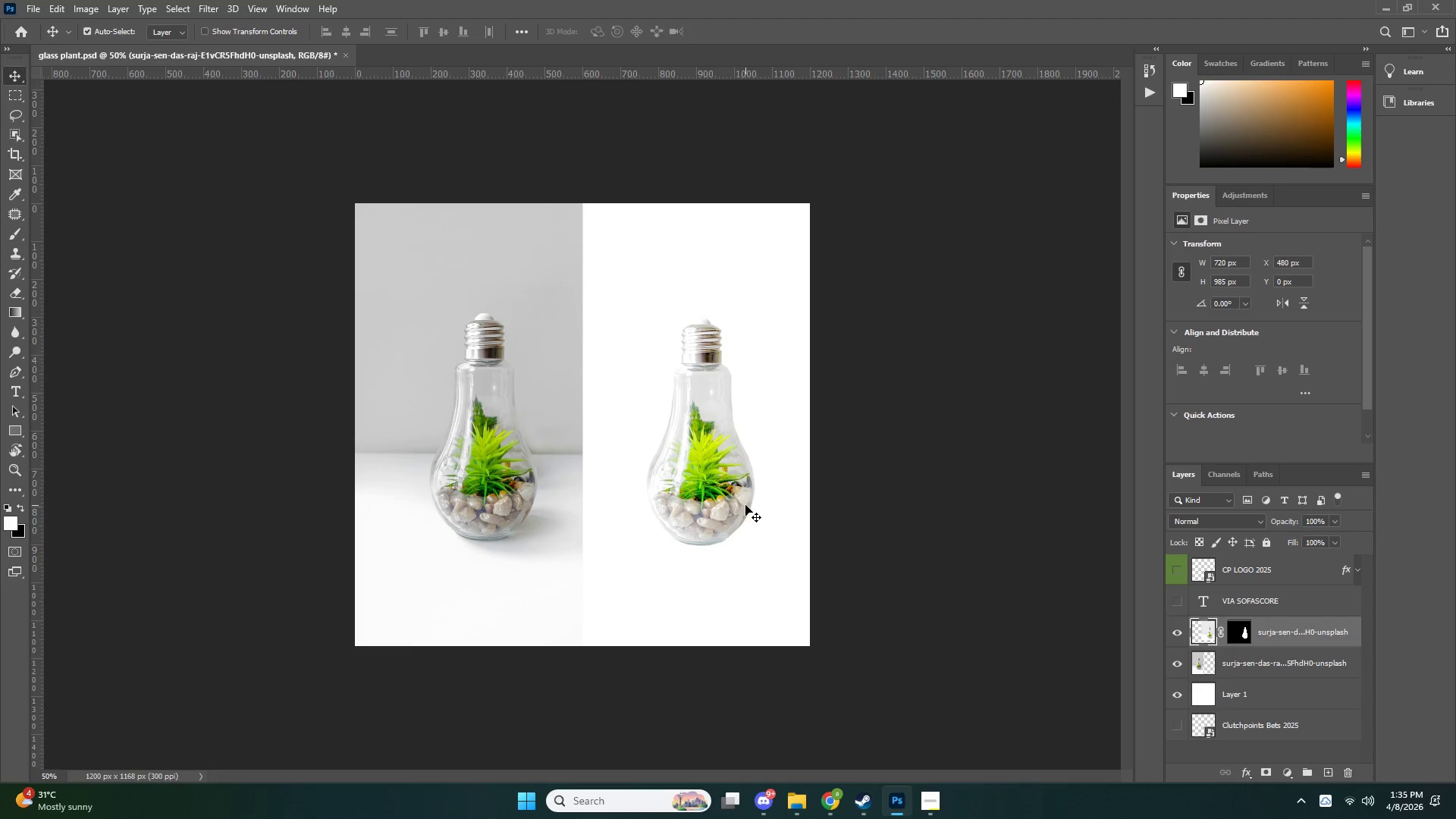 
left_click_drag(start_coordinate=[726, 505], to_coordinate=[508, 507])
 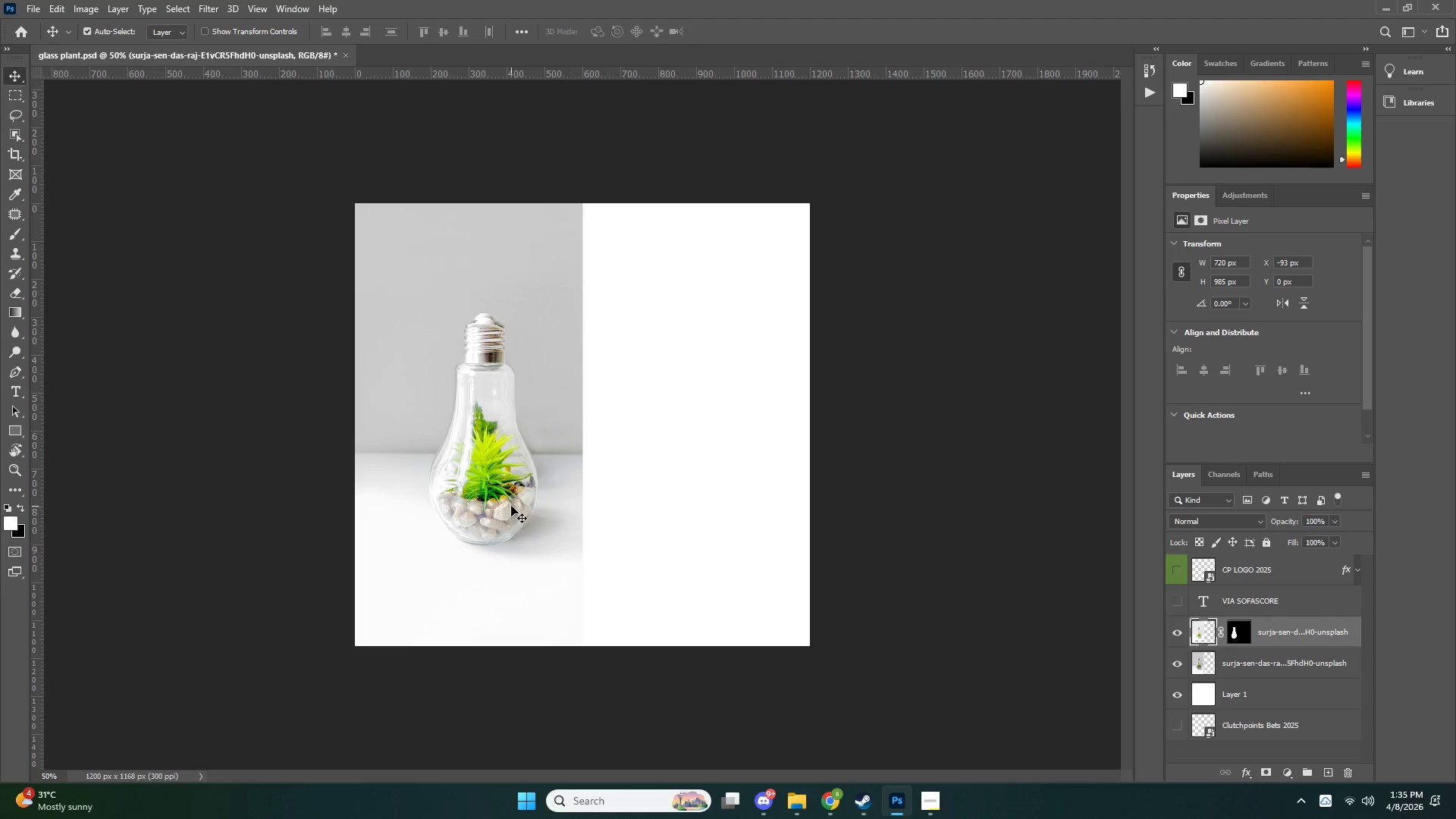 
key(Control+T)
 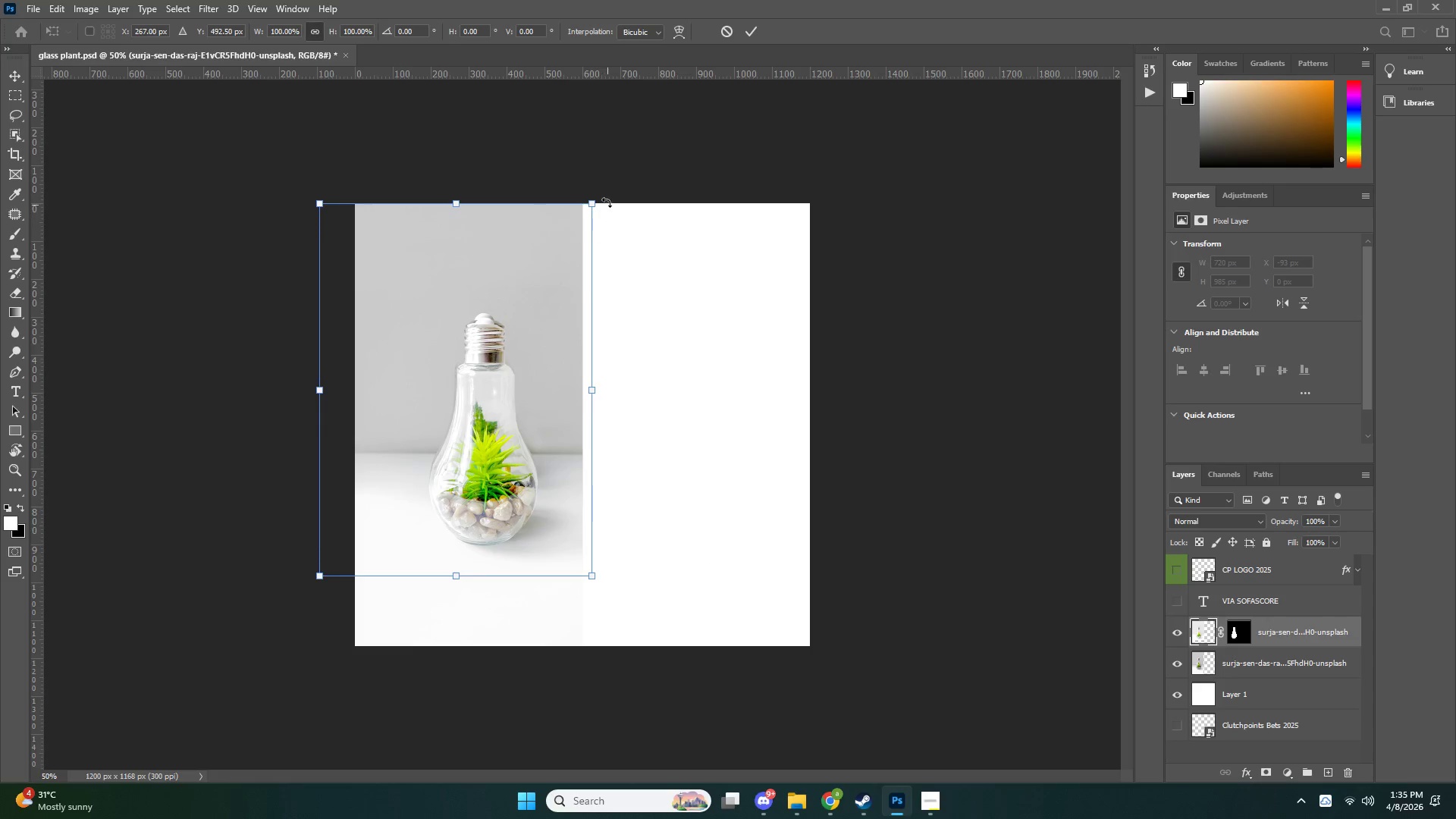 
hold_key(key=AltLeft, duration=0.92)
left_click_drag(start_coordinate=[595, 200], to_coordinate=[598, 196])
 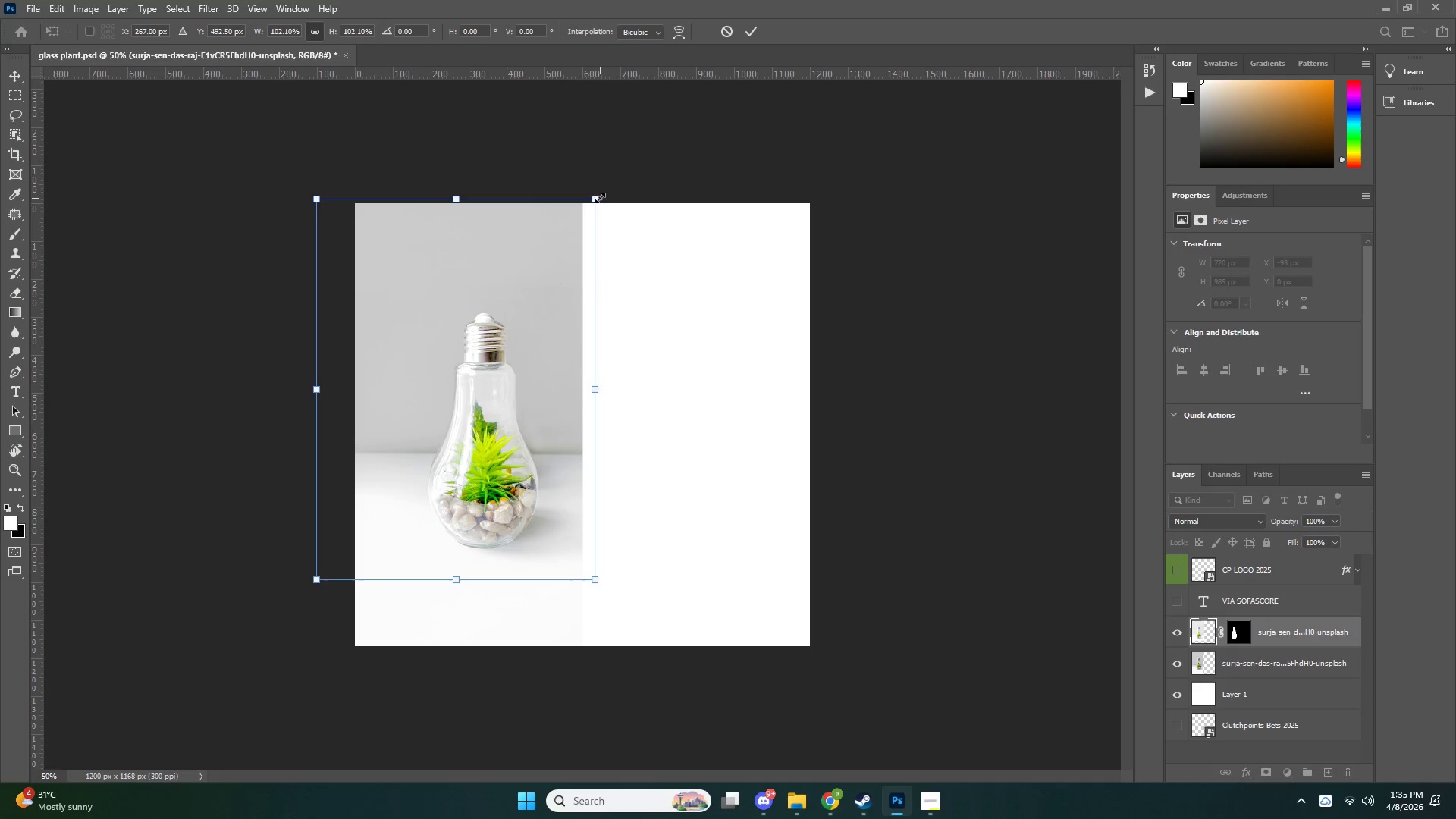 
key(ArrowUp)
 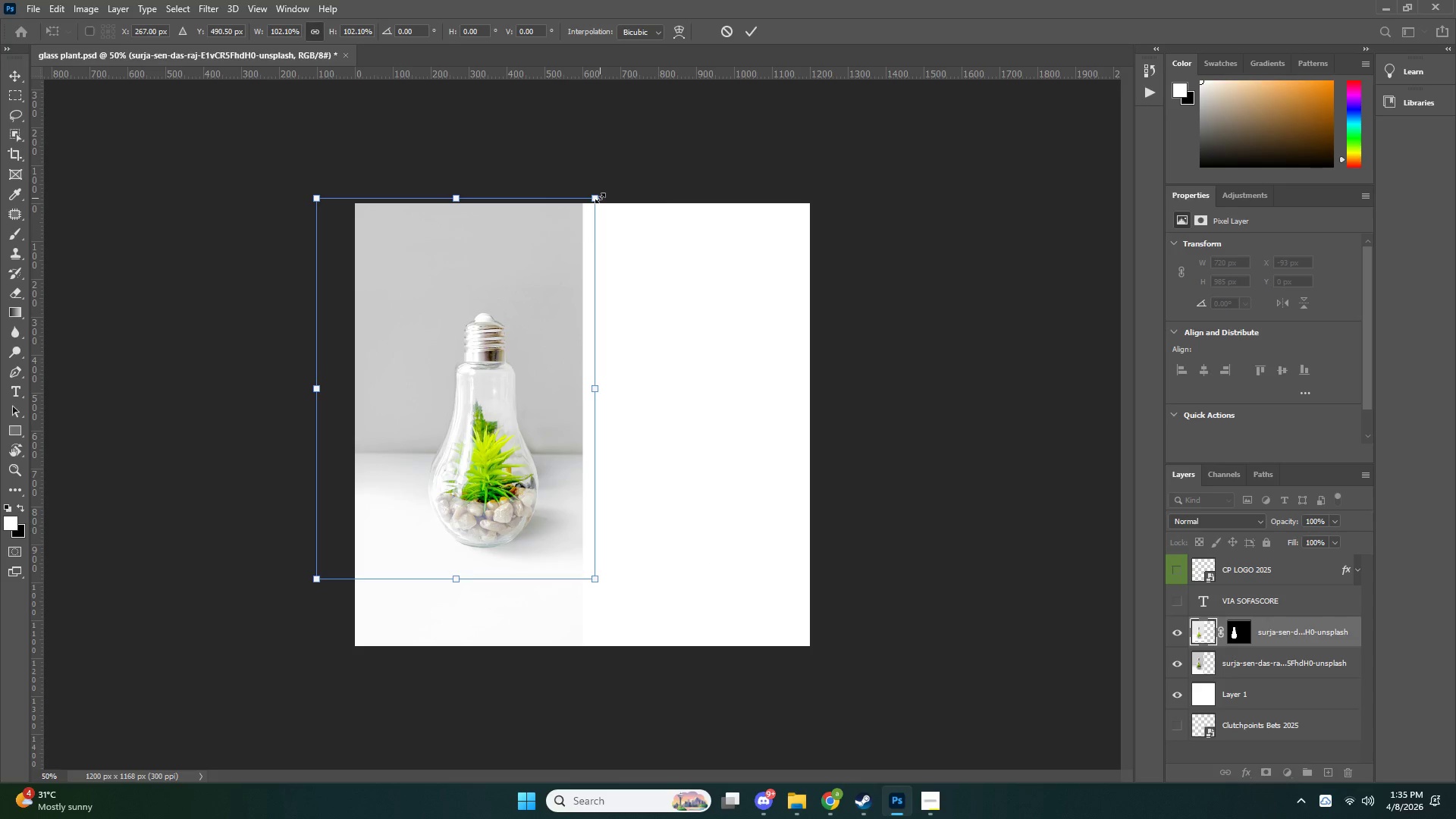 
key(ArrowUp)
 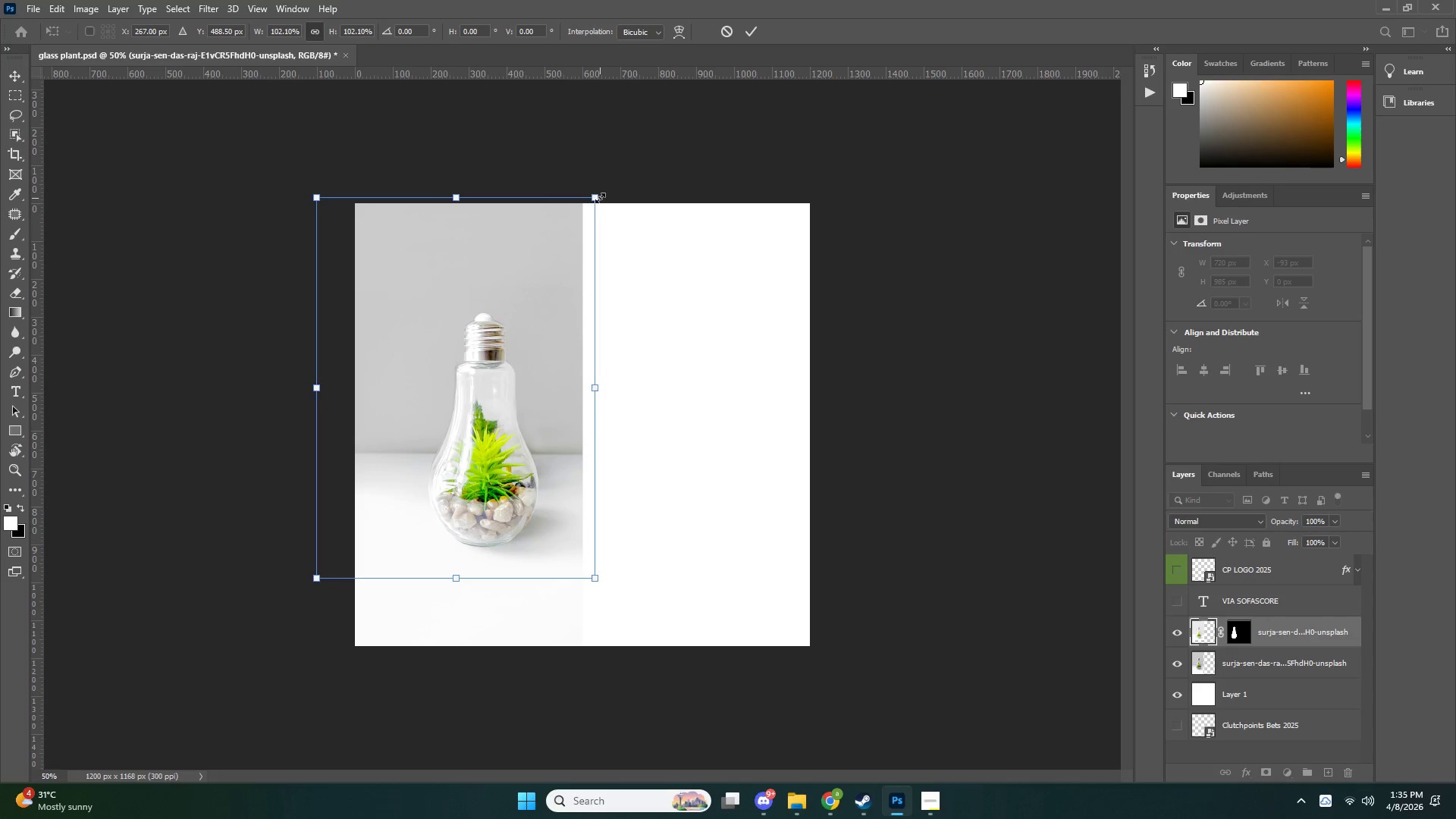 
key(ArrowUp)
 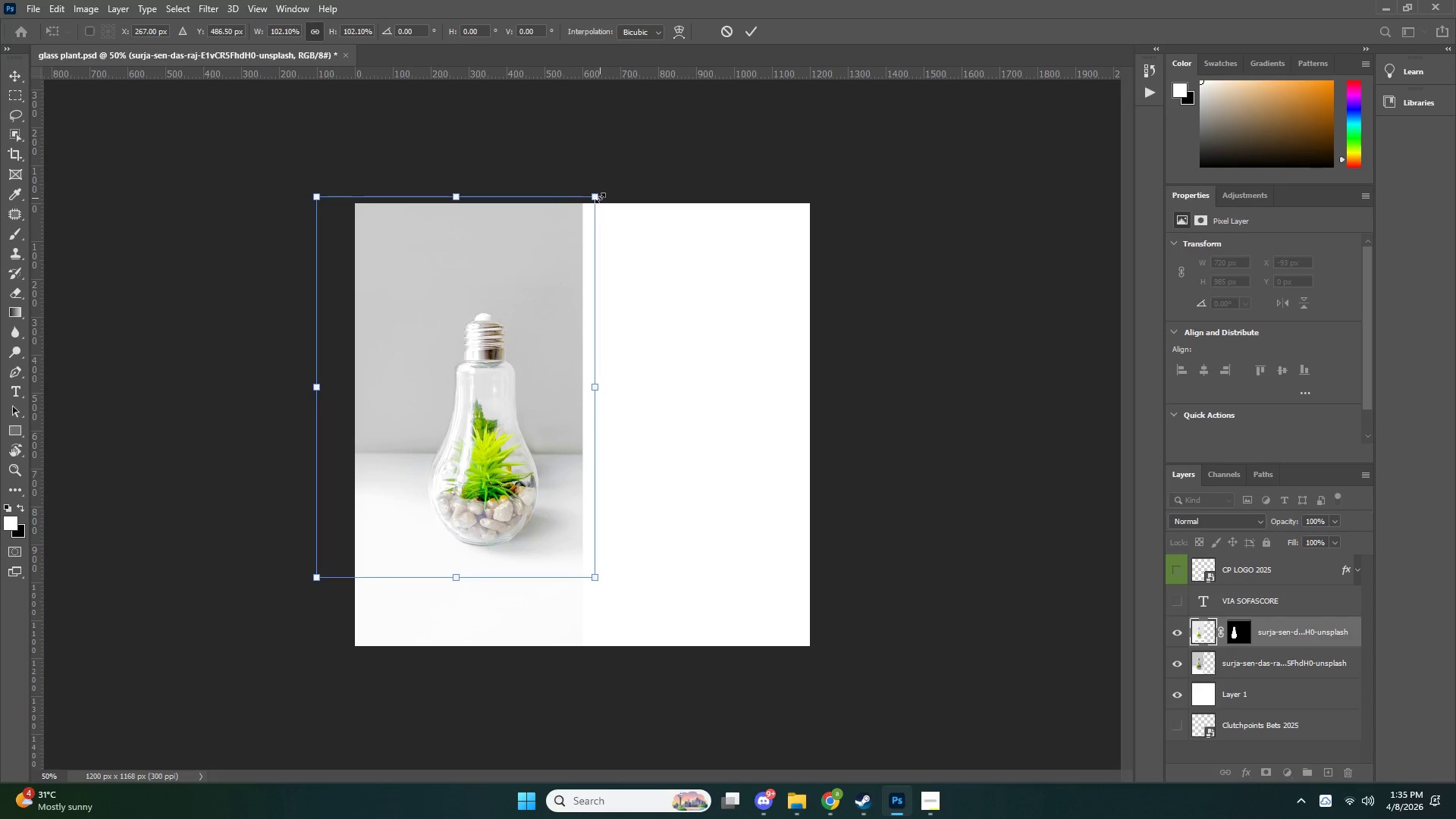 
key(ArrowUp)
 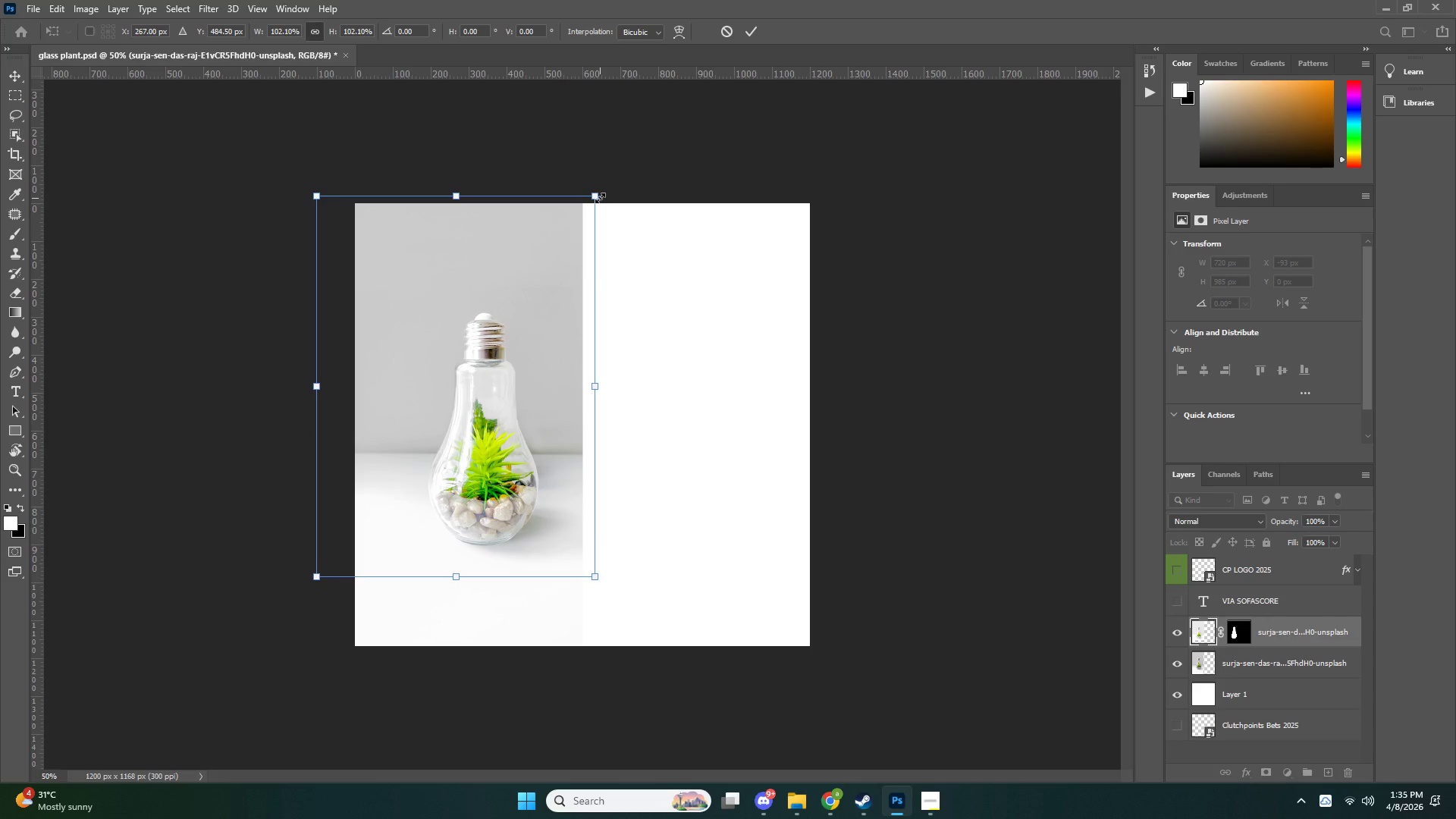 
key(ArrowDown)
 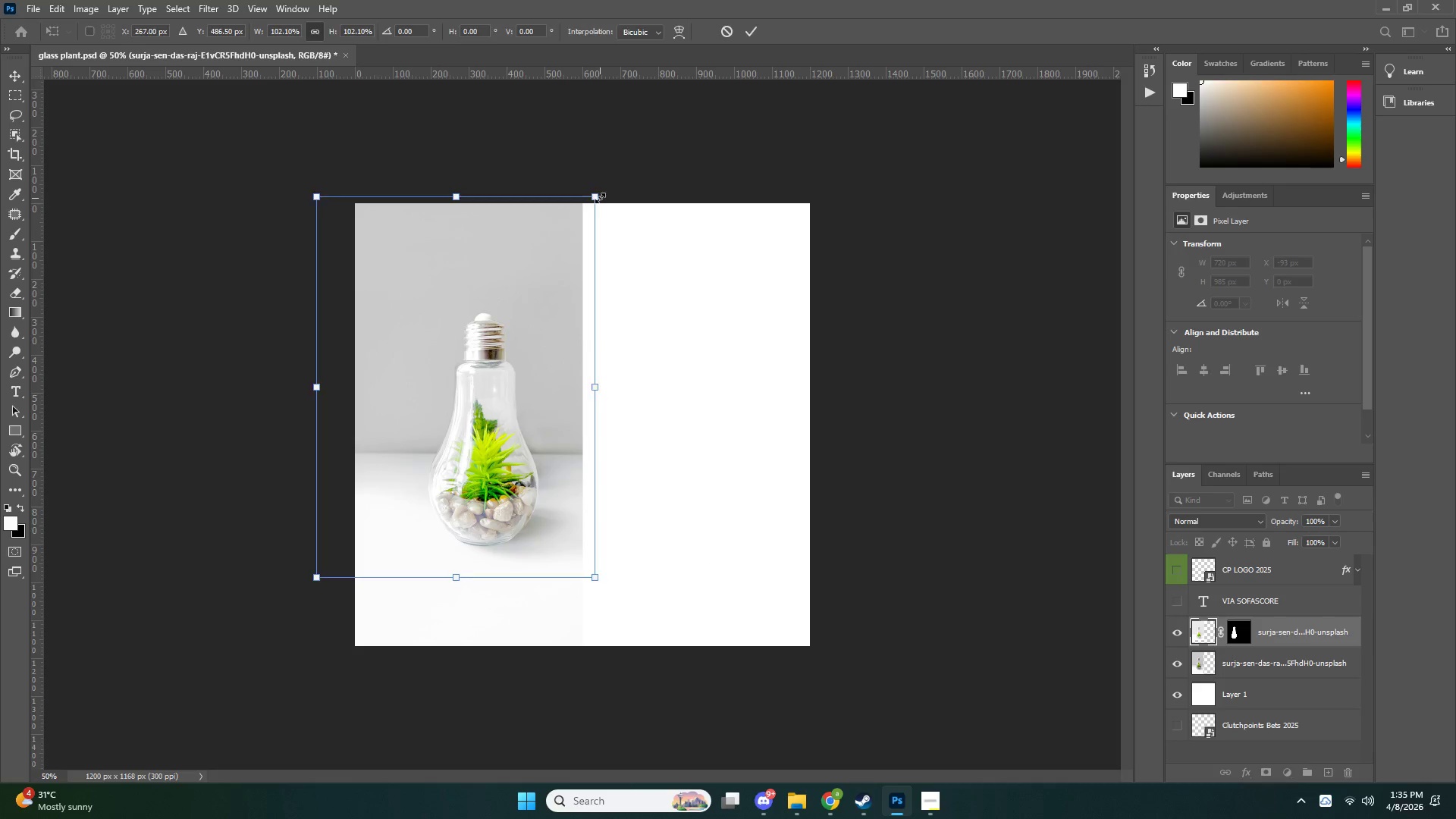 
key(NumpadEnter)
 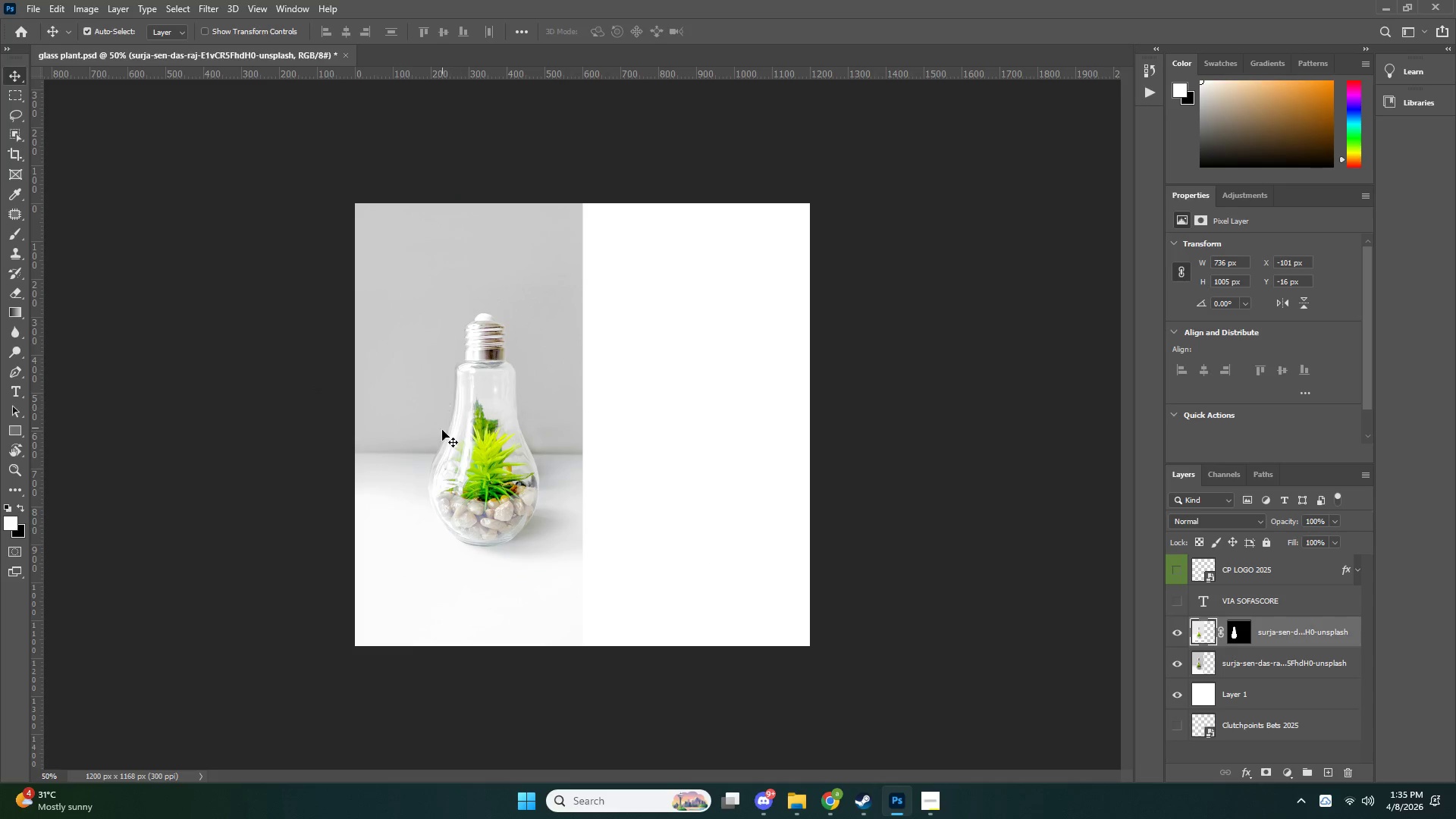 
key(V)
 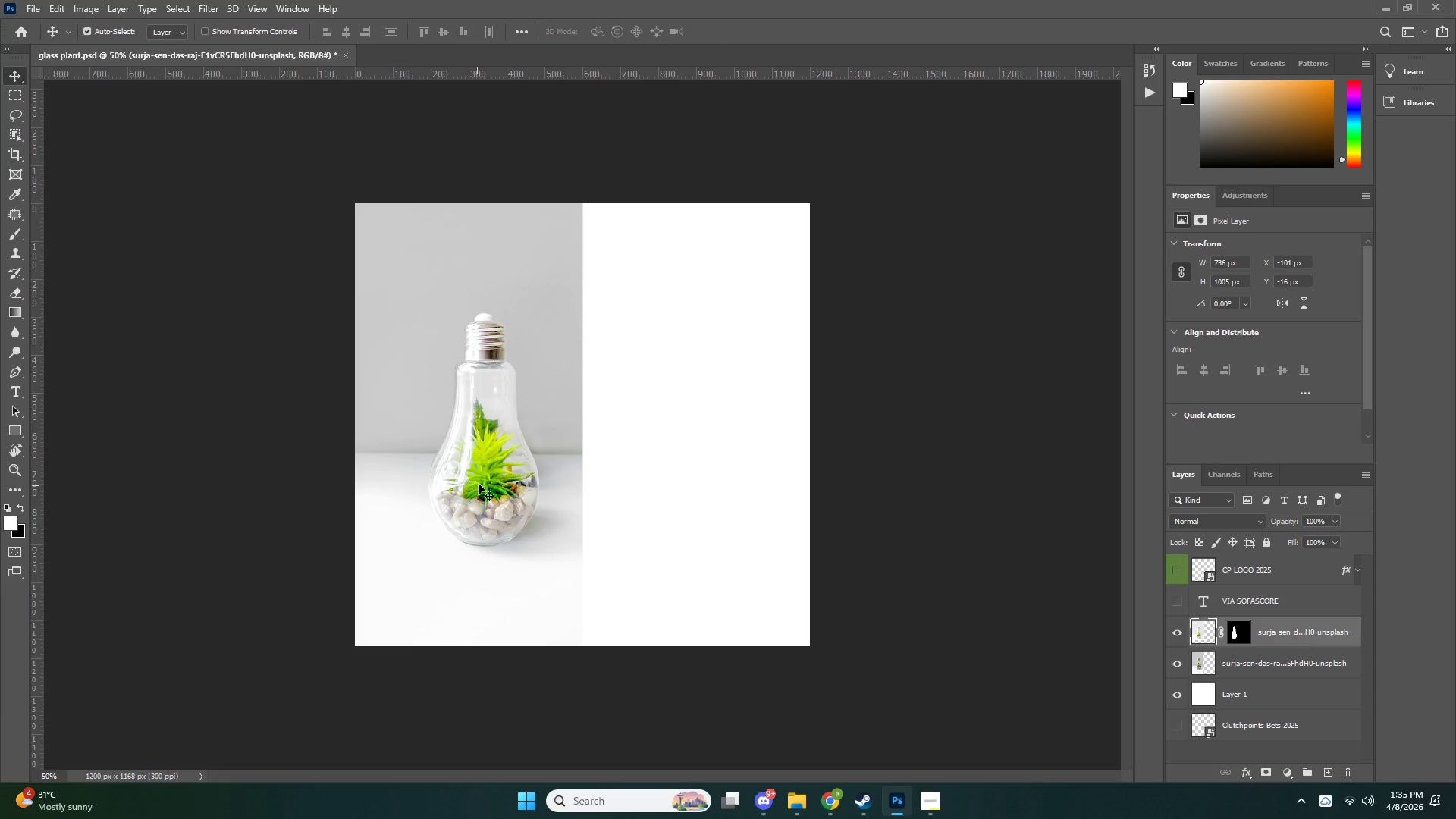 
left_click_drag(start_coordinate=[496, 482], to_coordinate=[710, 482])
 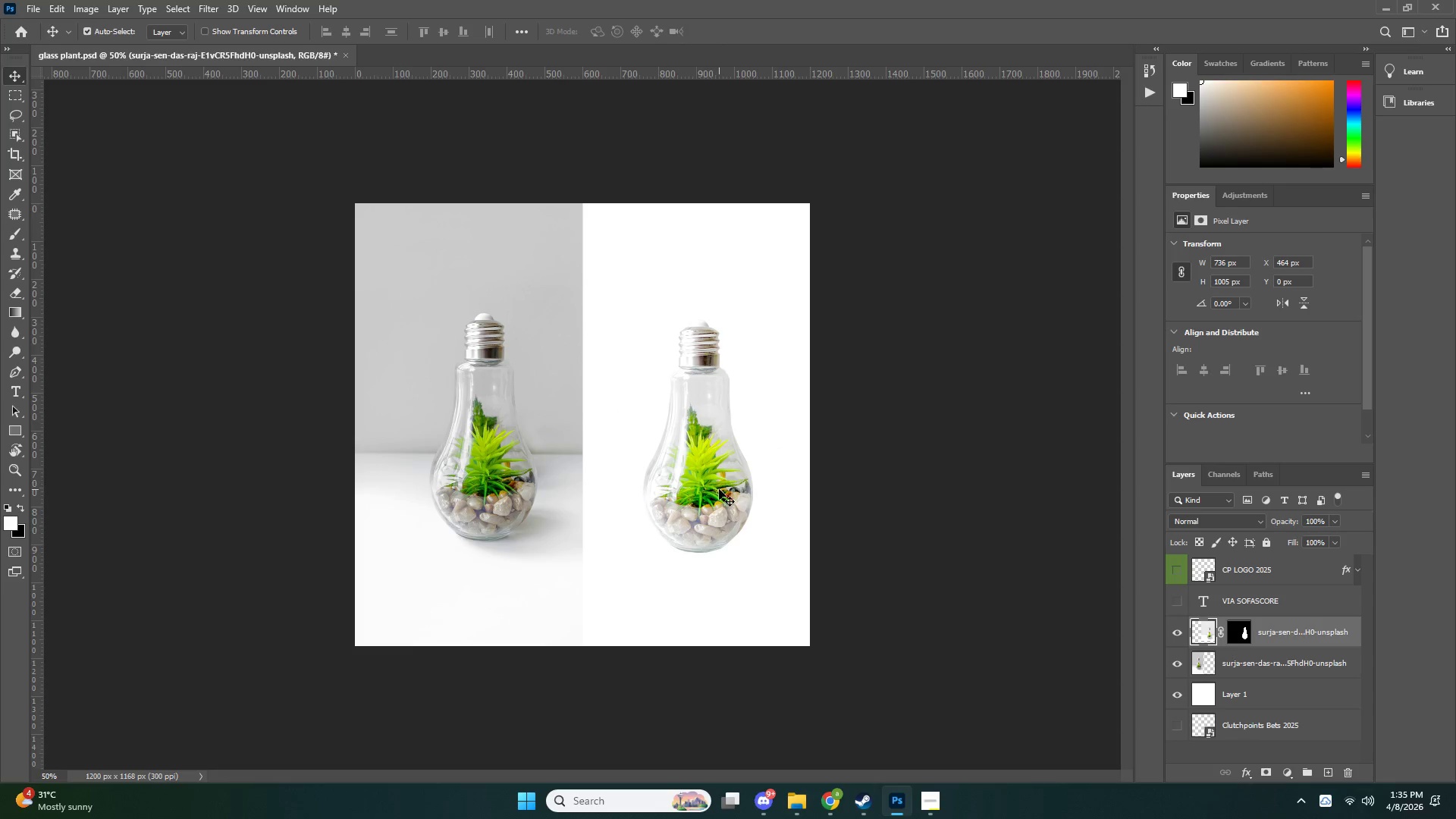 
key(C)
 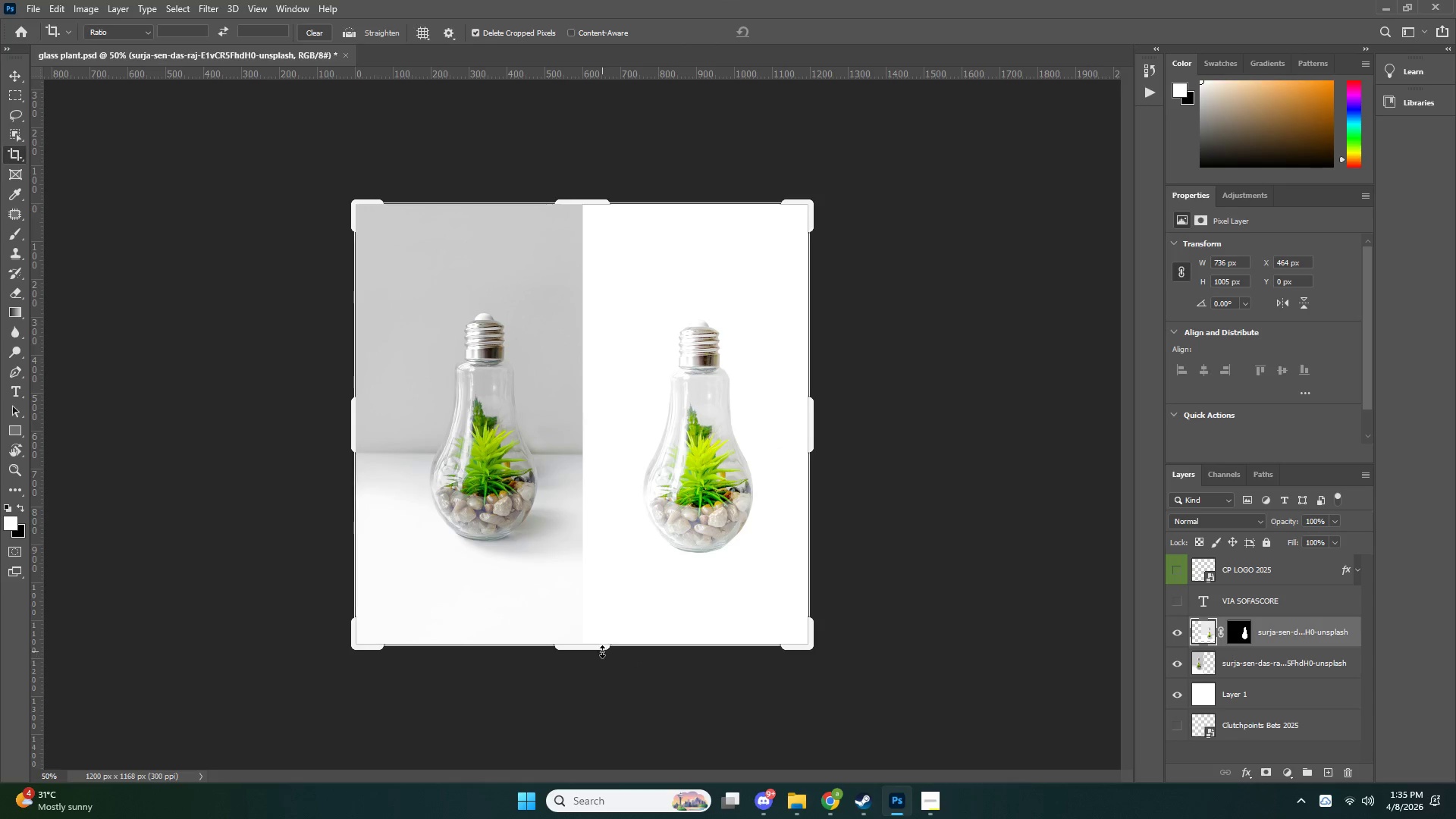 
left_click_drag(start_coordinate=[598, 644], to_coordinate=[598, 609])
 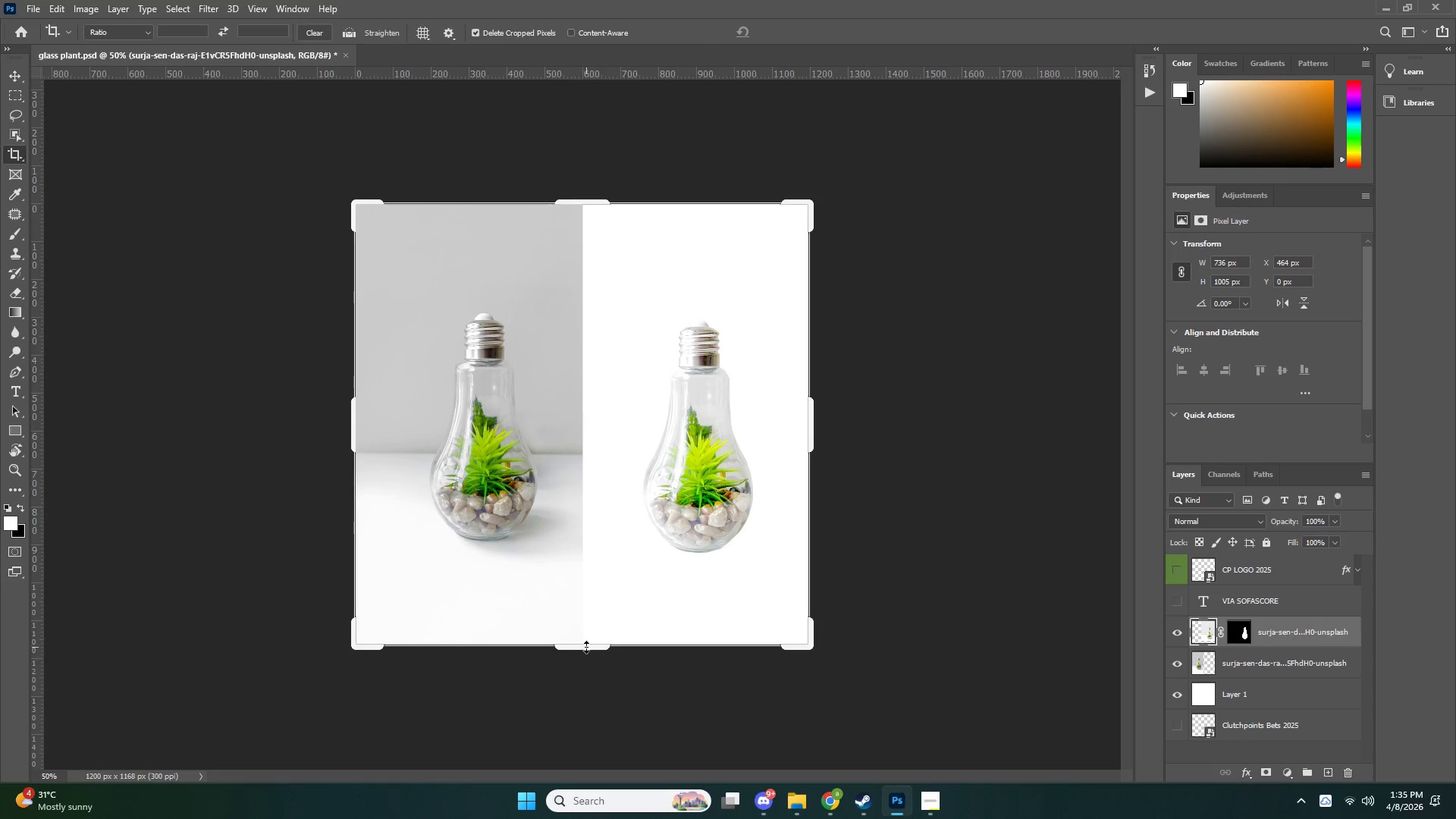 
left_click_drag(start_coordinate=[587, 646], to_coordinate=[592, 627])
 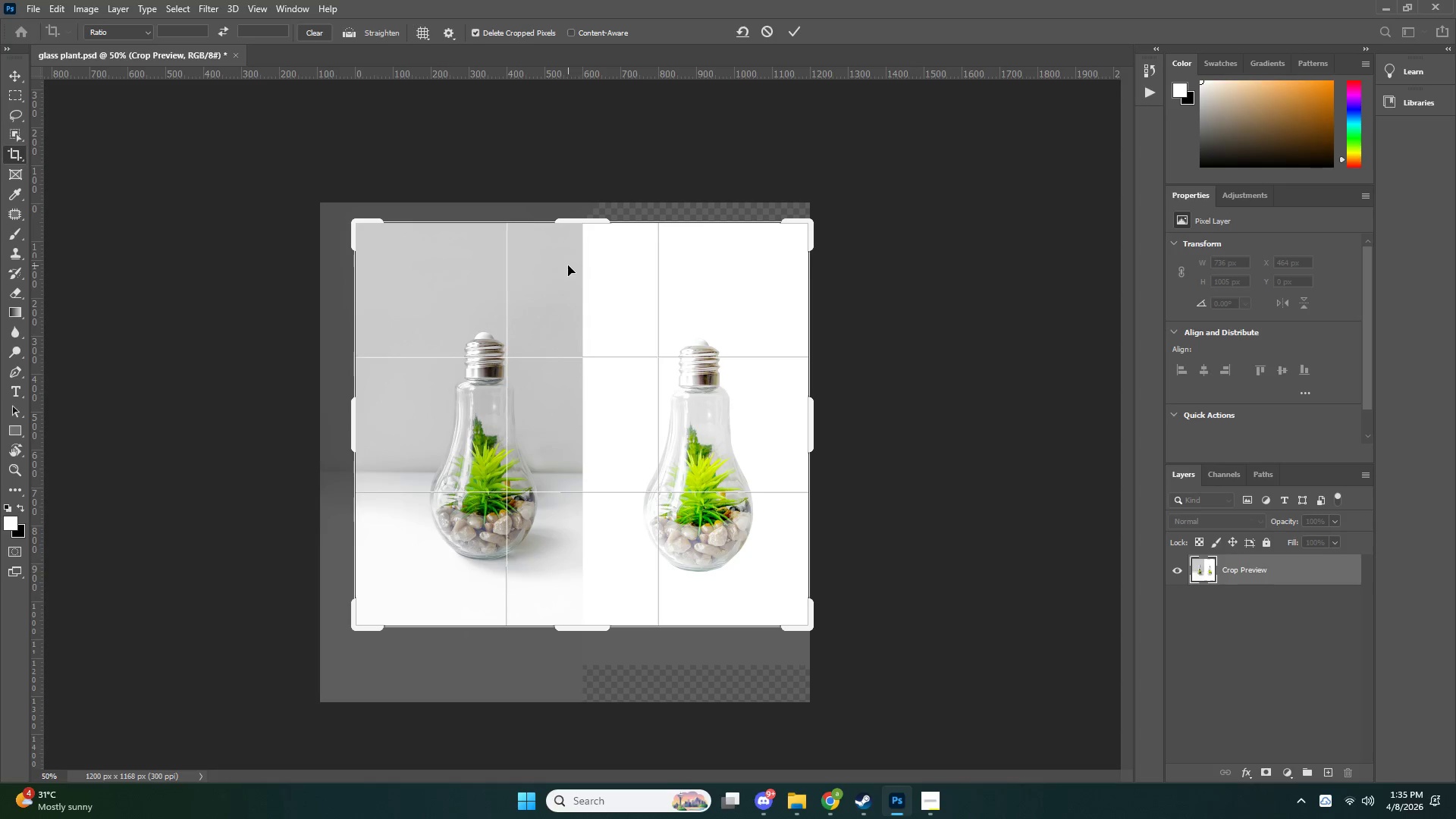 
key(NumpadEnter)
 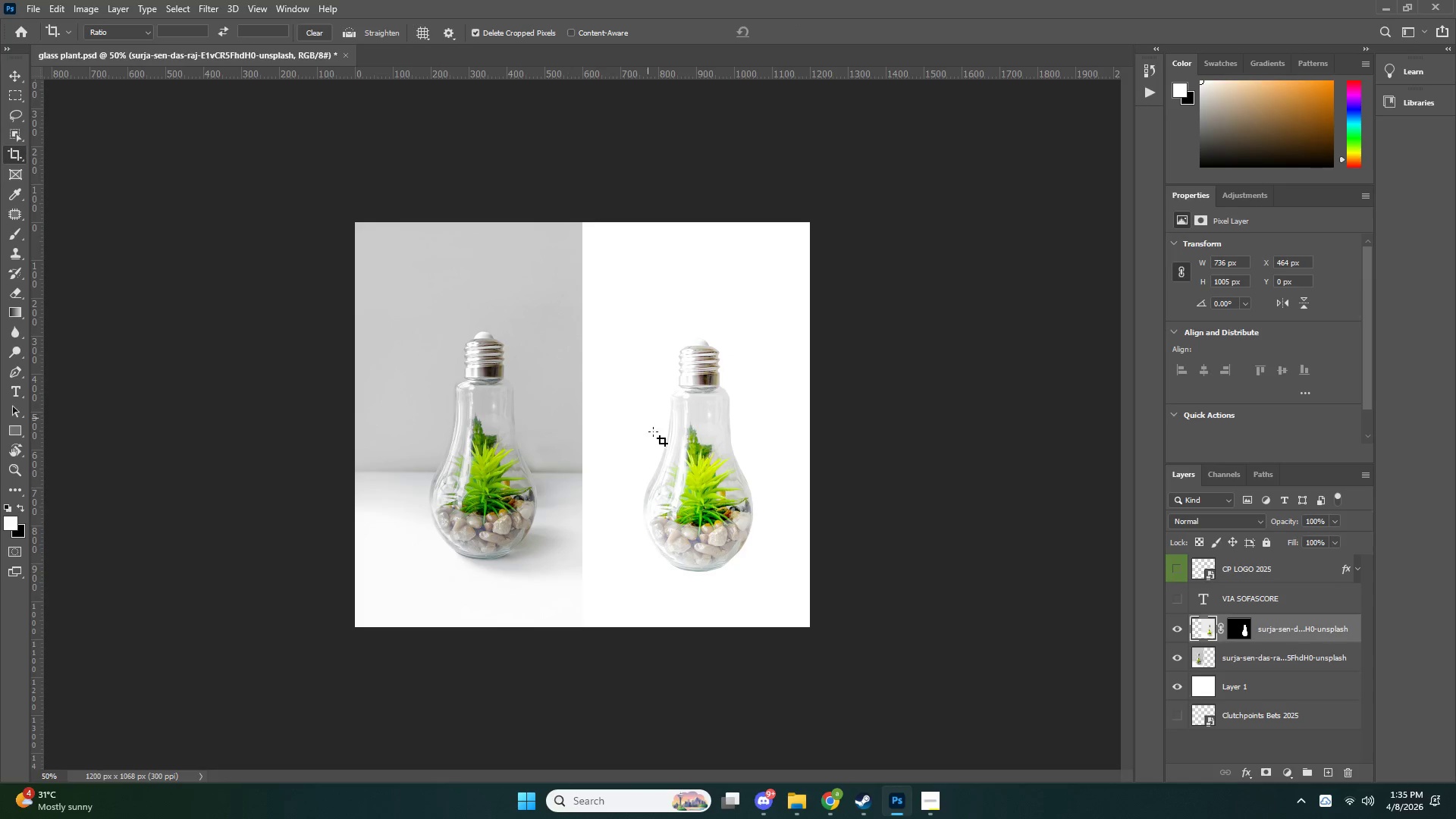 
left_click([717, 461])
 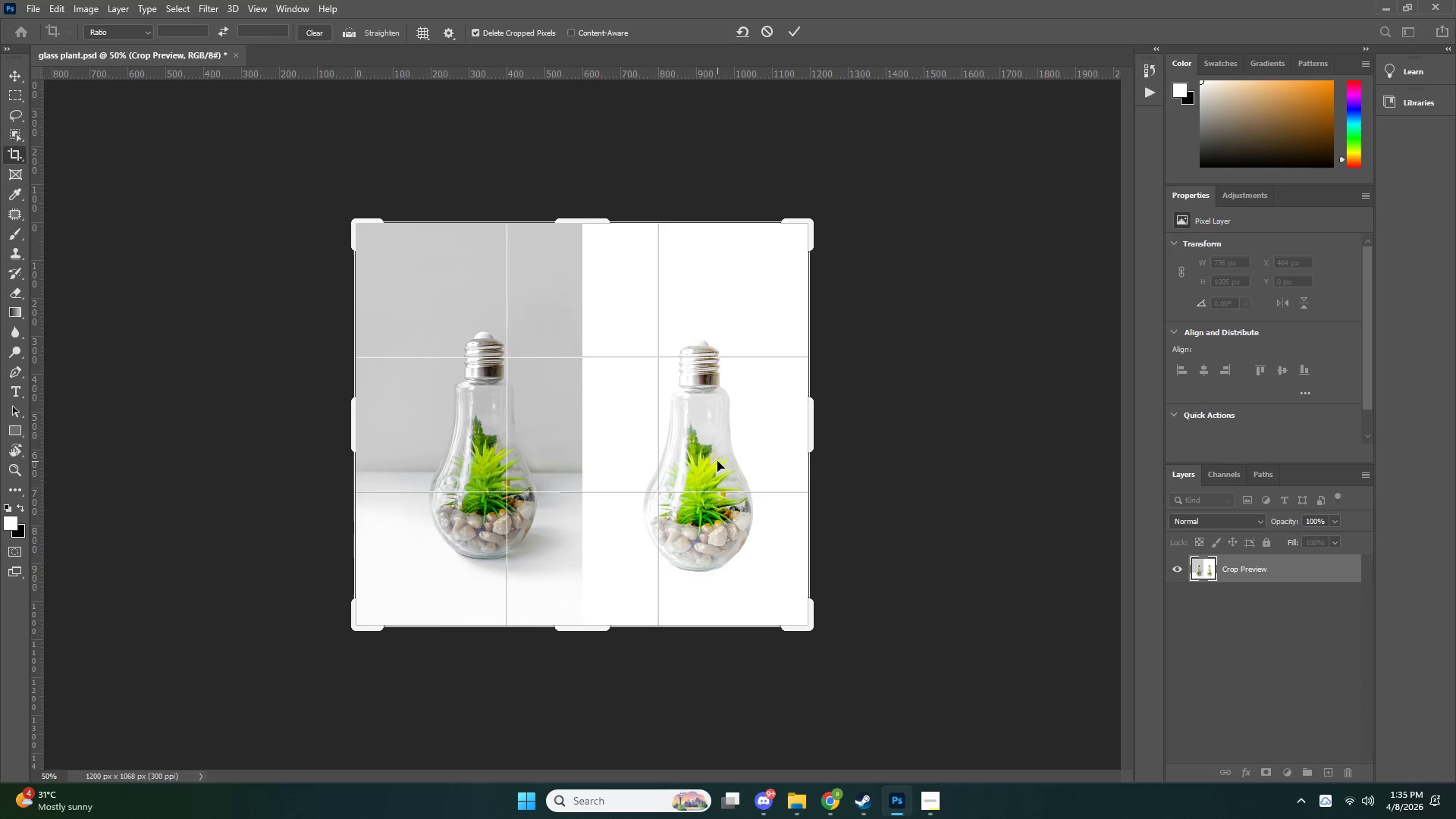 
key(NumpadEnter)
 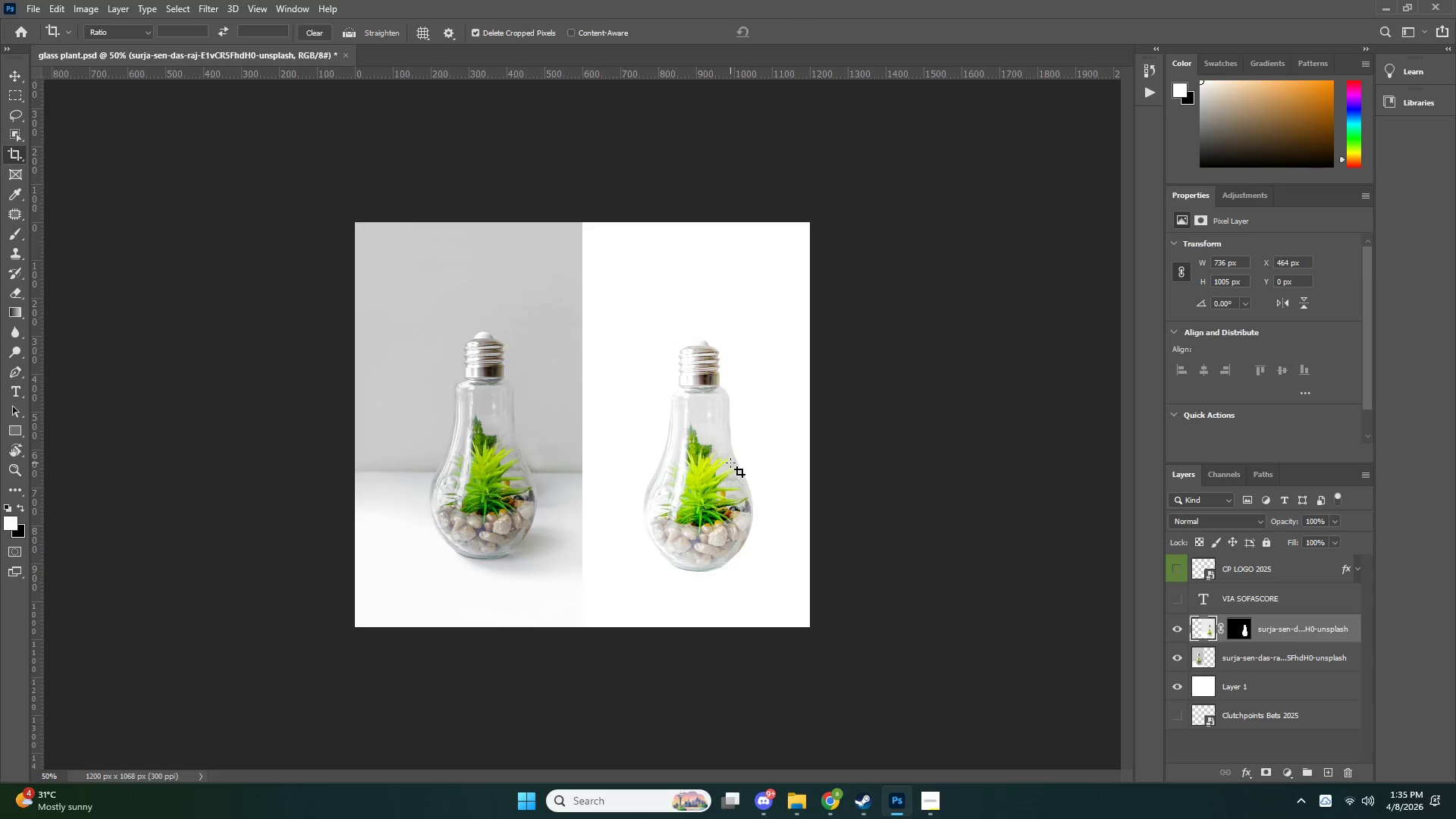 
key(V)
 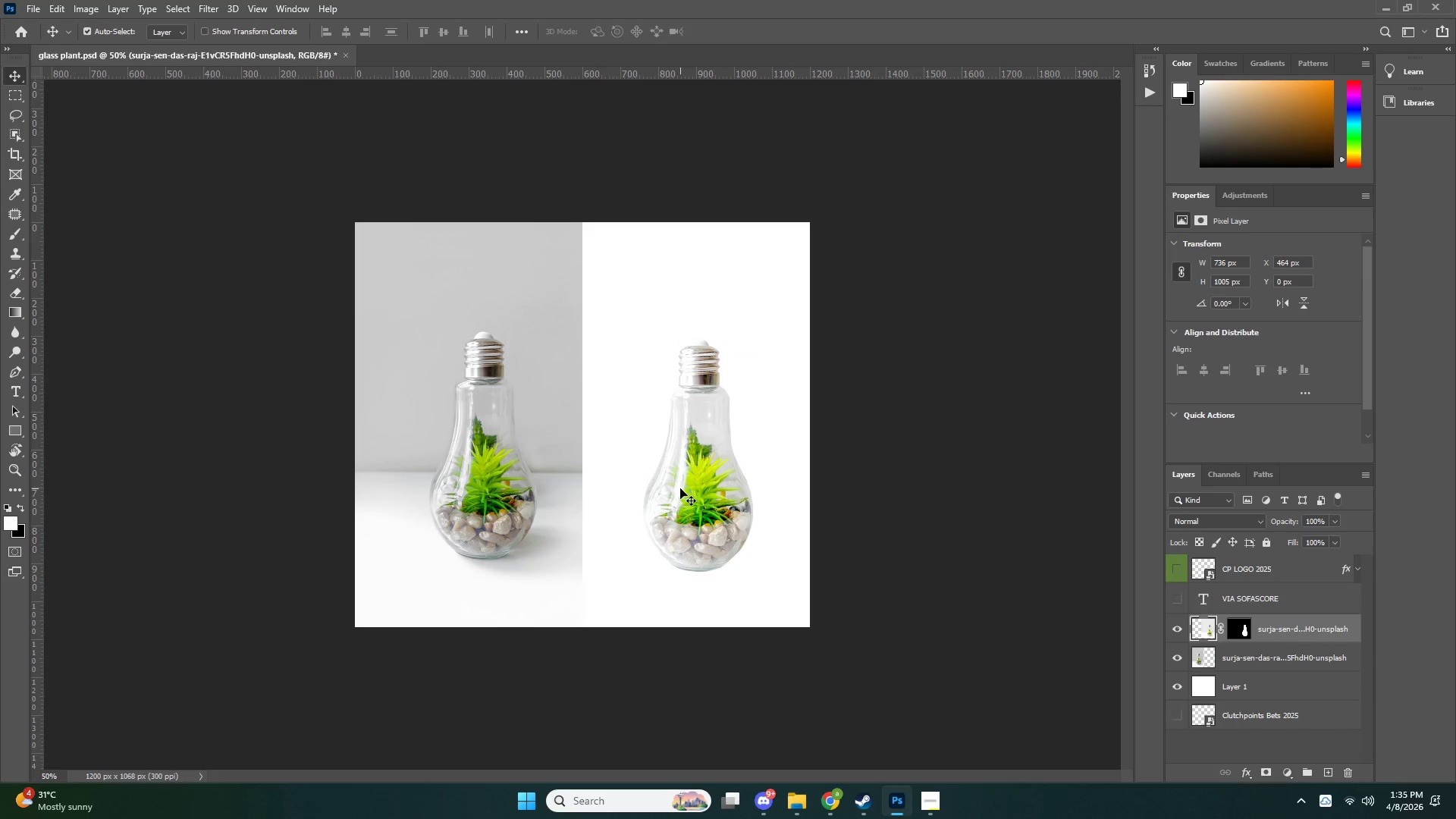 
key(ArrowUp)
 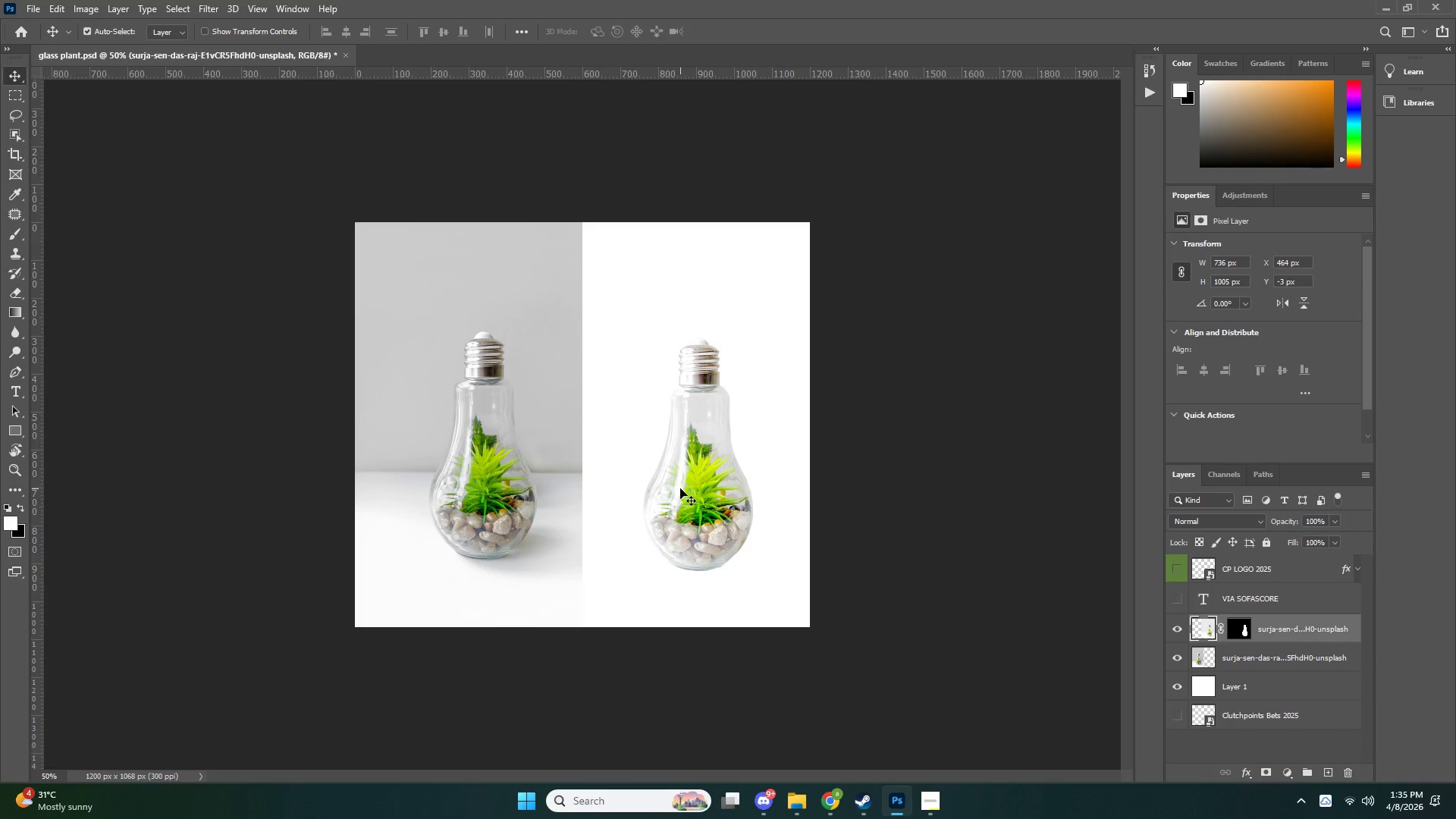 
key(ArrowUp)
 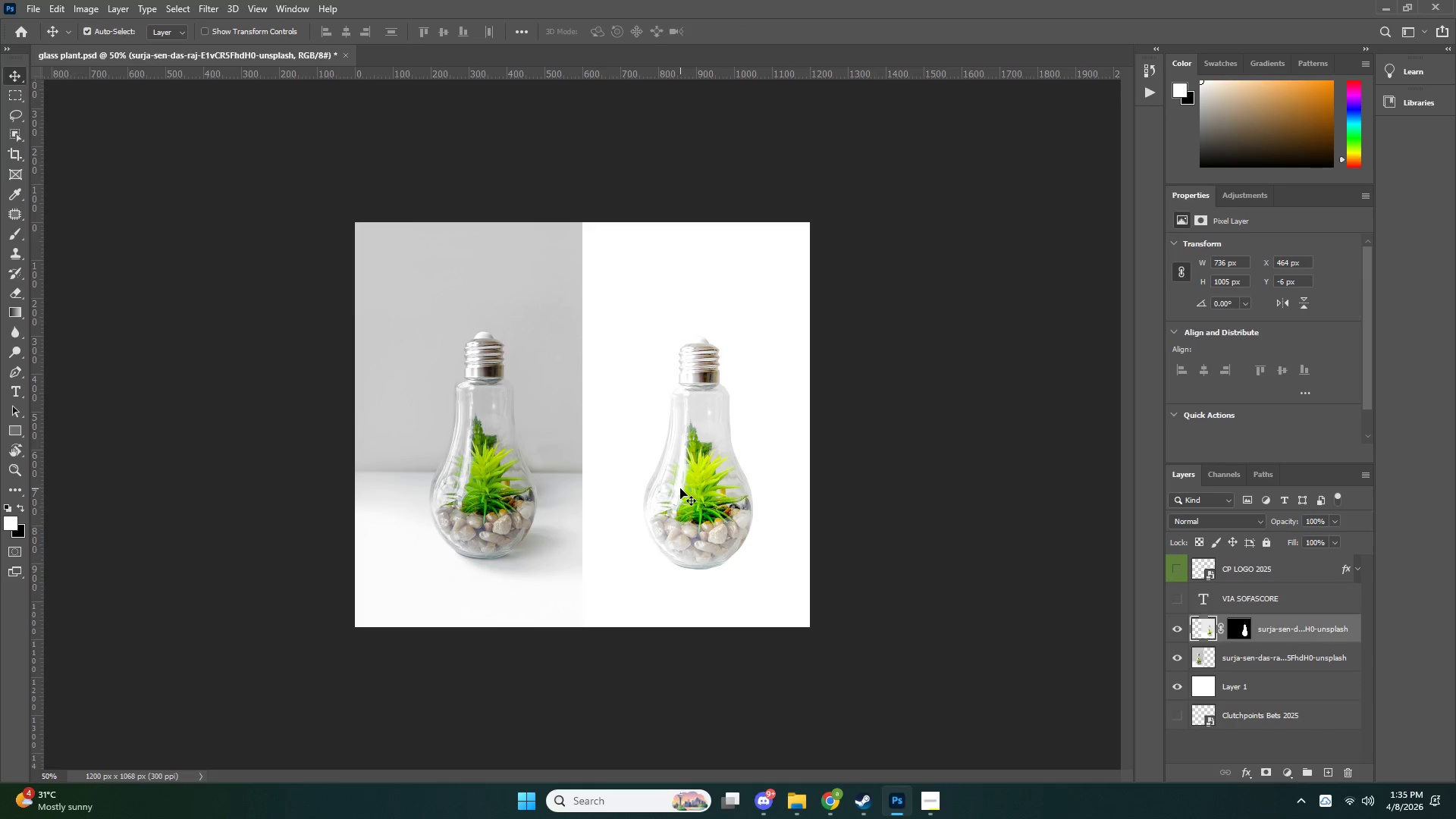 
key(ArrowUp)
 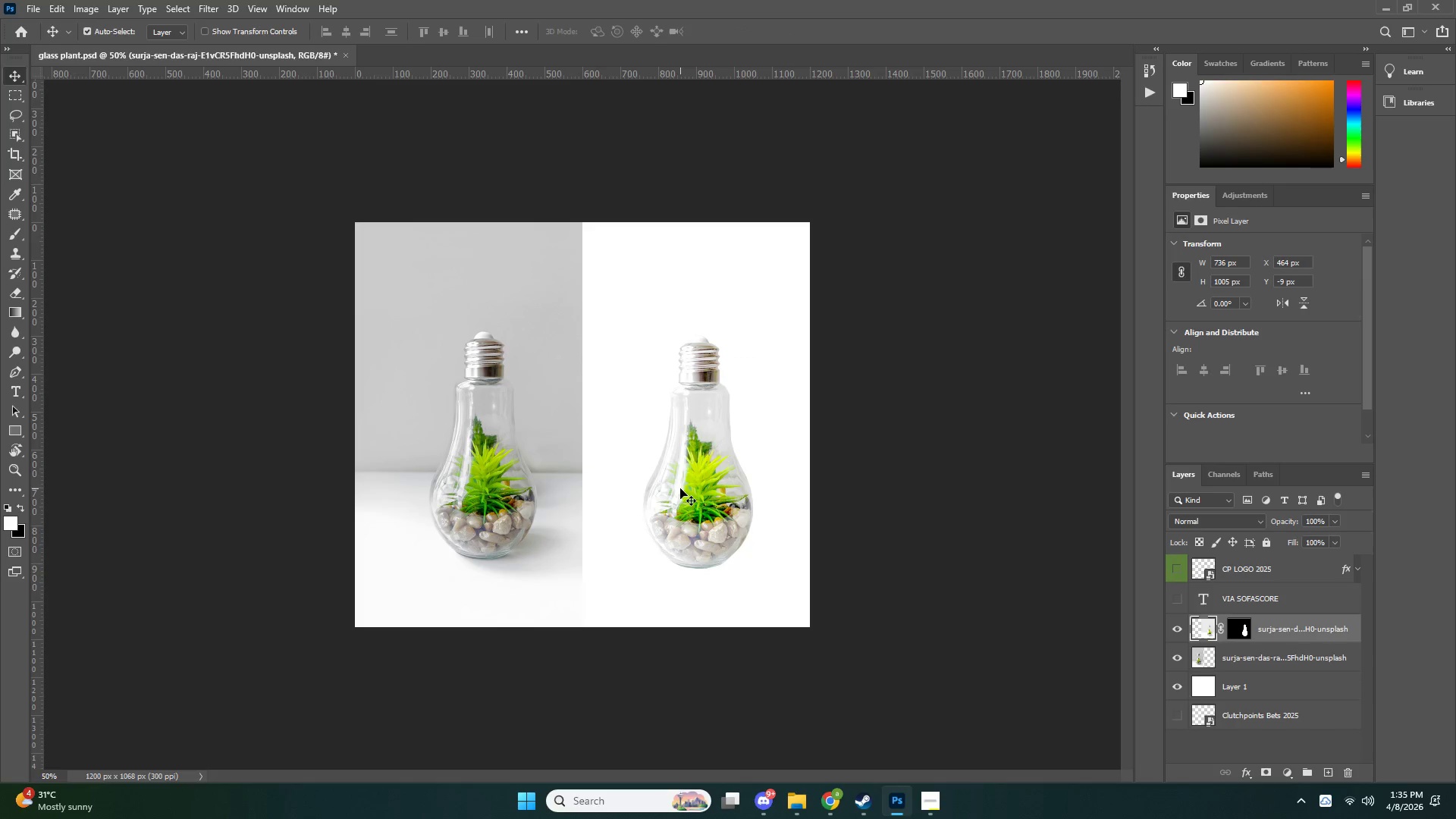 
key(ArrowDown)
 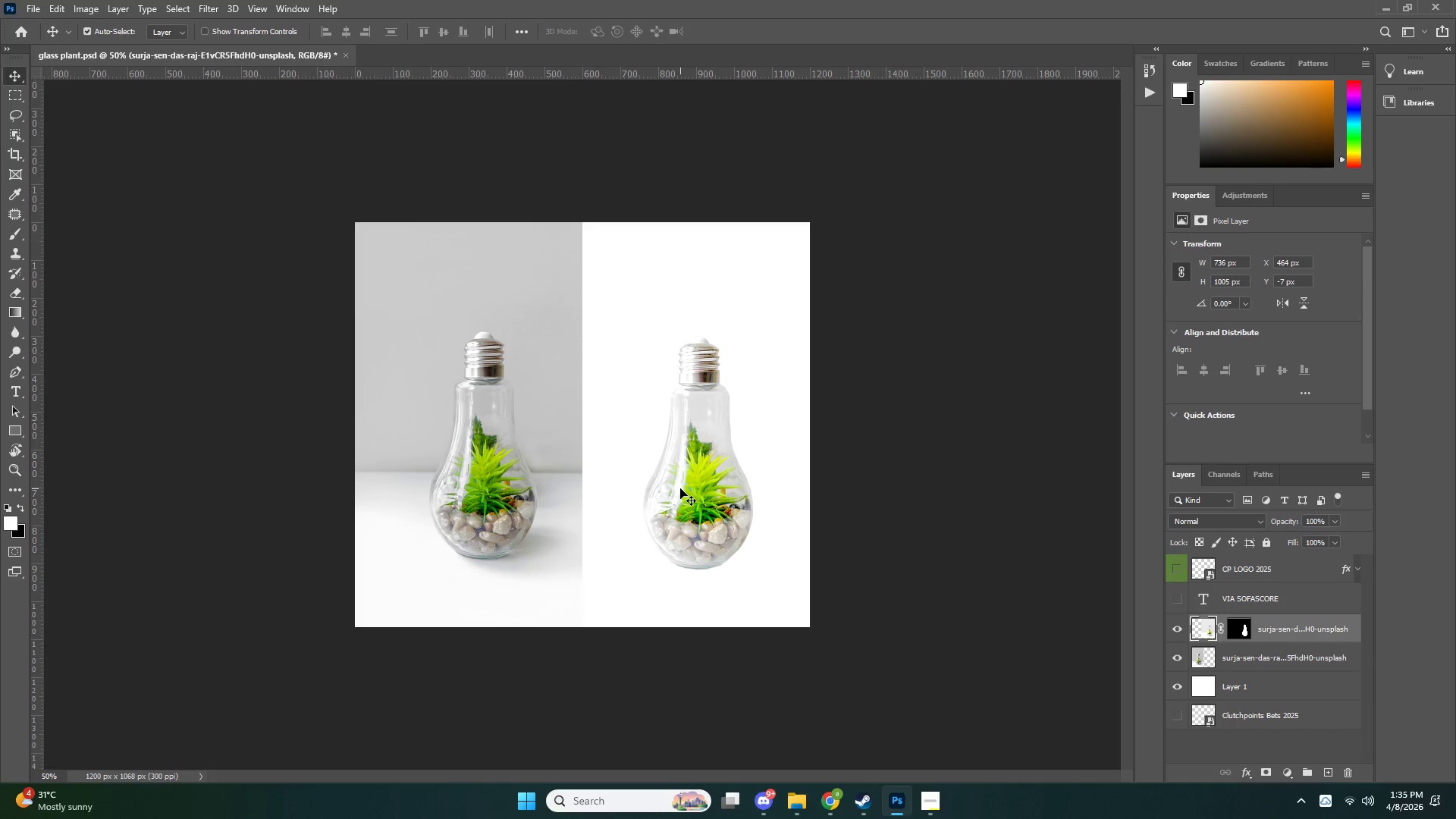 
key(ArrowUp)
 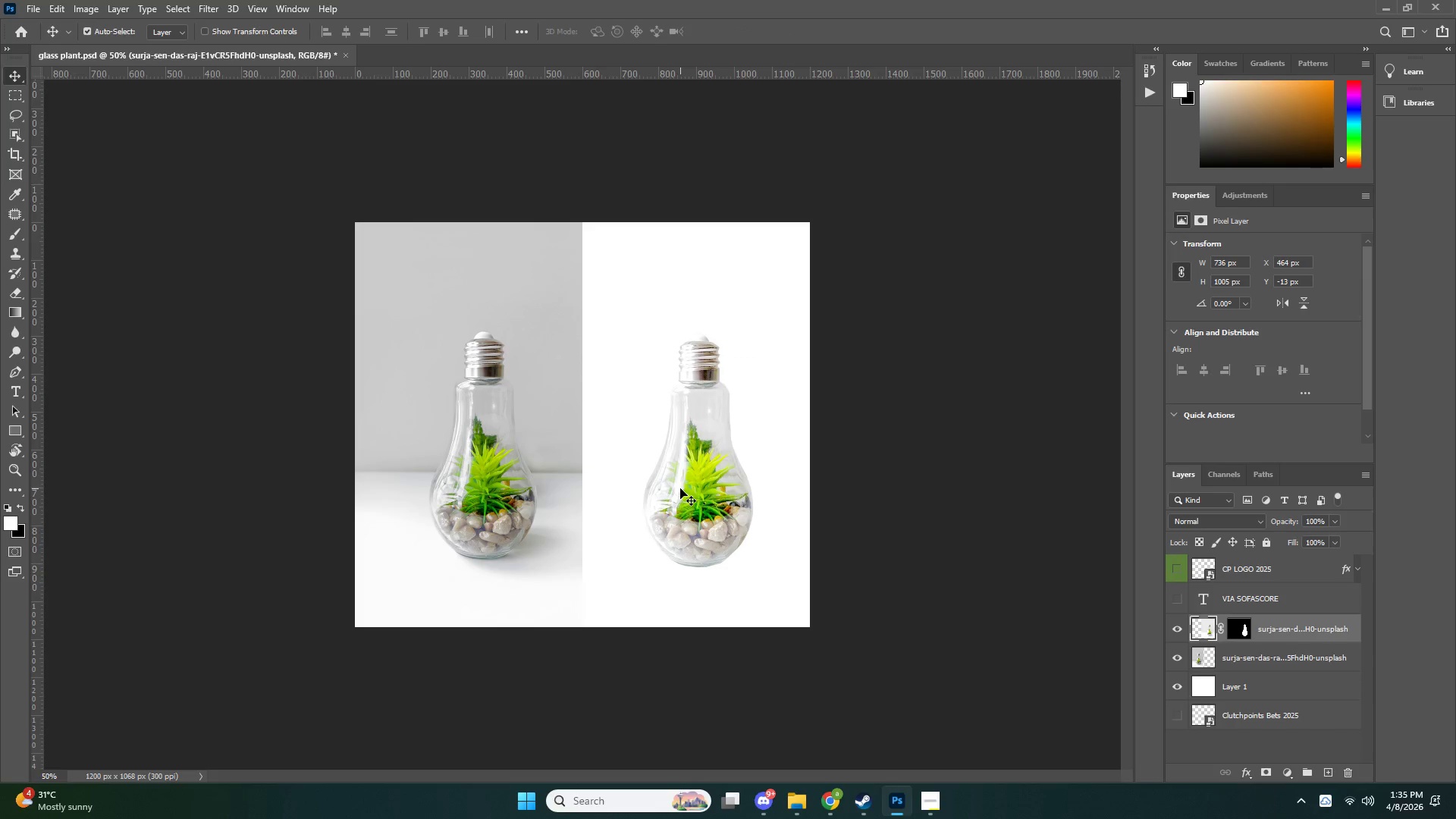 
key(ArrowUp)
 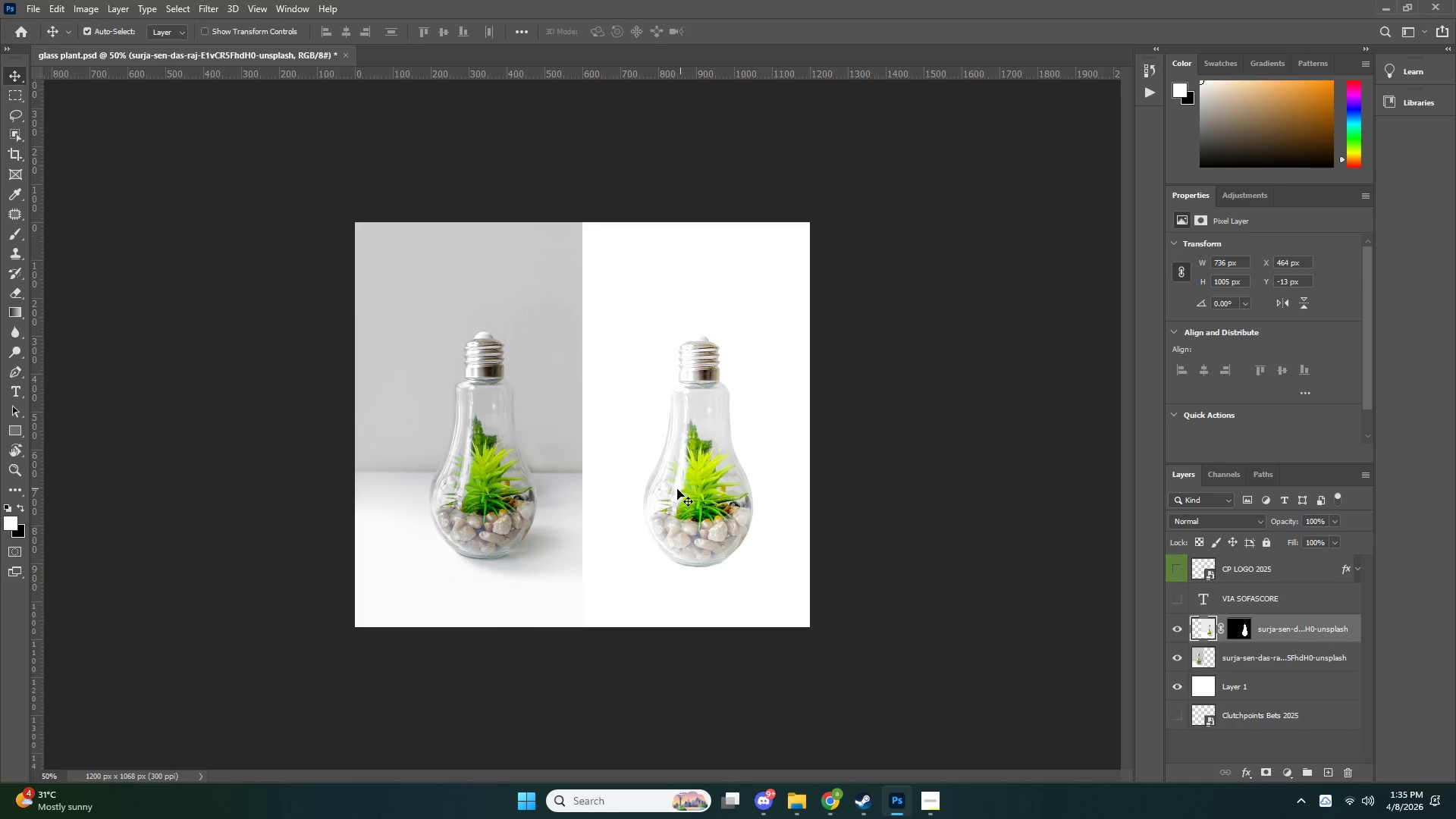 
key(Control+H)
 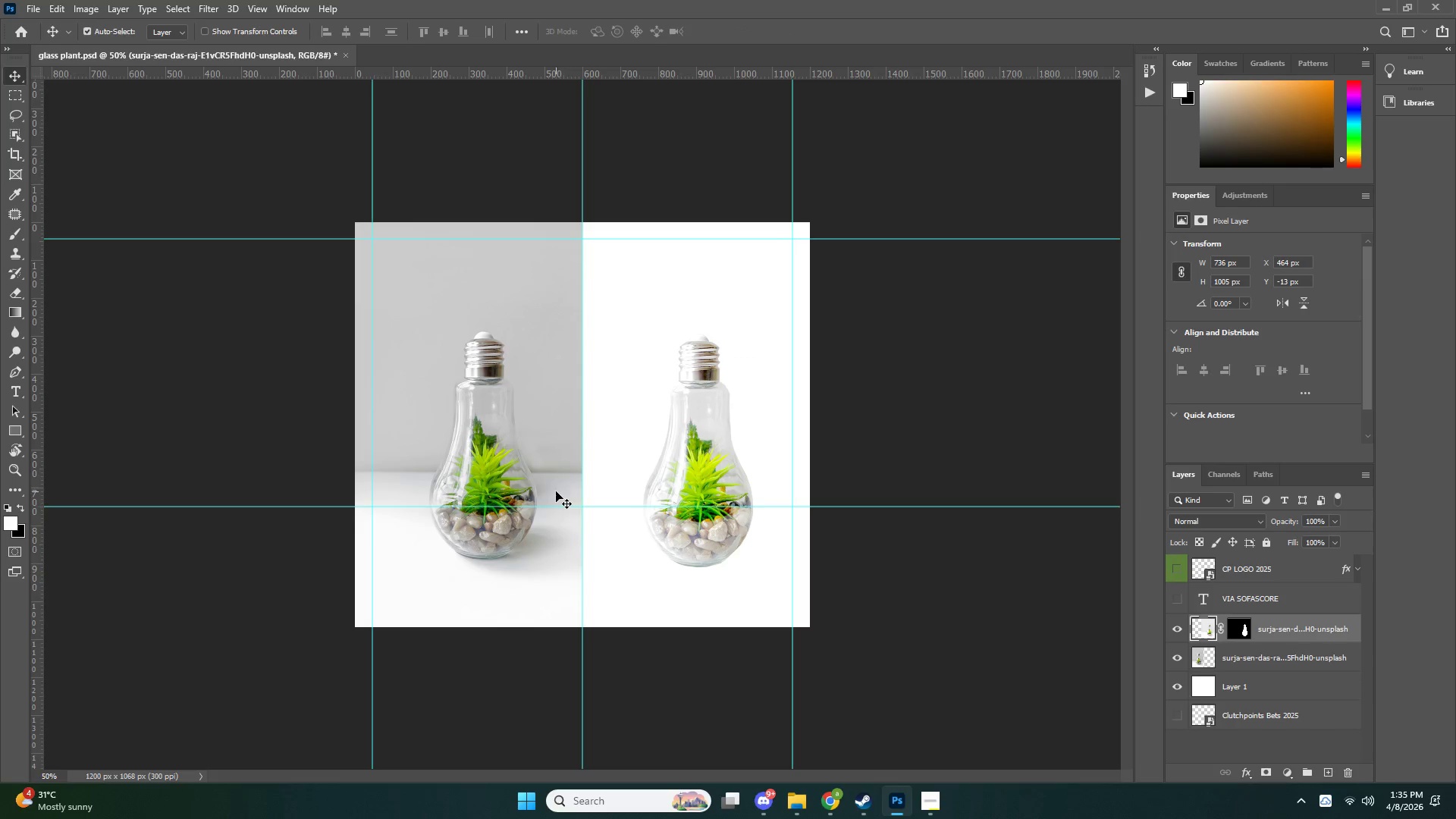 
key(T)
 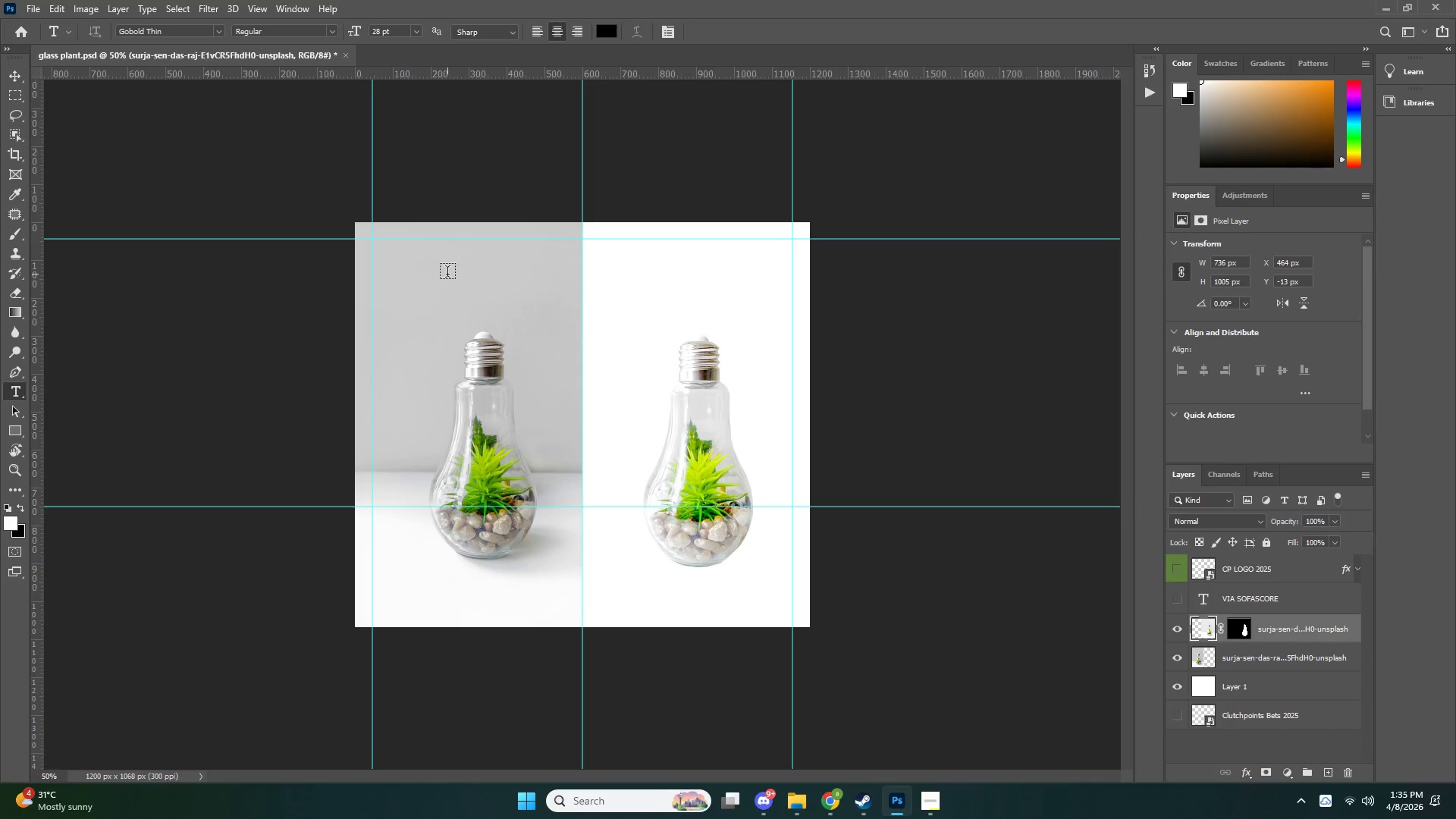 
left_click([458, 293])
 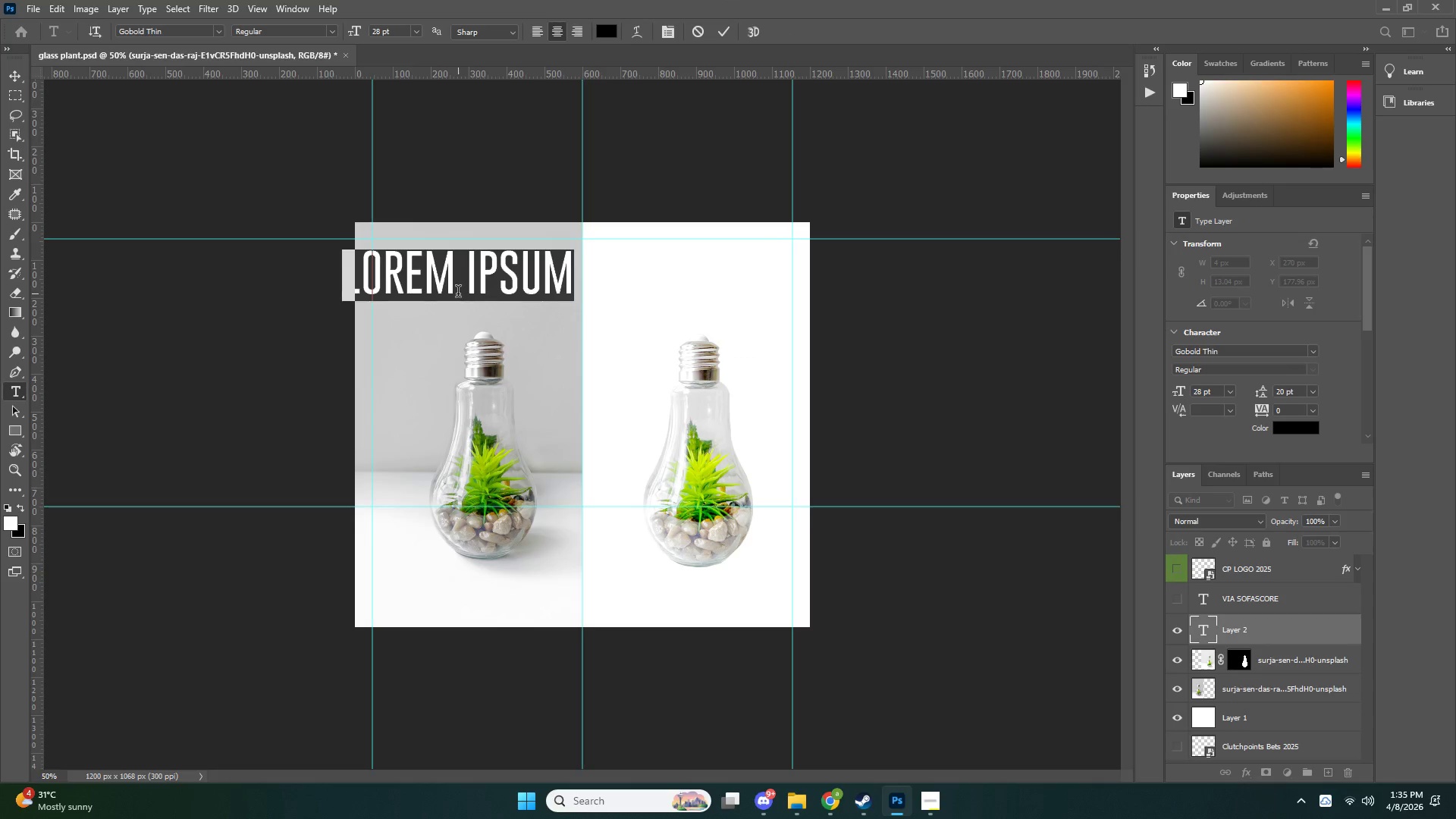 
type(before)
key(NumpadEnter)
 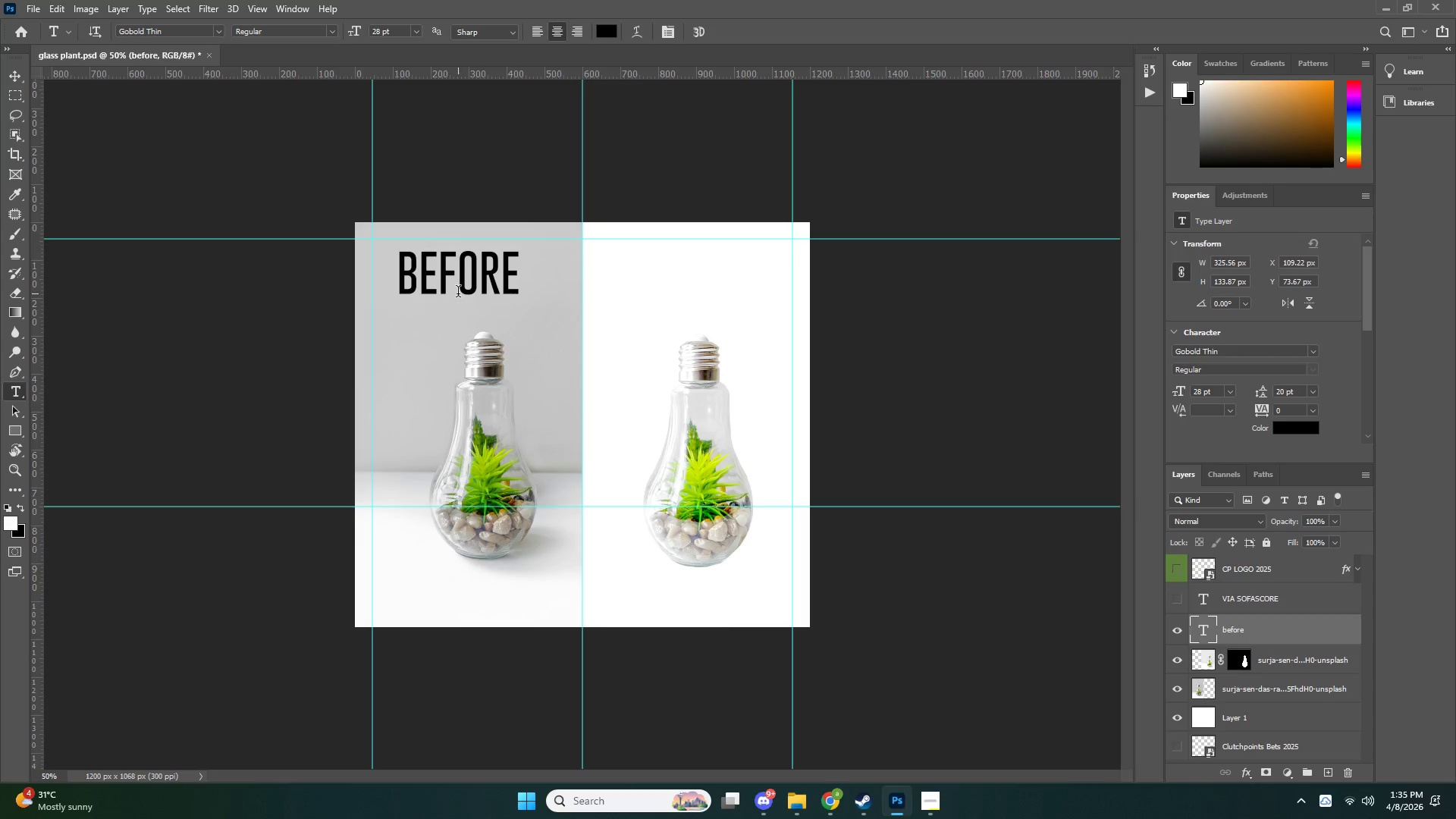 
key(Control+T)
 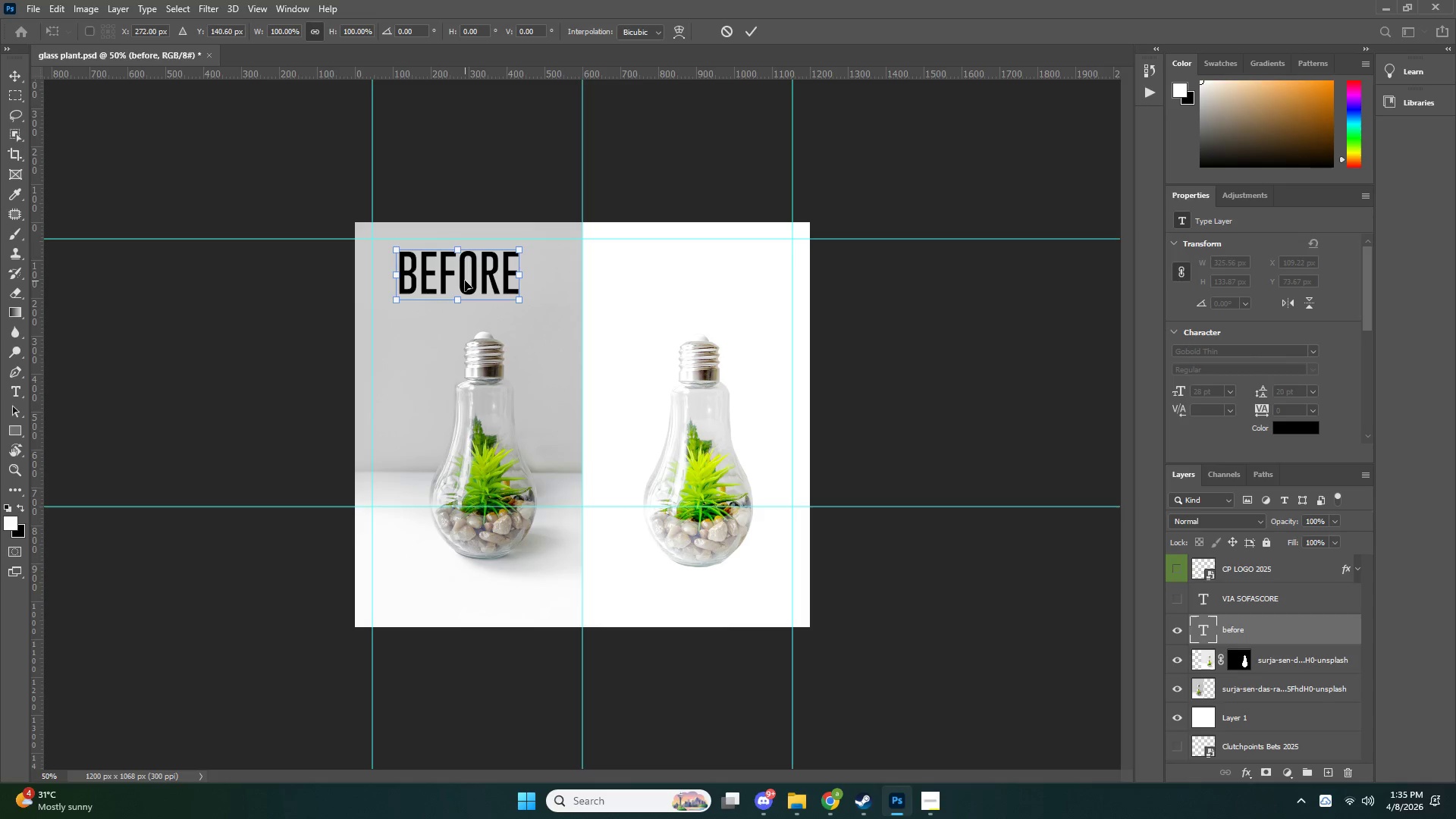 
left_click_drag(start_coordinate=[465, 281], to_coordinate=[476, 279])
 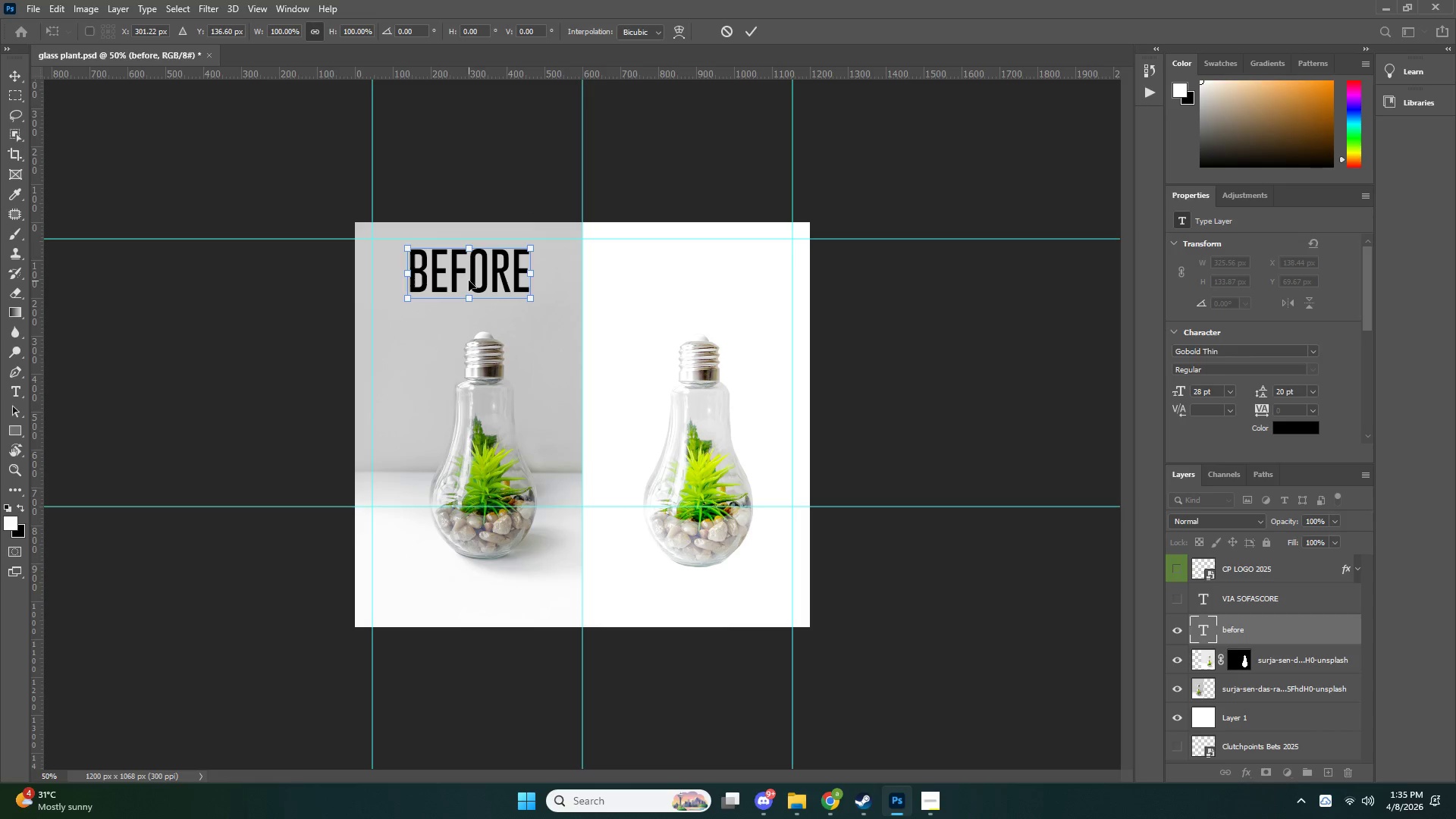 
key(NumpadEnter)
 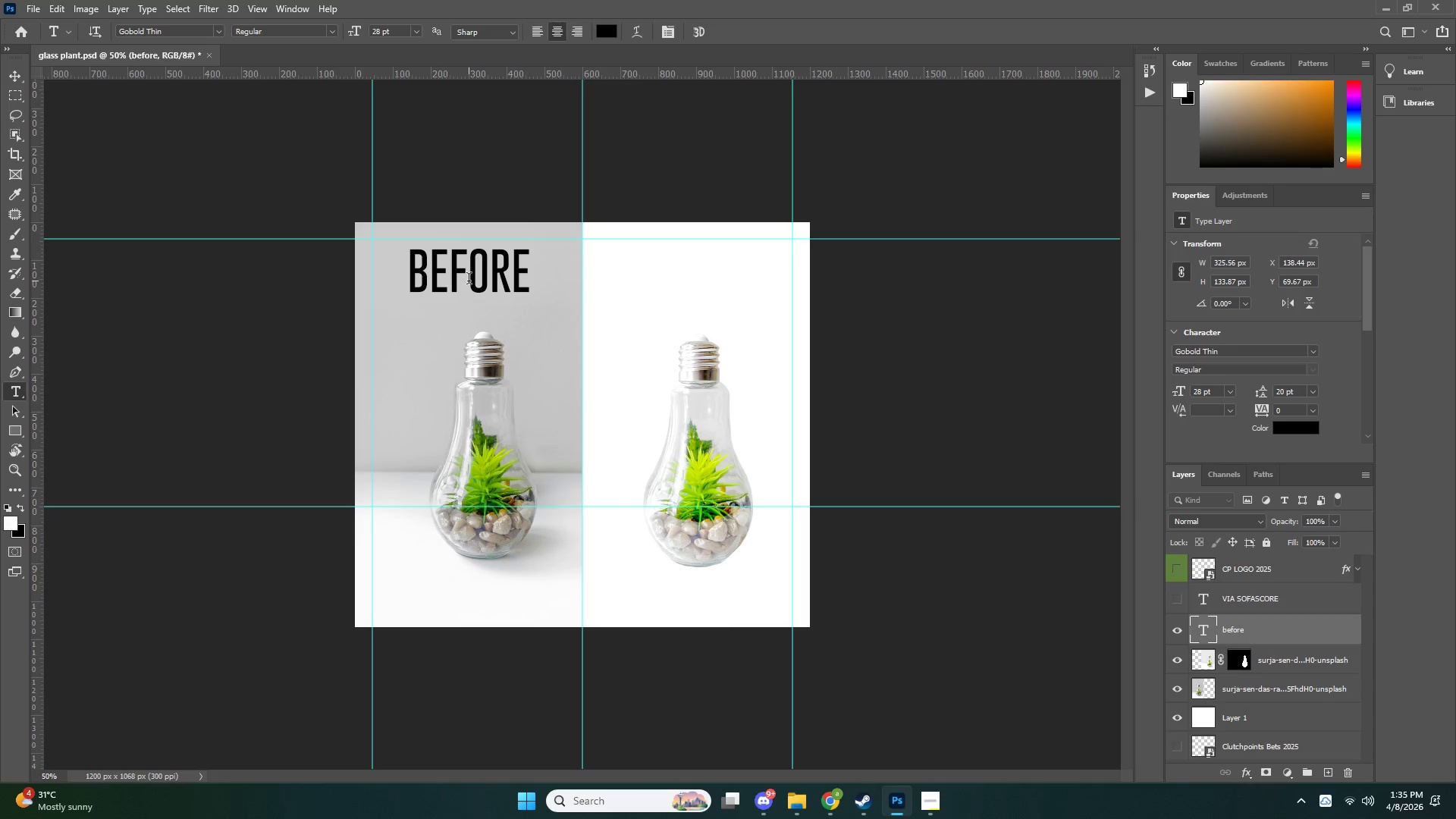 
key(Control+J)
 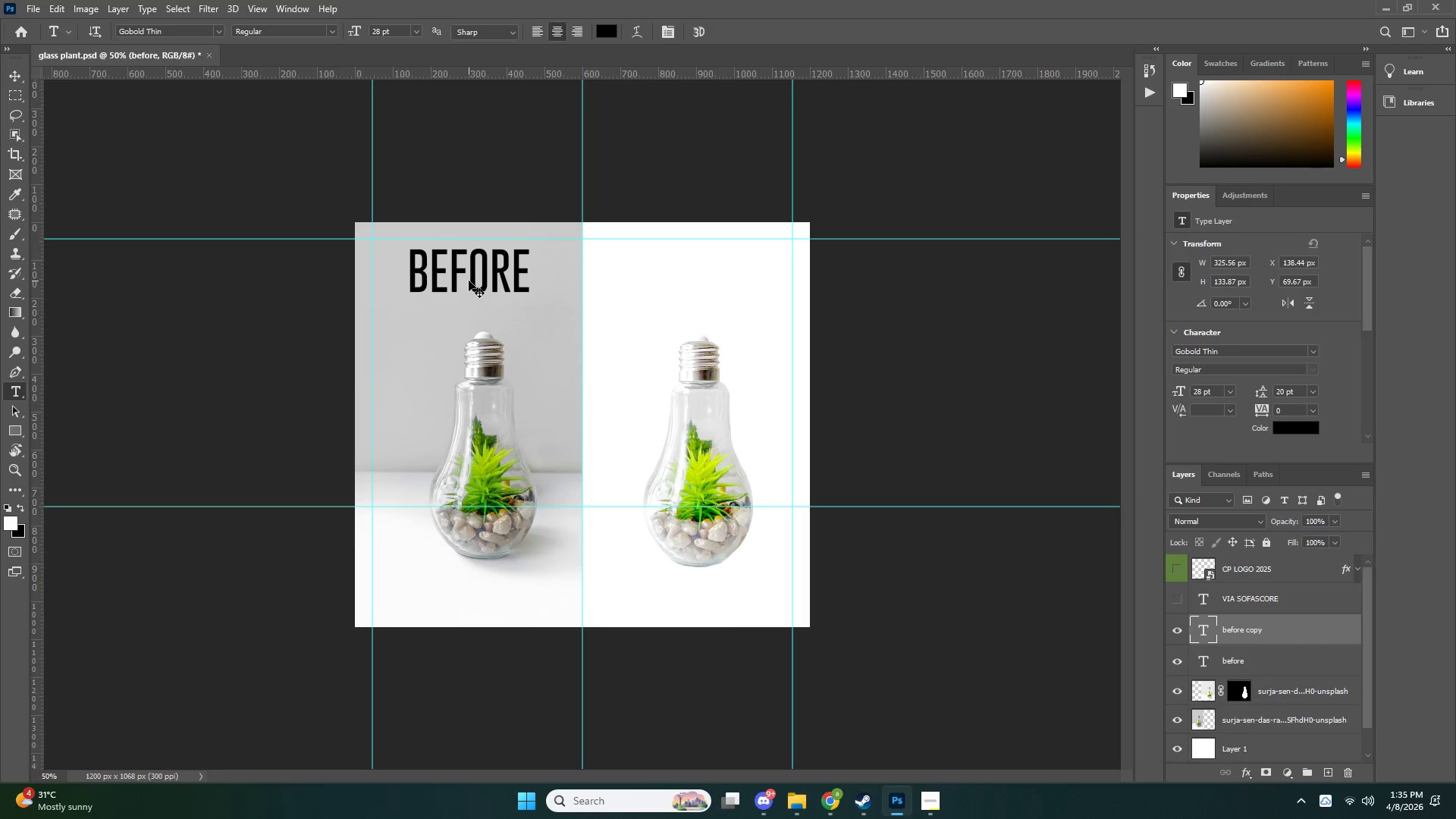 
key(Control+T)
 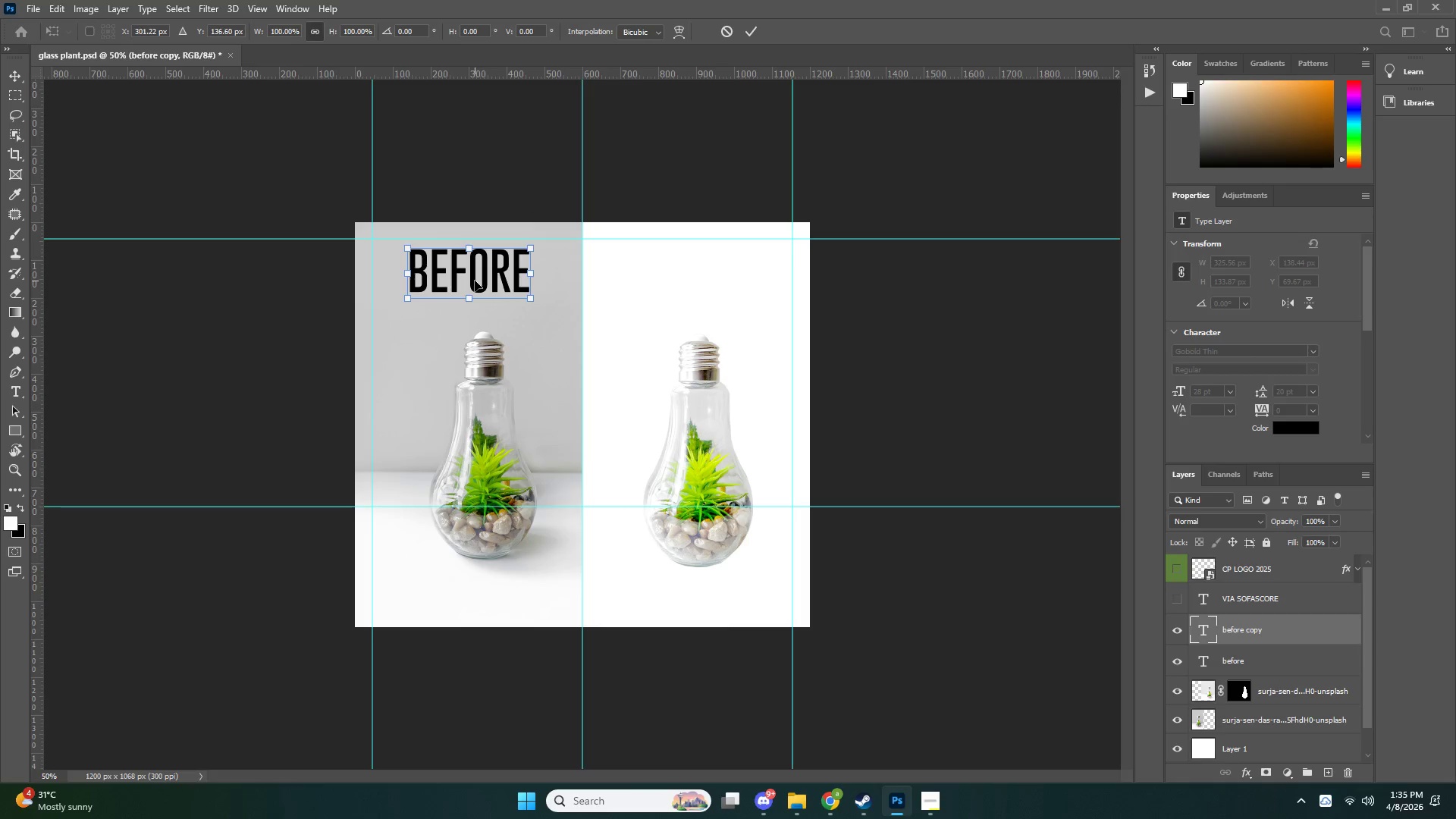 
left_click_drag(start_coordinate=[477, 281], to_coordinate=[704, 277])
 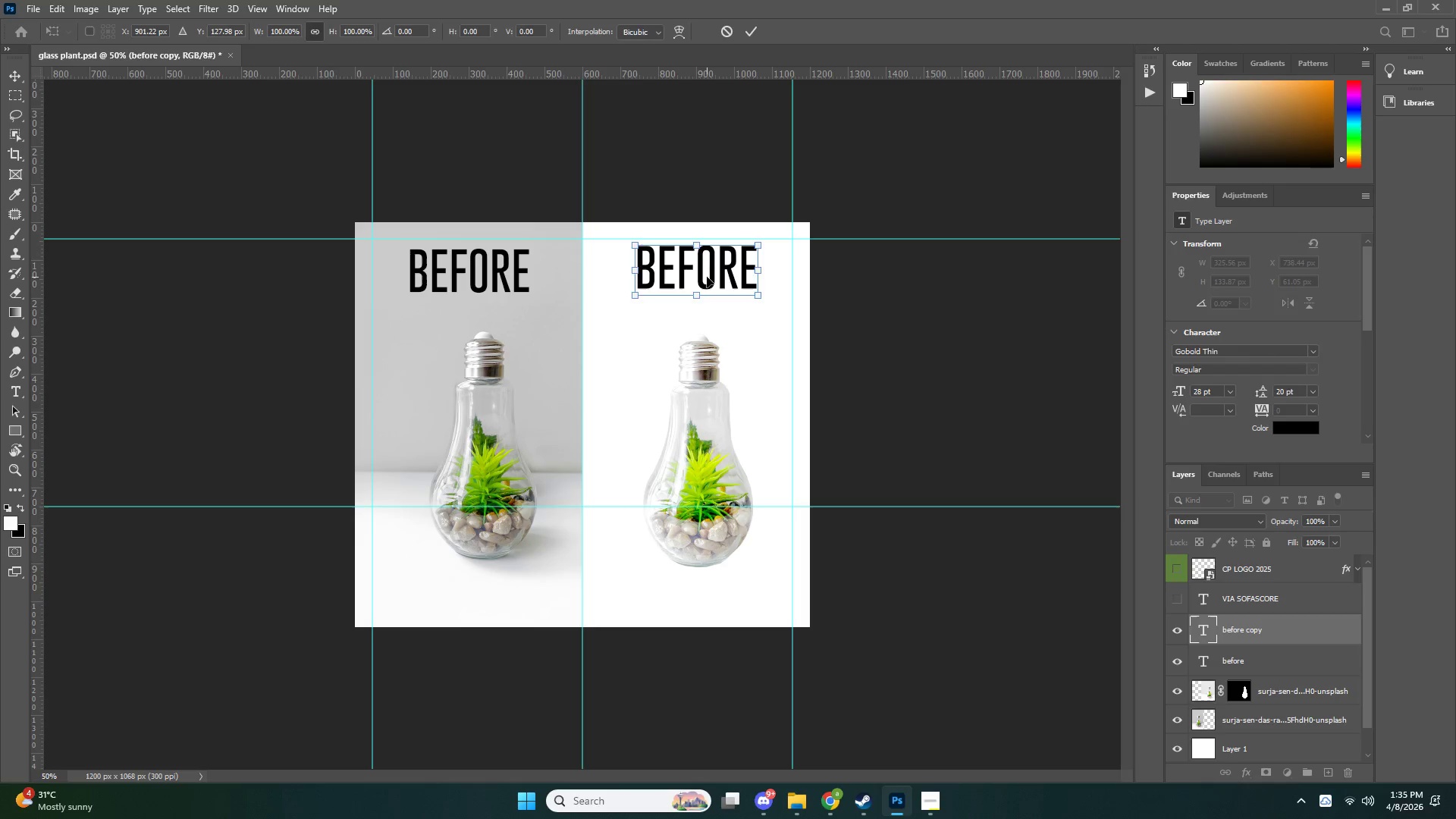 
key(NumpadEnter)
type(tafter)
 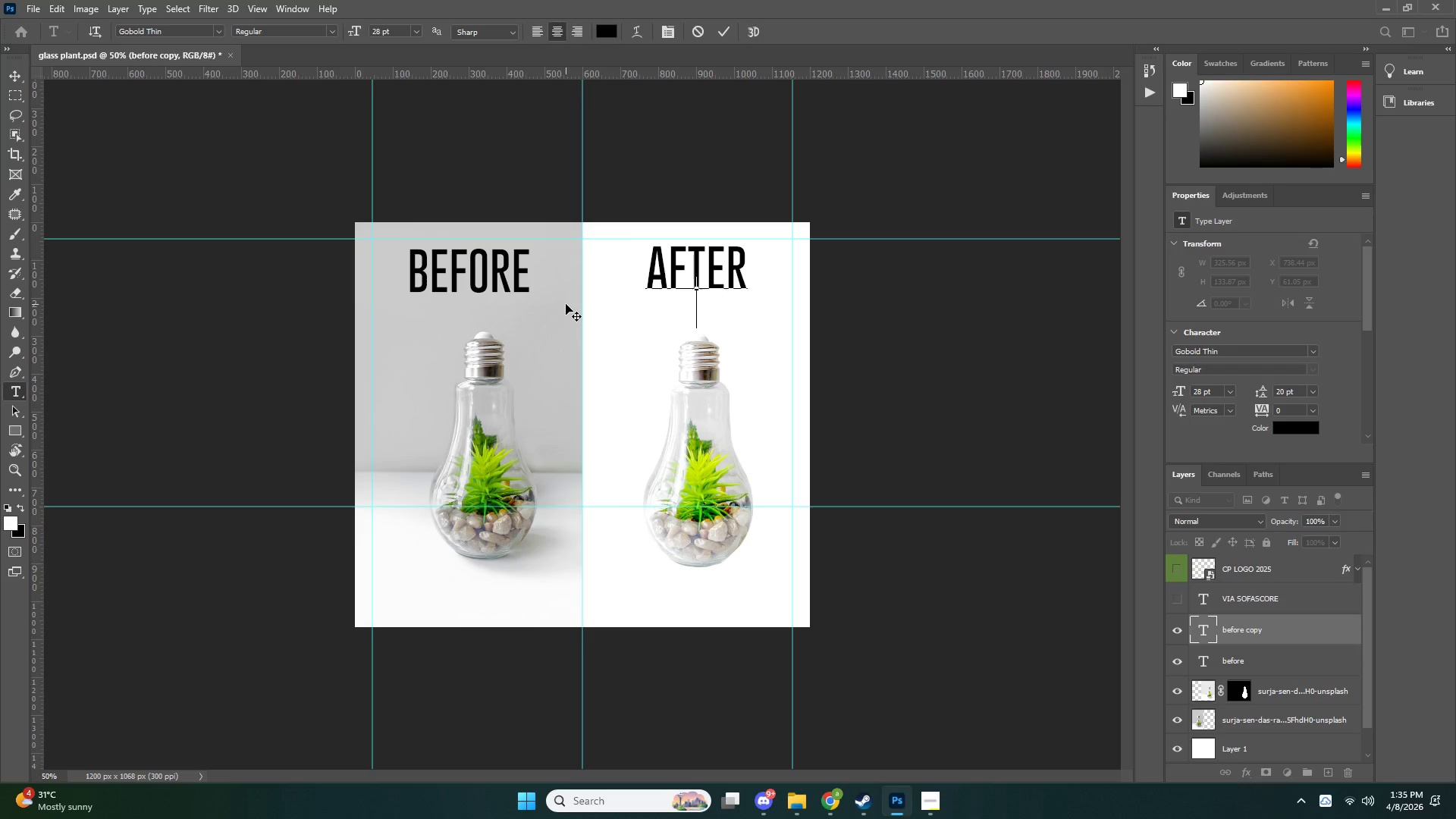 
left_click_drag(start_coordinate=[757, 286], to_coordinate=[579, 304])
 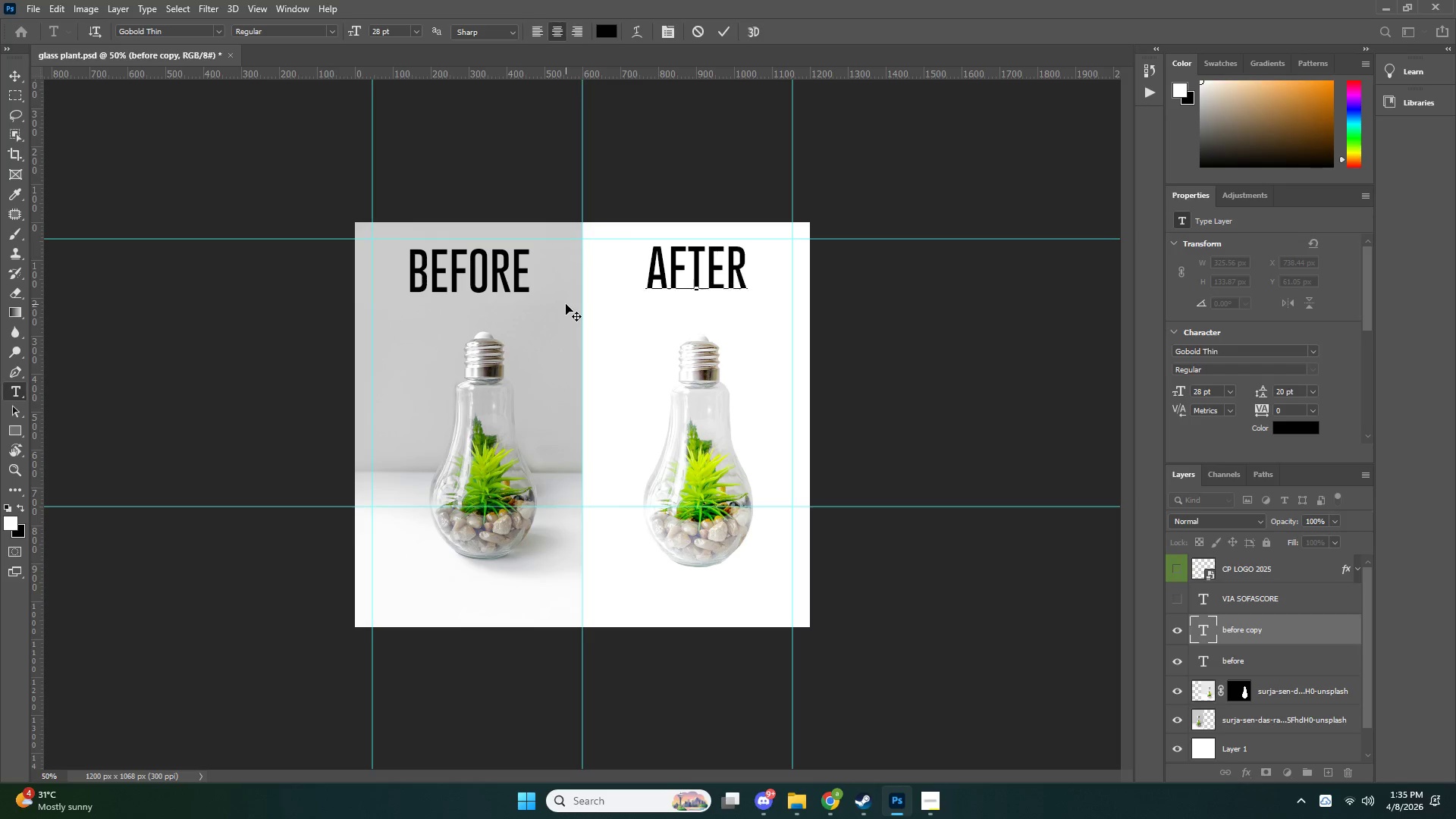 
key(Enter)
 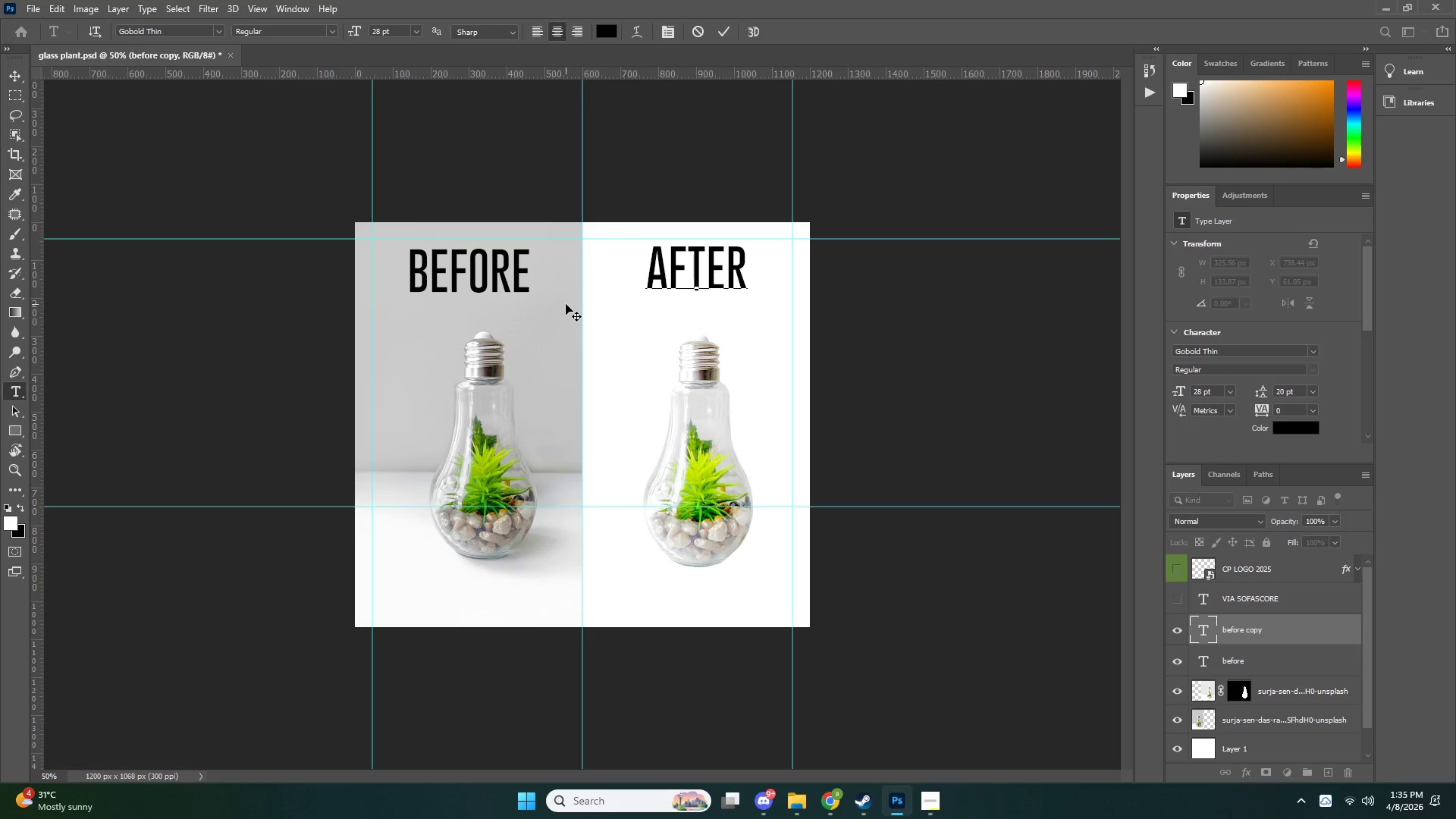 
key(NumpadEnter)
 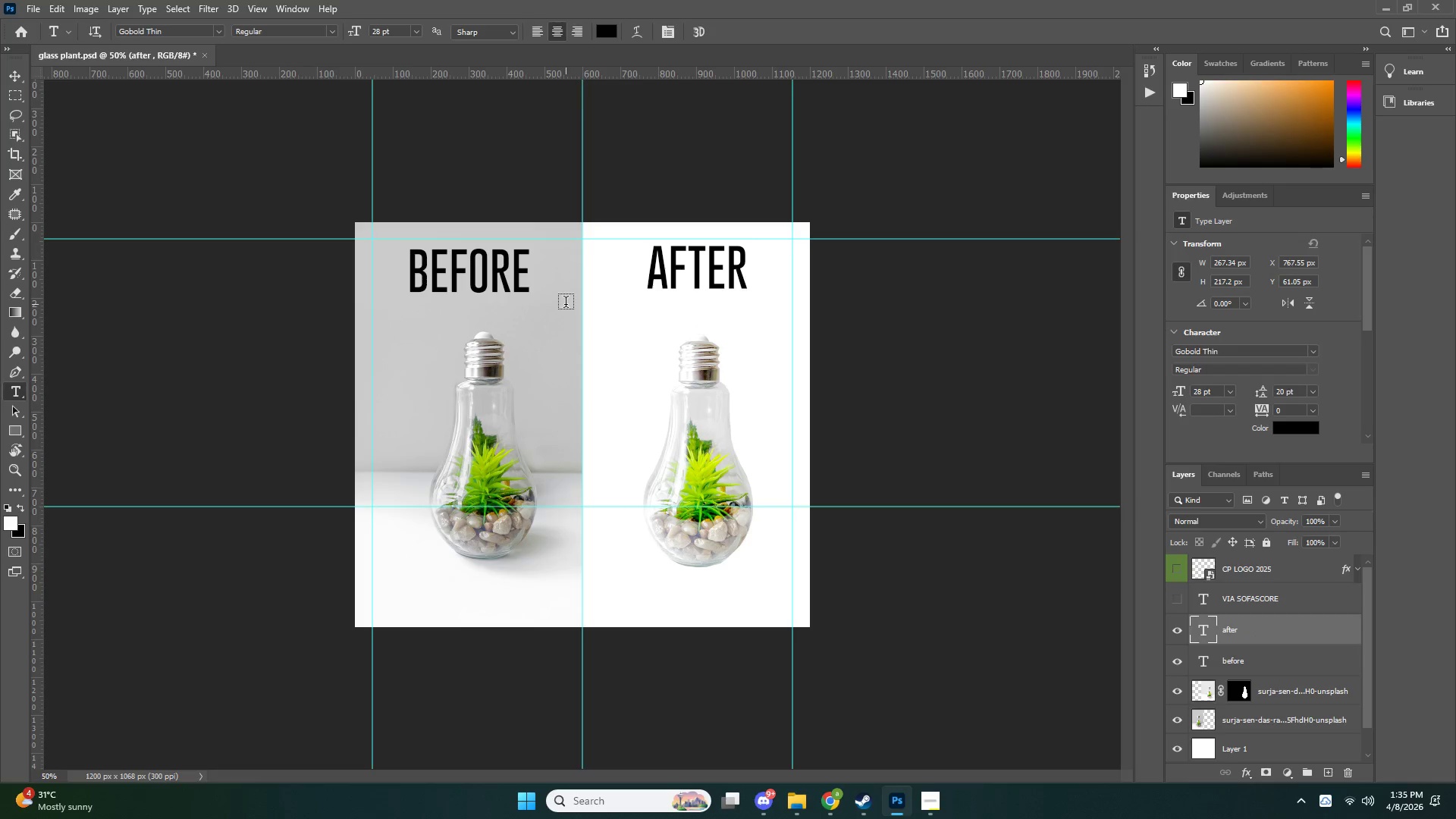 
key(Control+H)
 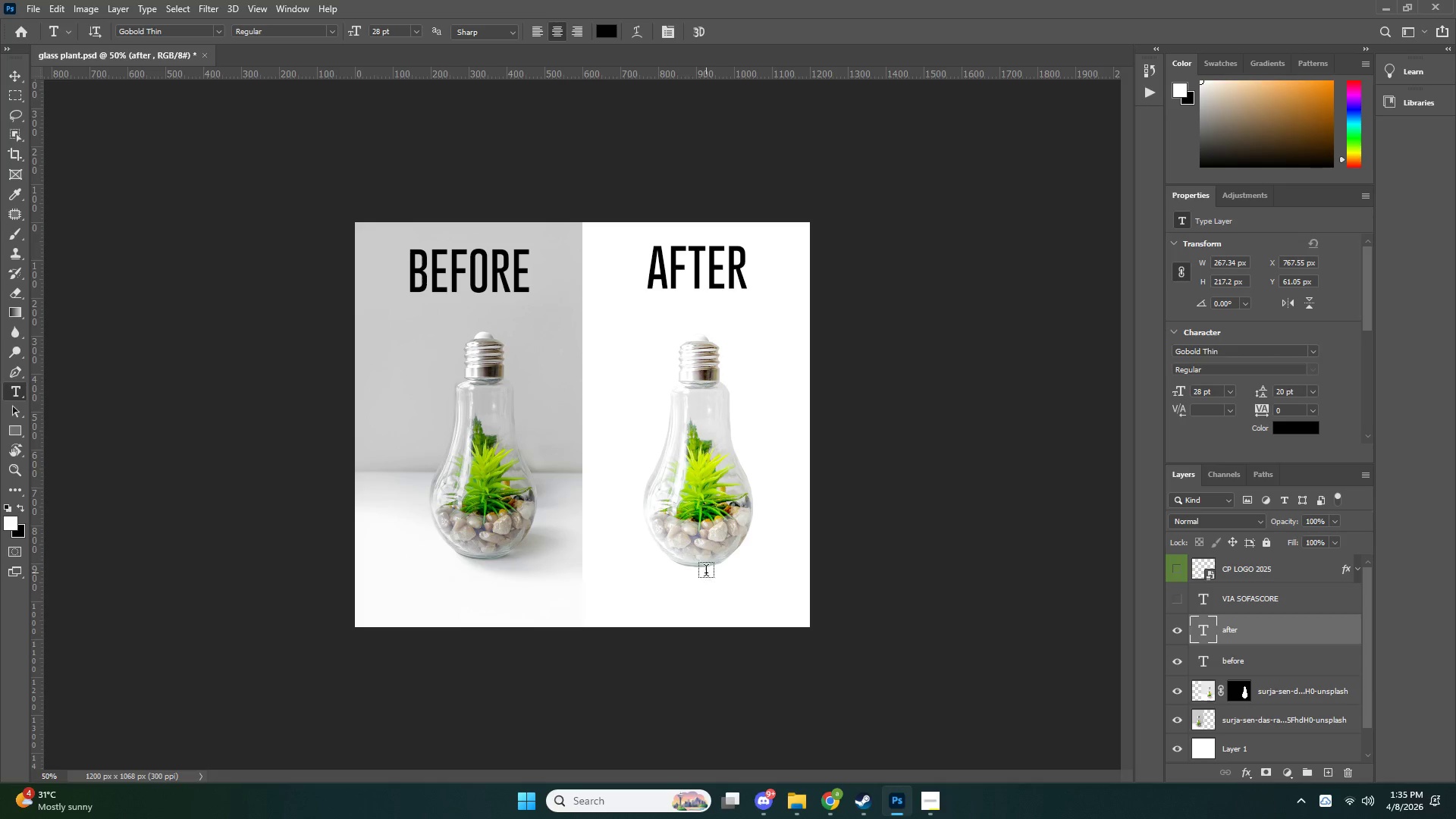 
key(Z)
 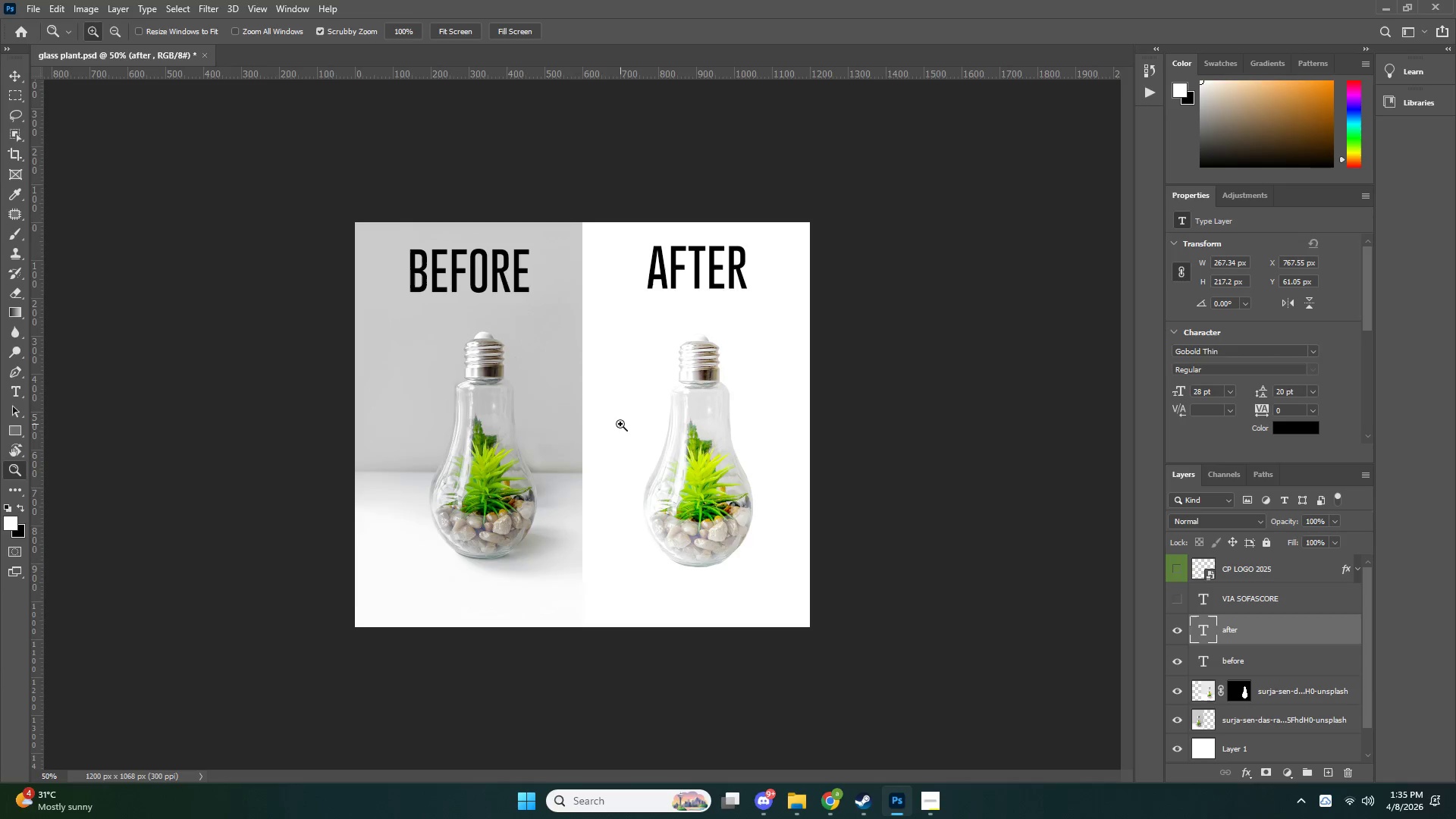 
left_click_drag(start_coordinate=[622, 424], to_coordinate=[627, 423])
 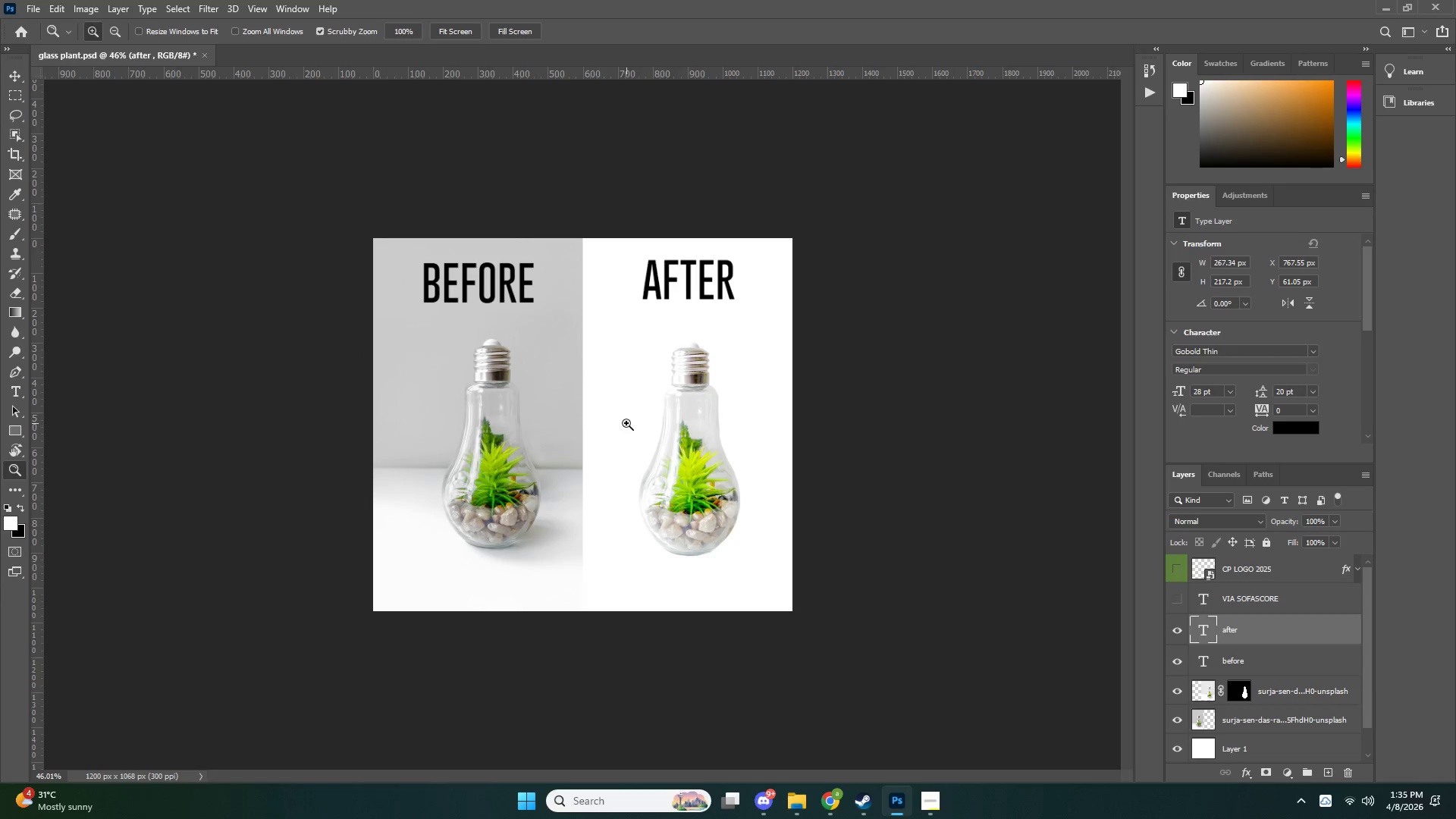 
key(Alt+Control+Shift+W)
 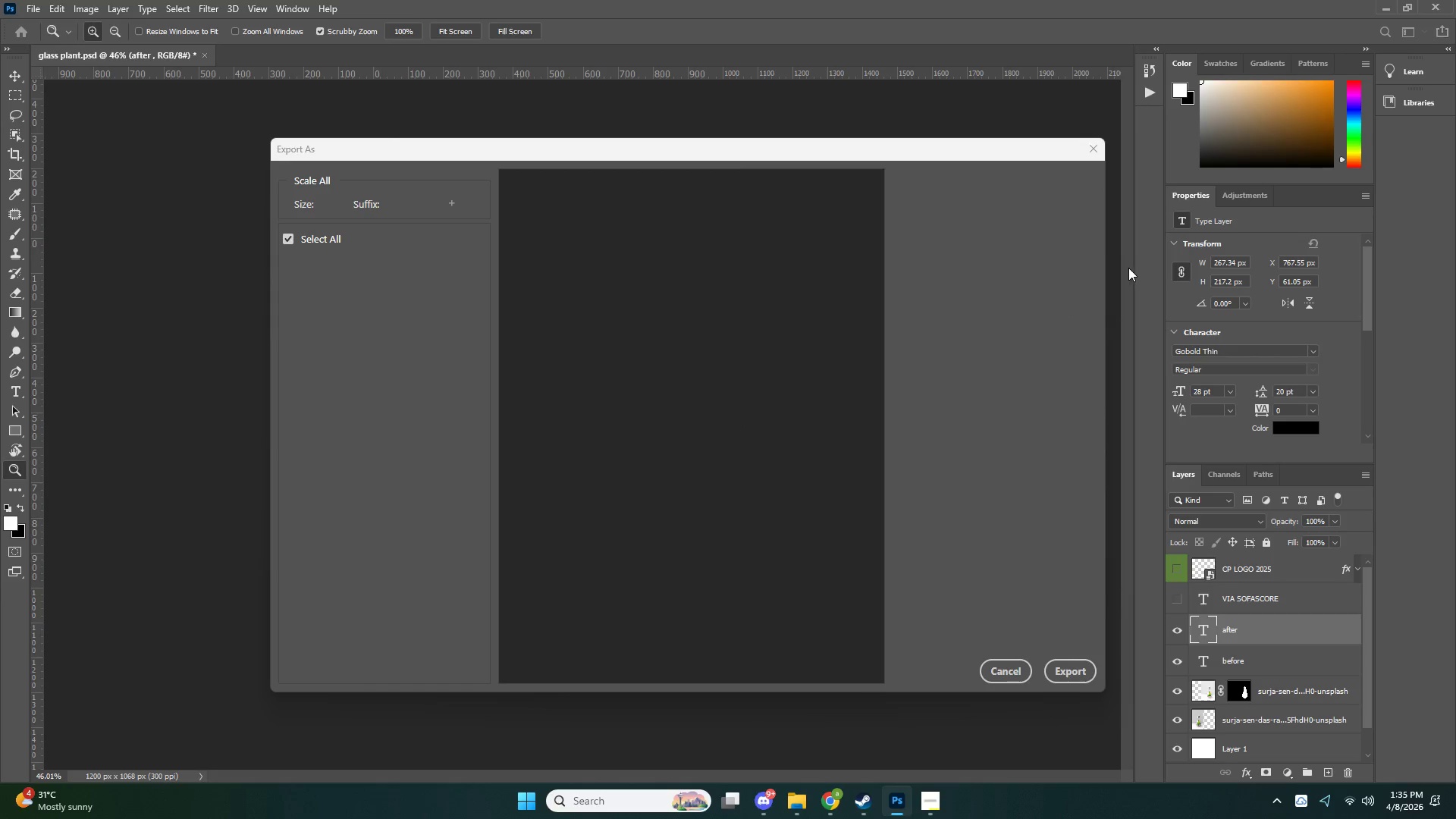 
mouse_move([987, 218])
 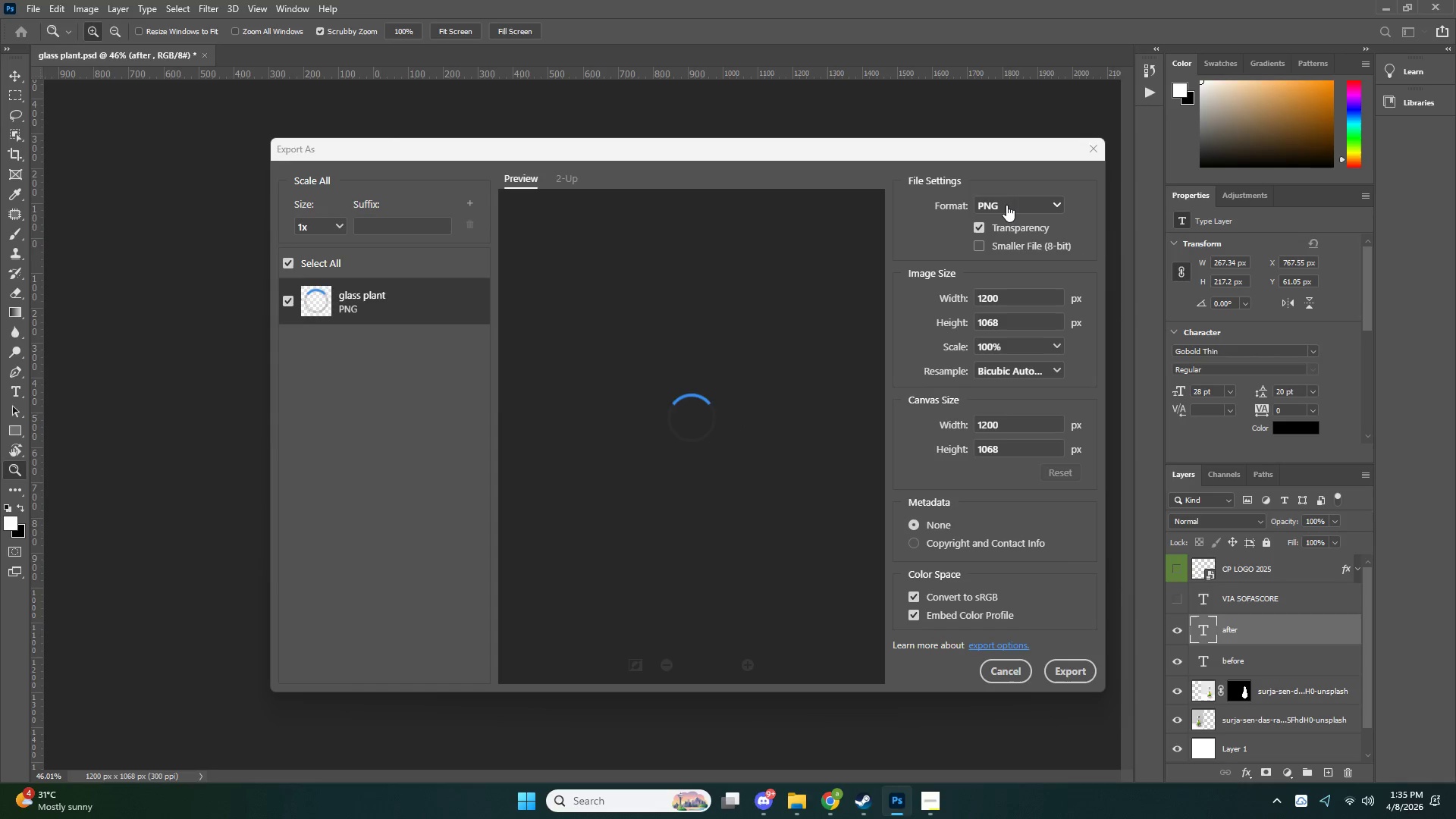 
left_click([1006, 205])
 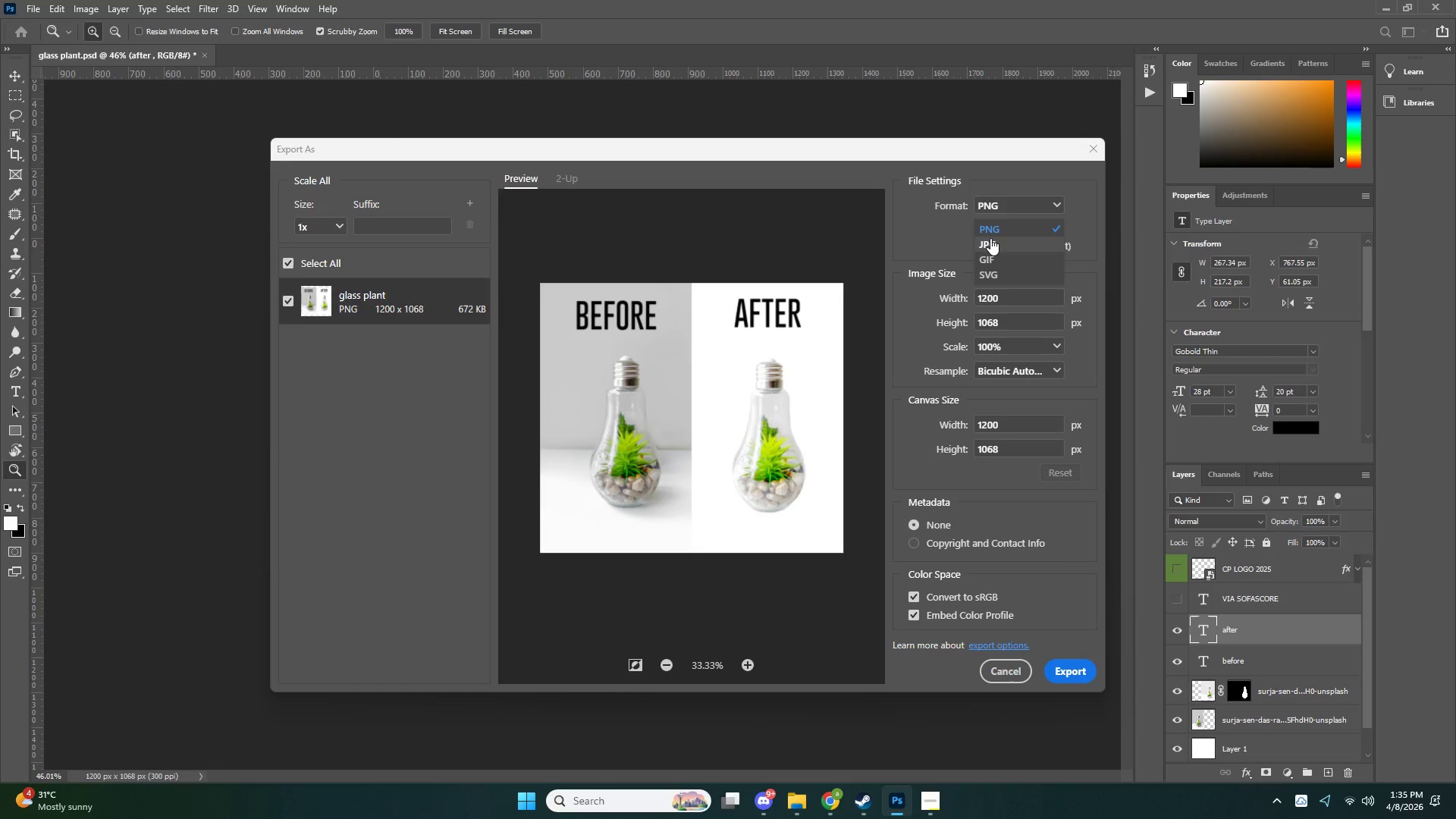 
left_click([990, 240])
 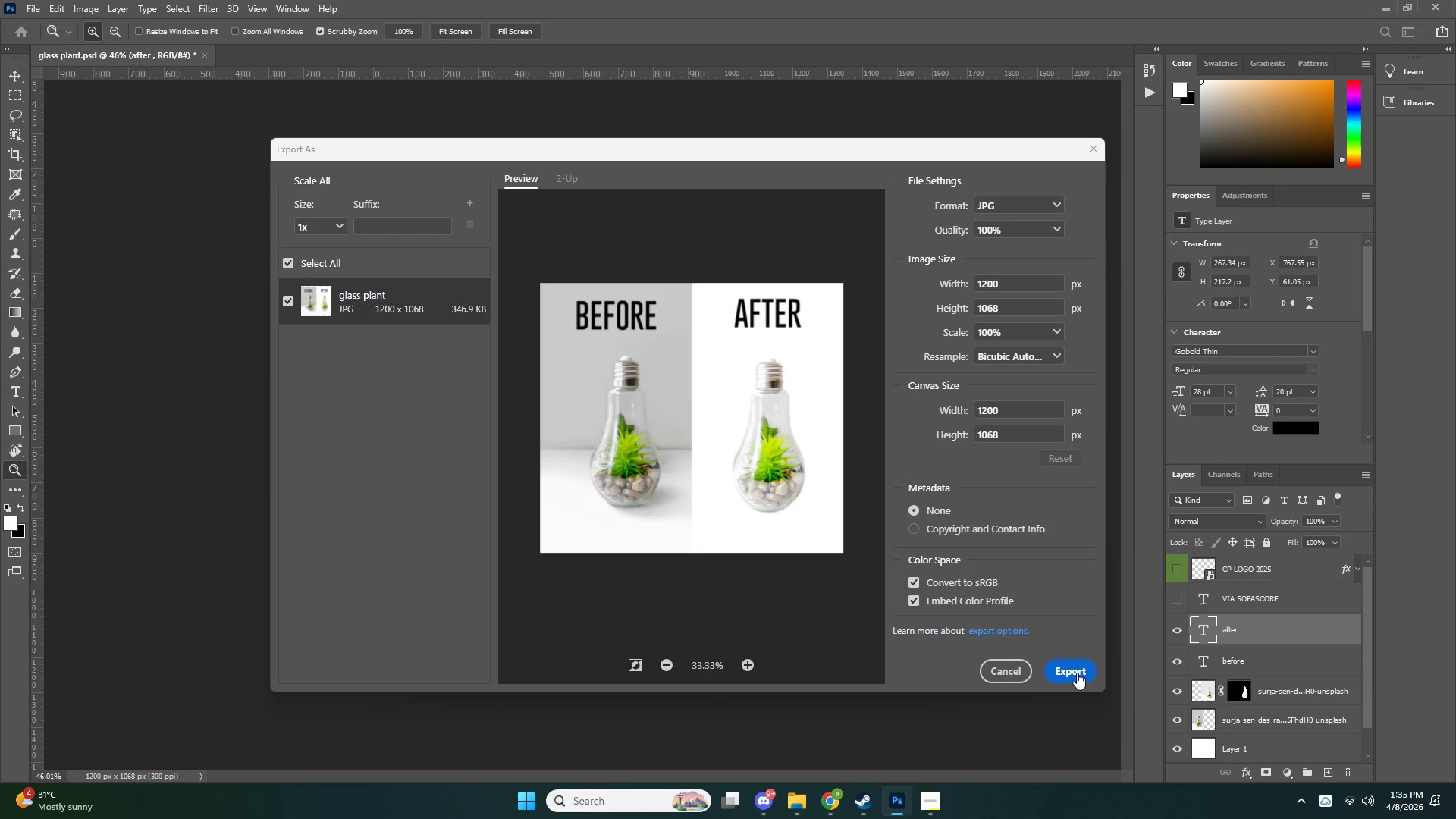 
left_click([1077, 673])
 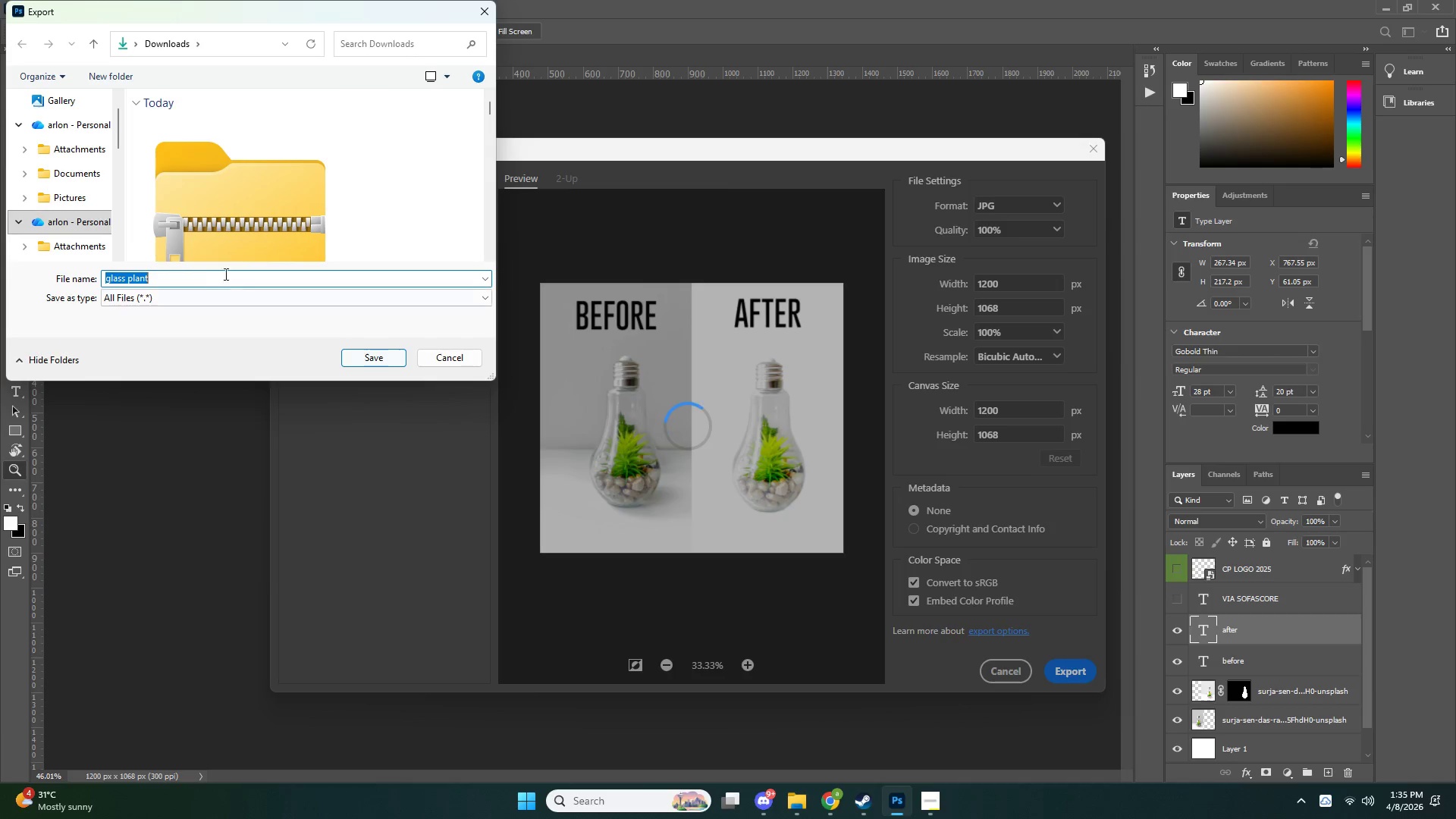 
left_click([212, 279])
 